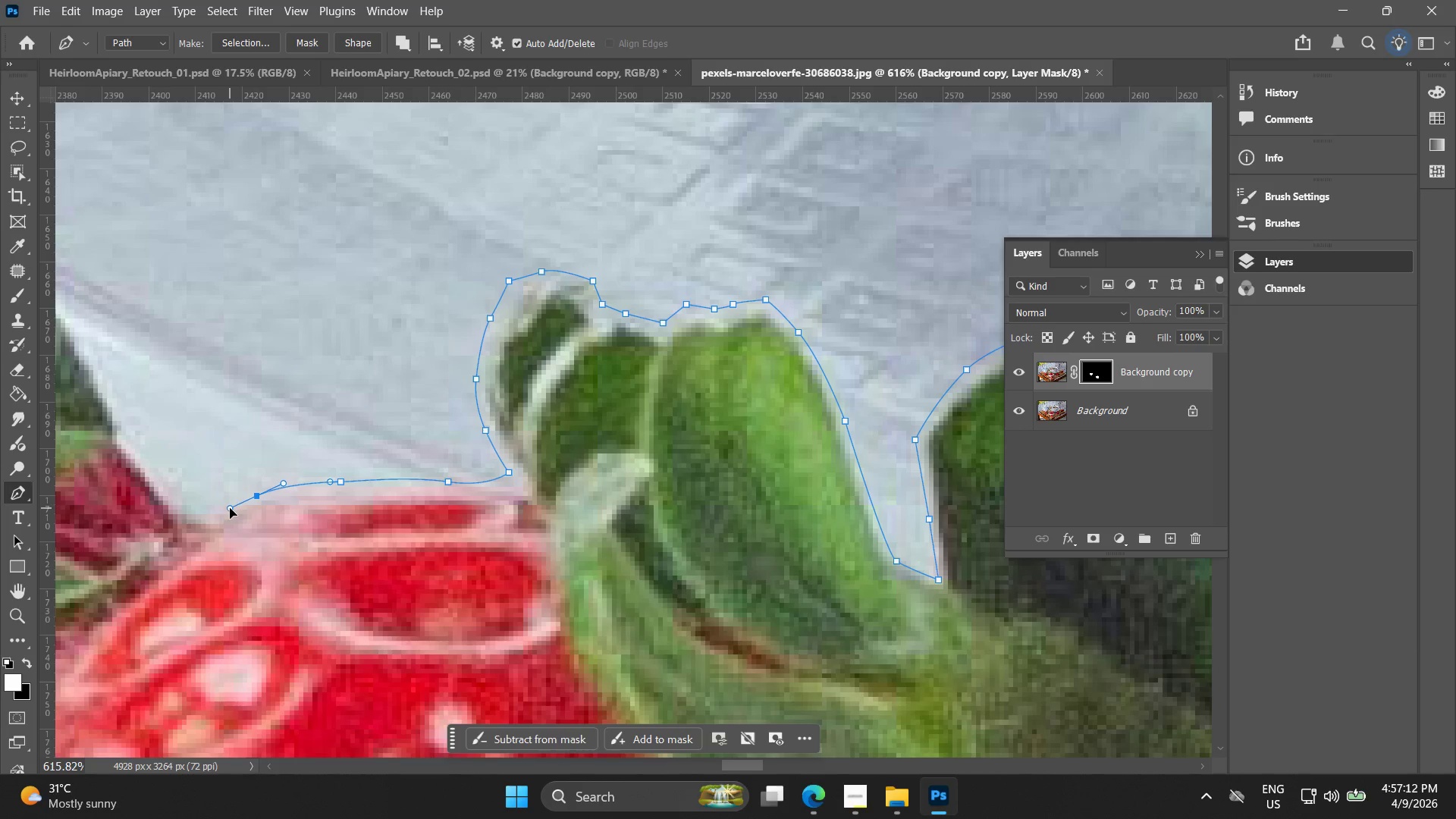 
key(Control+ControlLeft)
 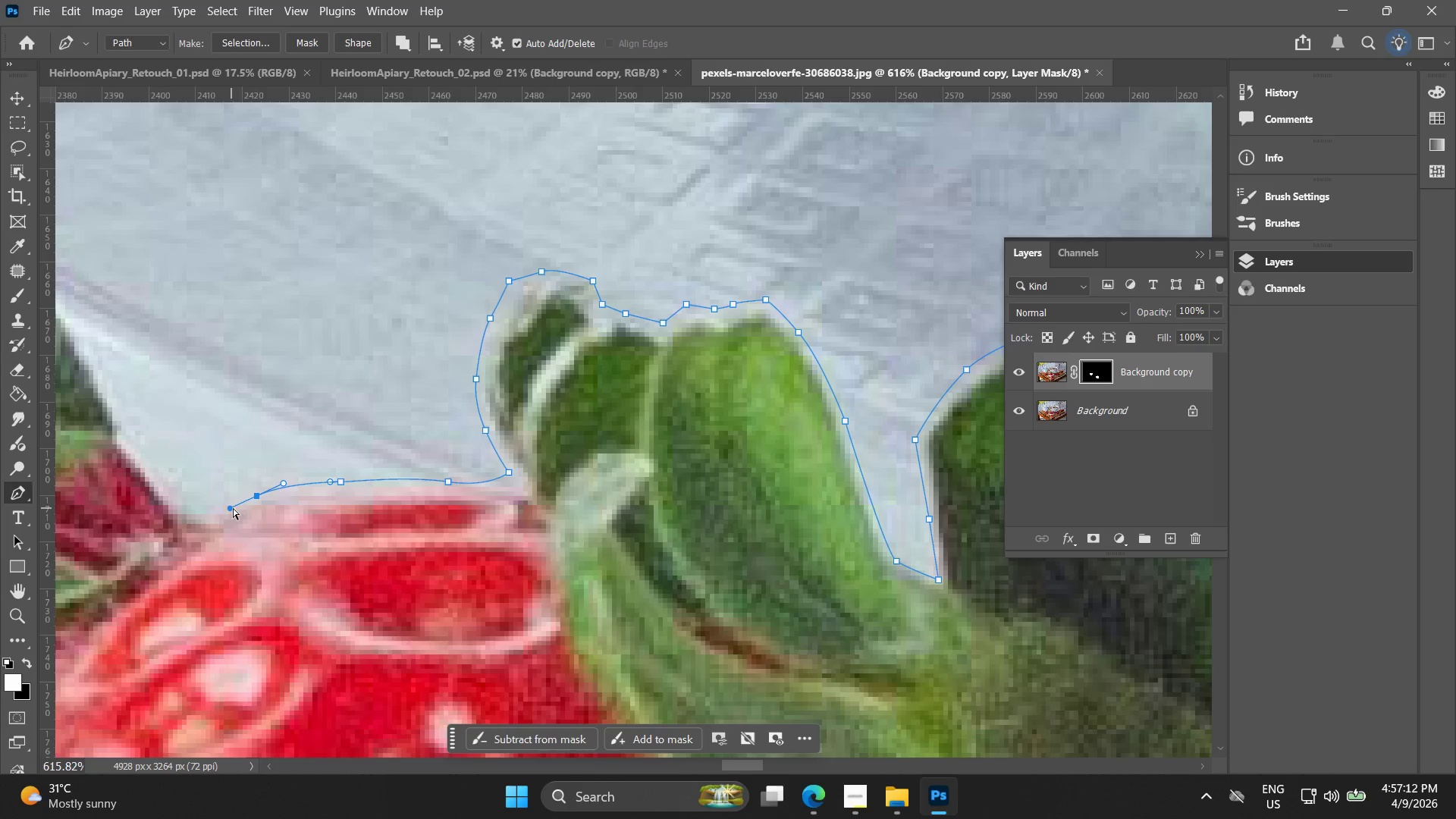 
key(Control+Z)
 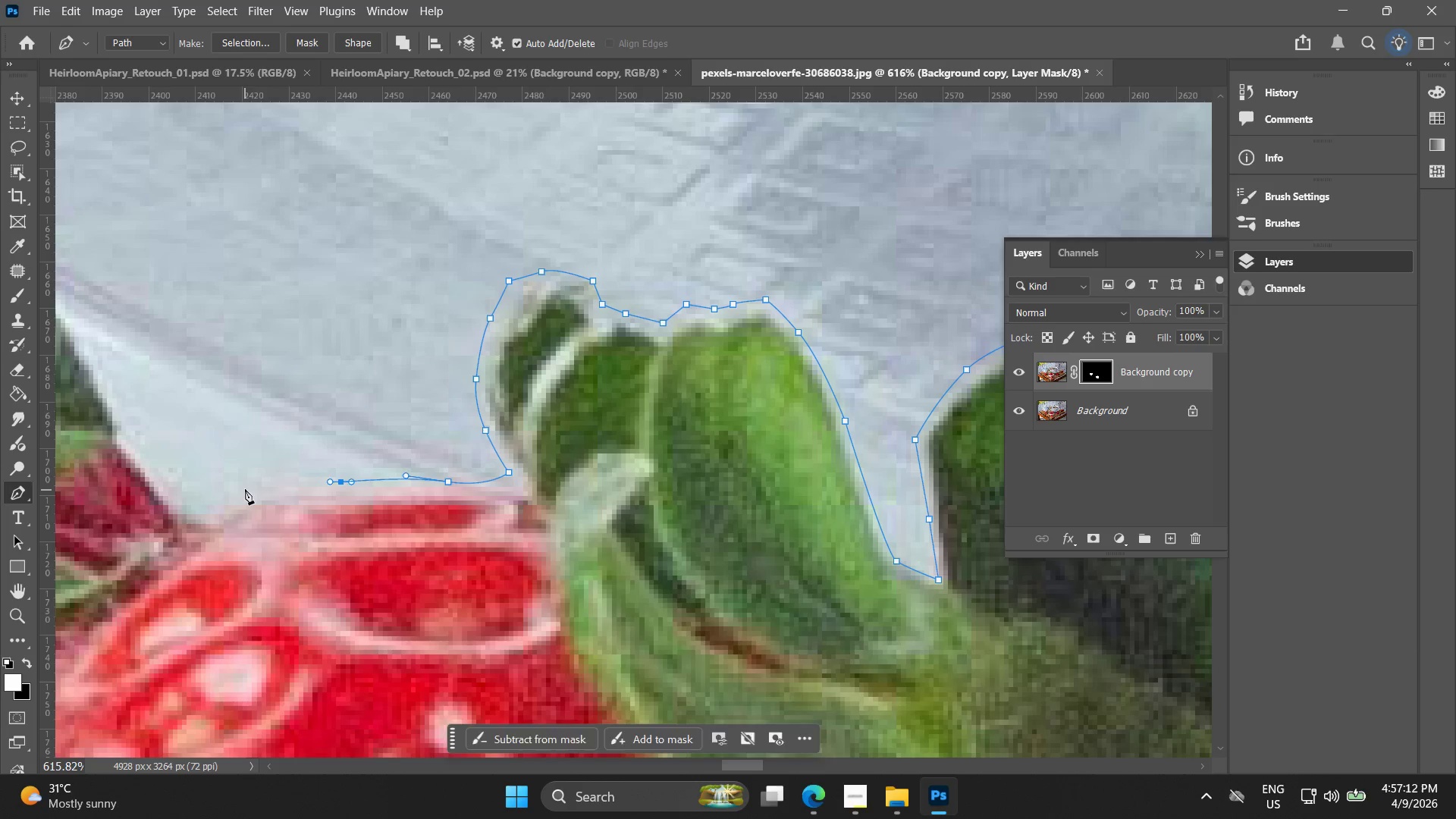 
left_click_drag(start_coordinate=[243, 489], to_coordinate=[216, 507])
 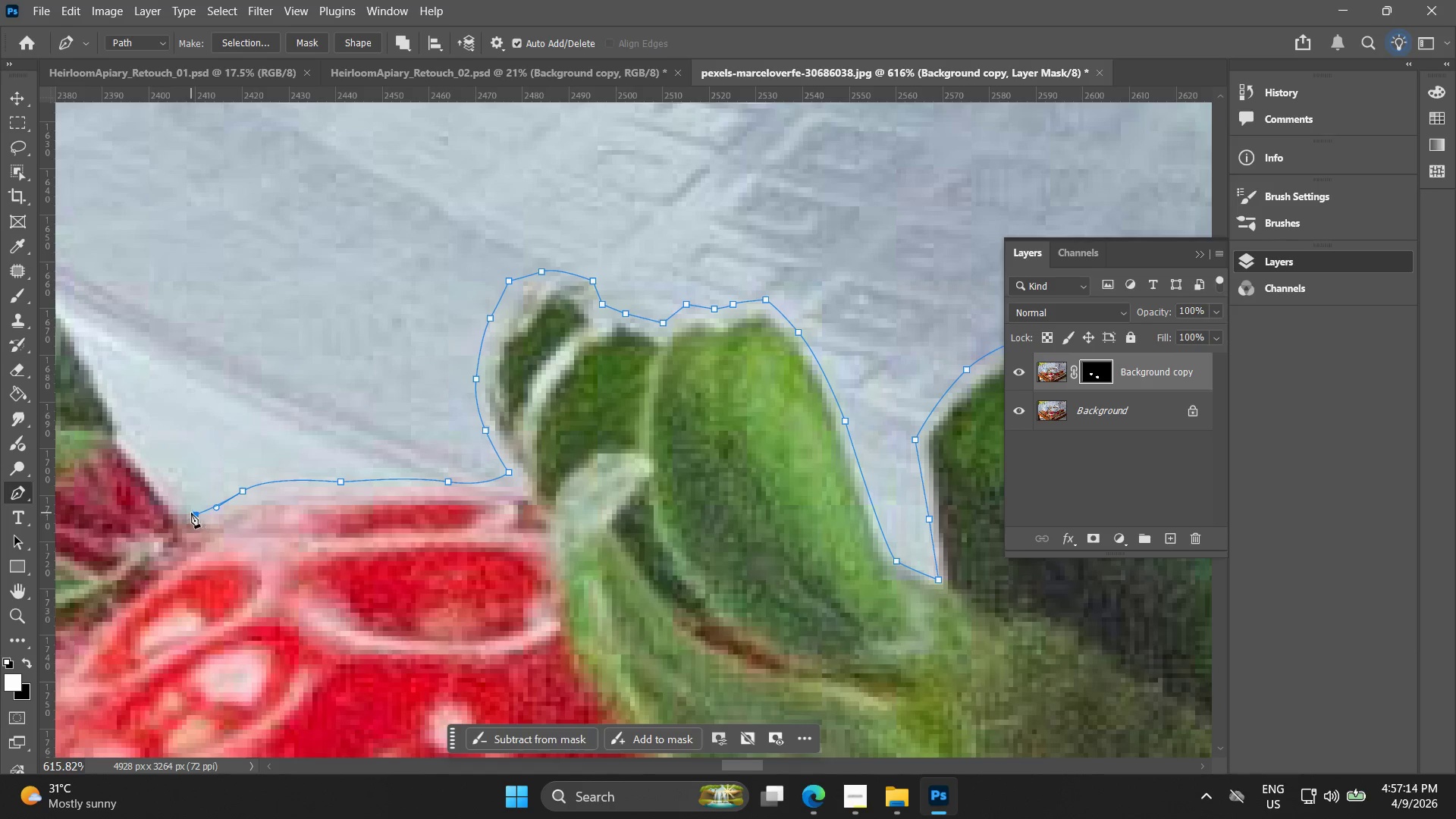 
left_click([177, 501])
 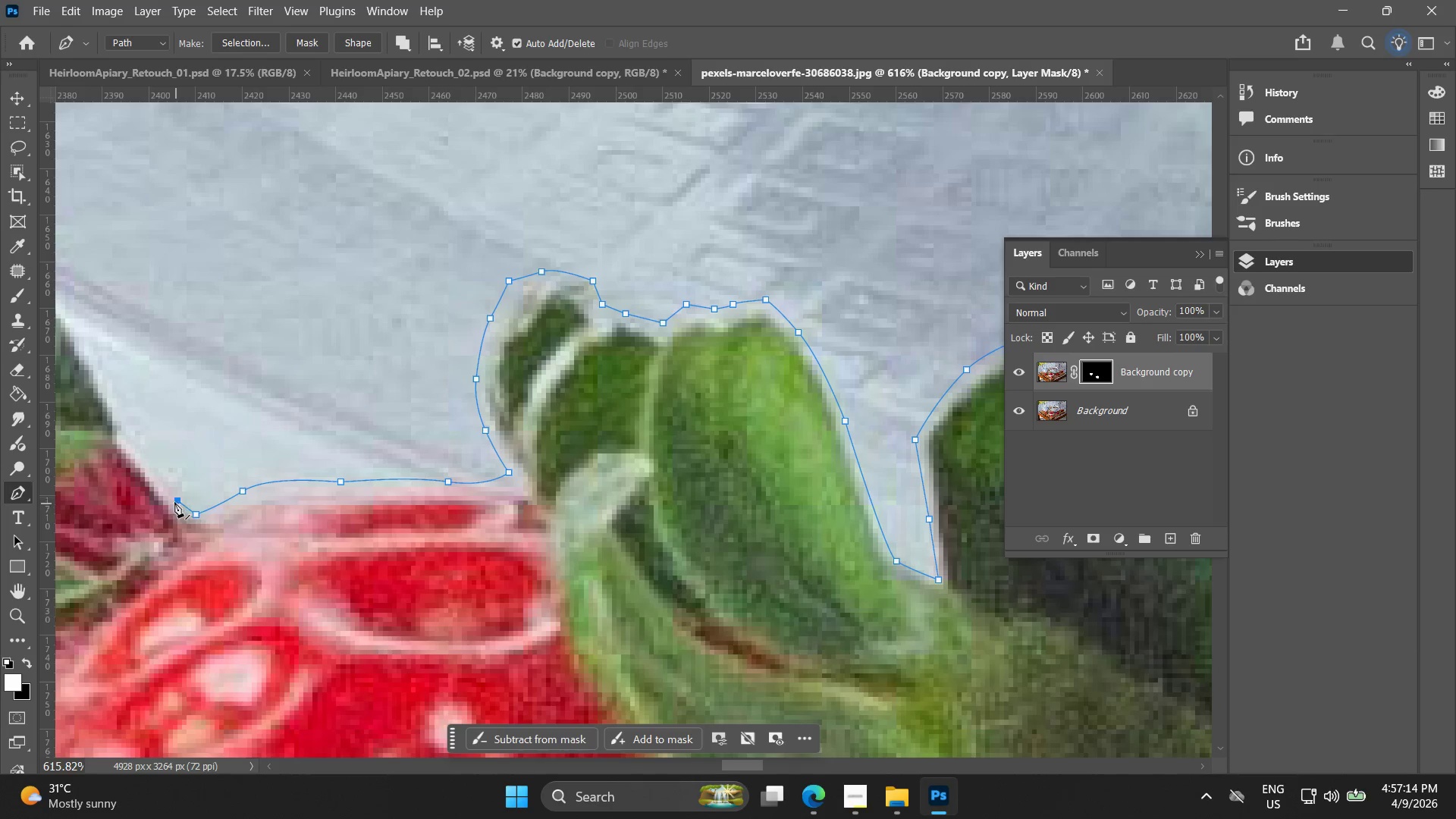 
hold_key(key=Space, duration=0.55)
 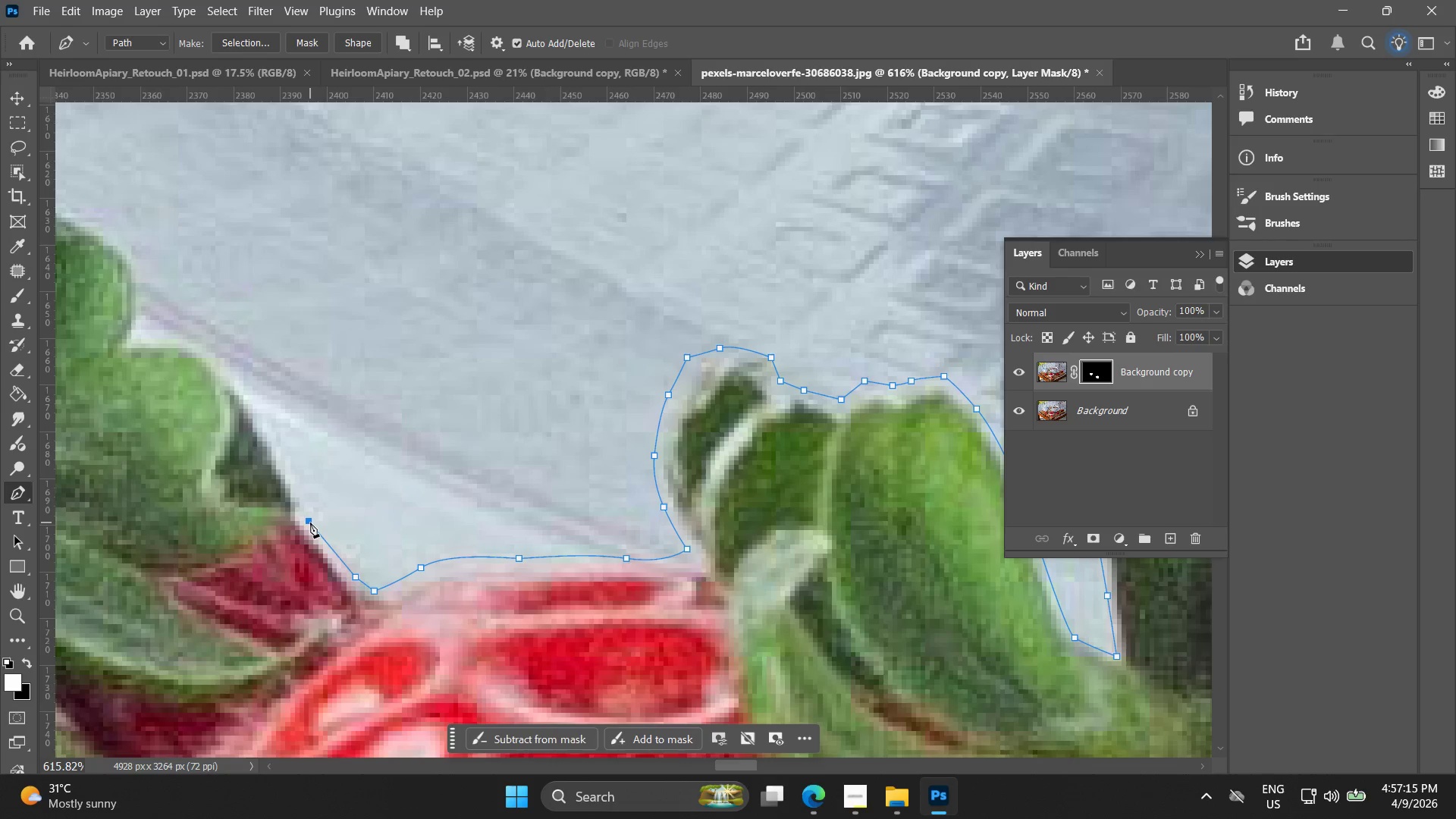 
left_click_drag(start_coordinate=[144, 477], to_coordinate=[322, 554])
 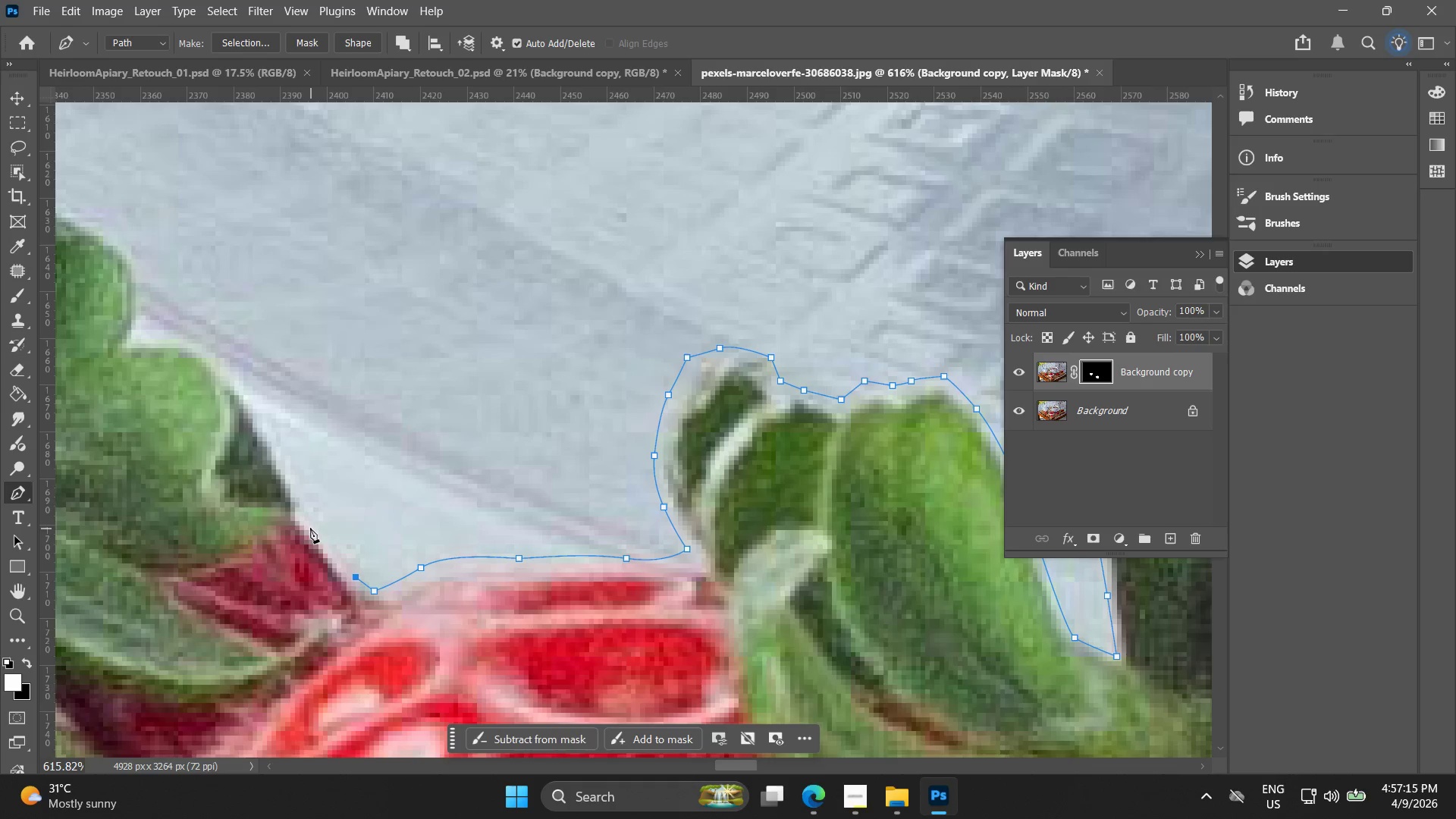 
left_click([310, 522])
 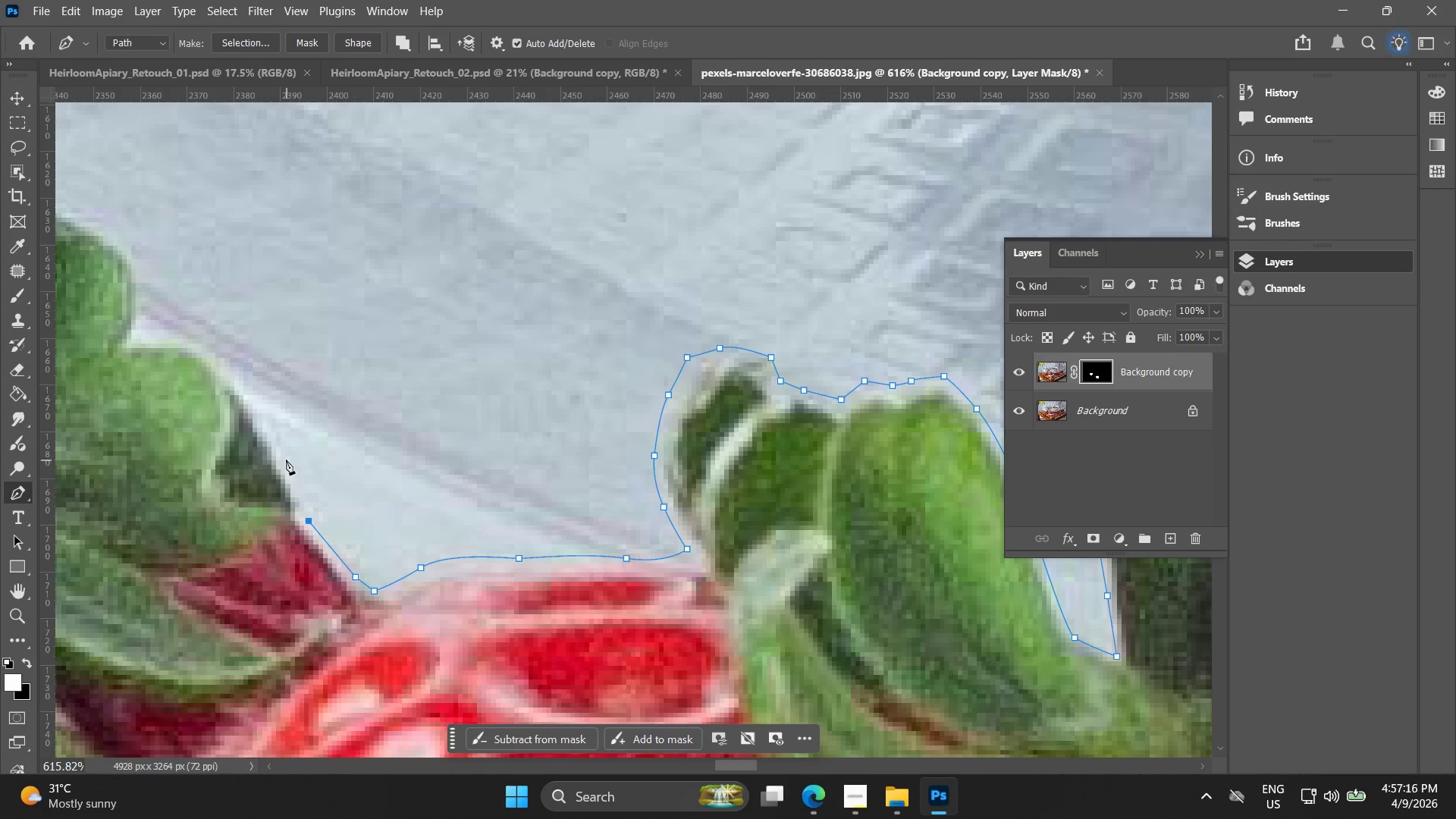 
left_click_drag(start_coordinate=[280, 454], to_coordinate=[264, 424])
 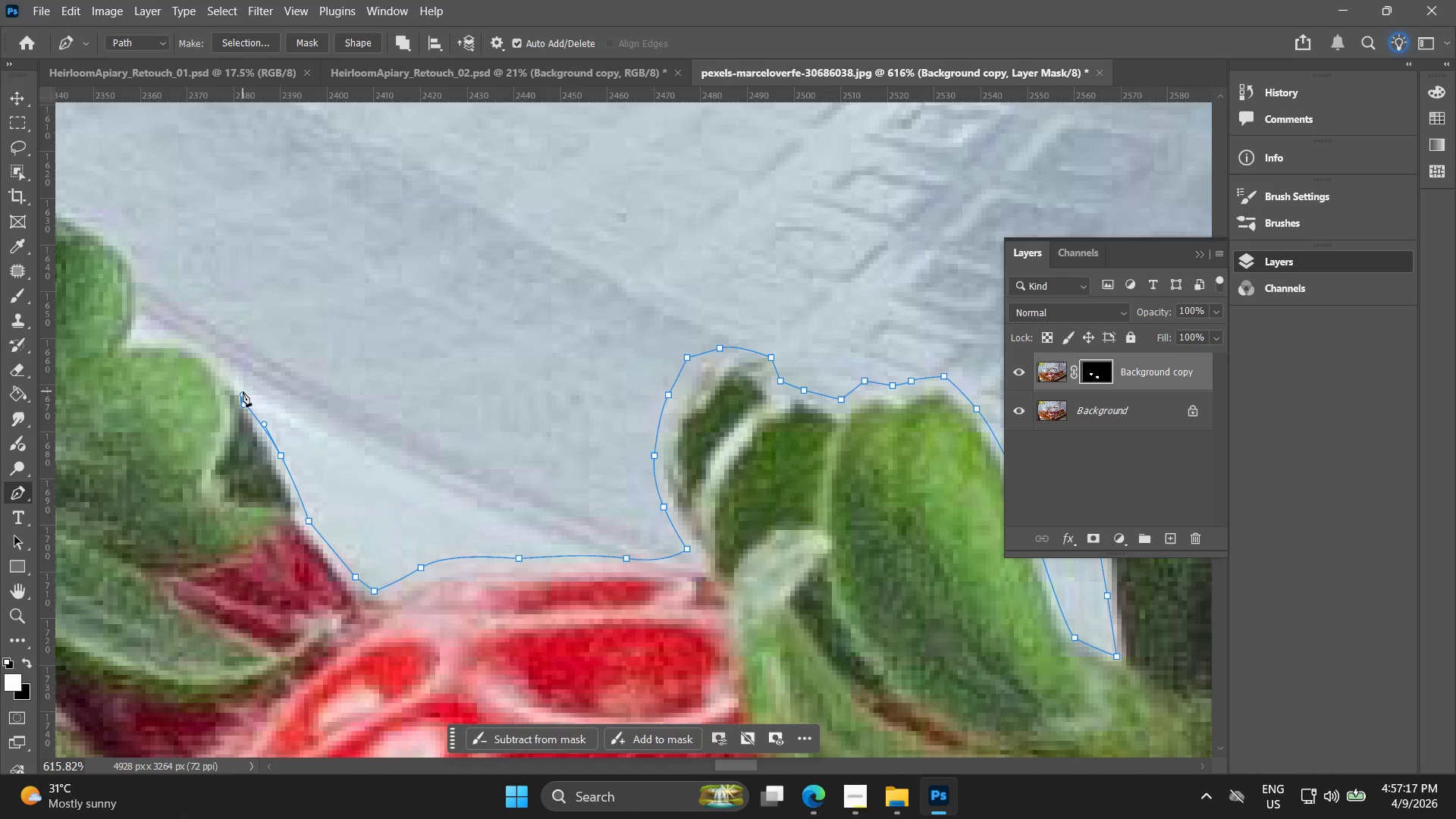 
key(Control+ControlLeft)
 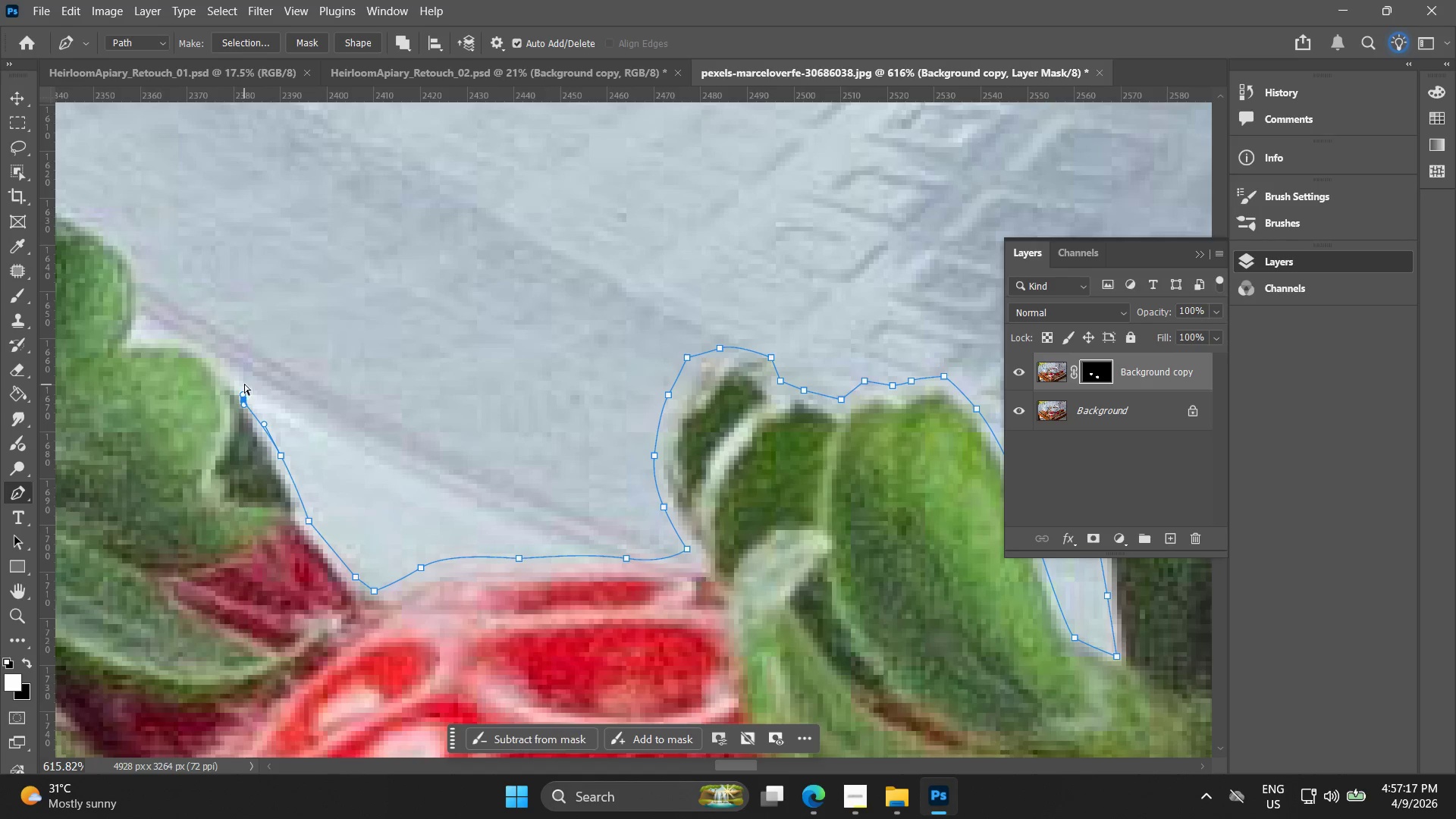 
key(Control+Z)
 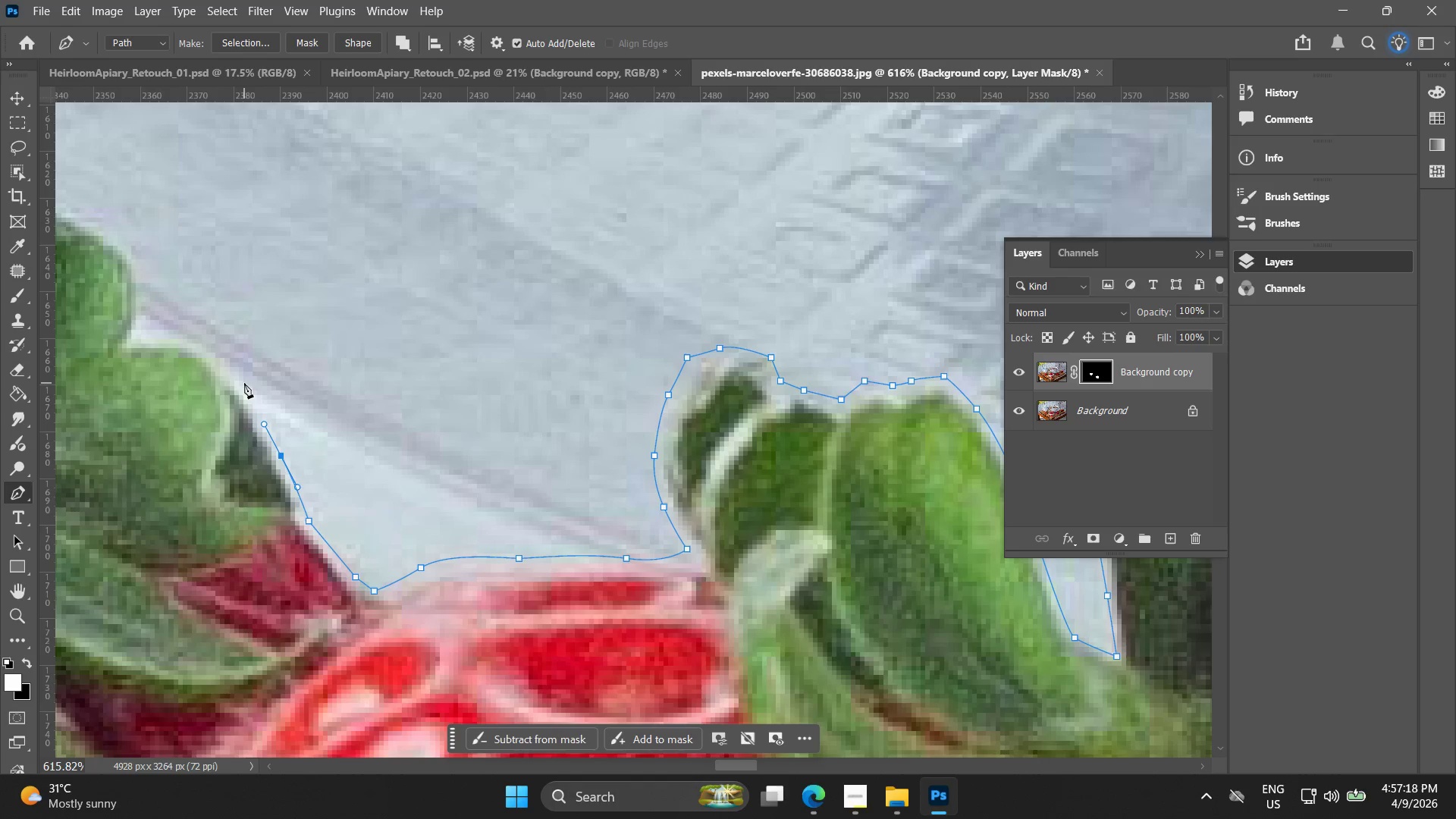 
left_click_drag(start_coordinate=[244, 383], to_coordinate=[230, 375])
 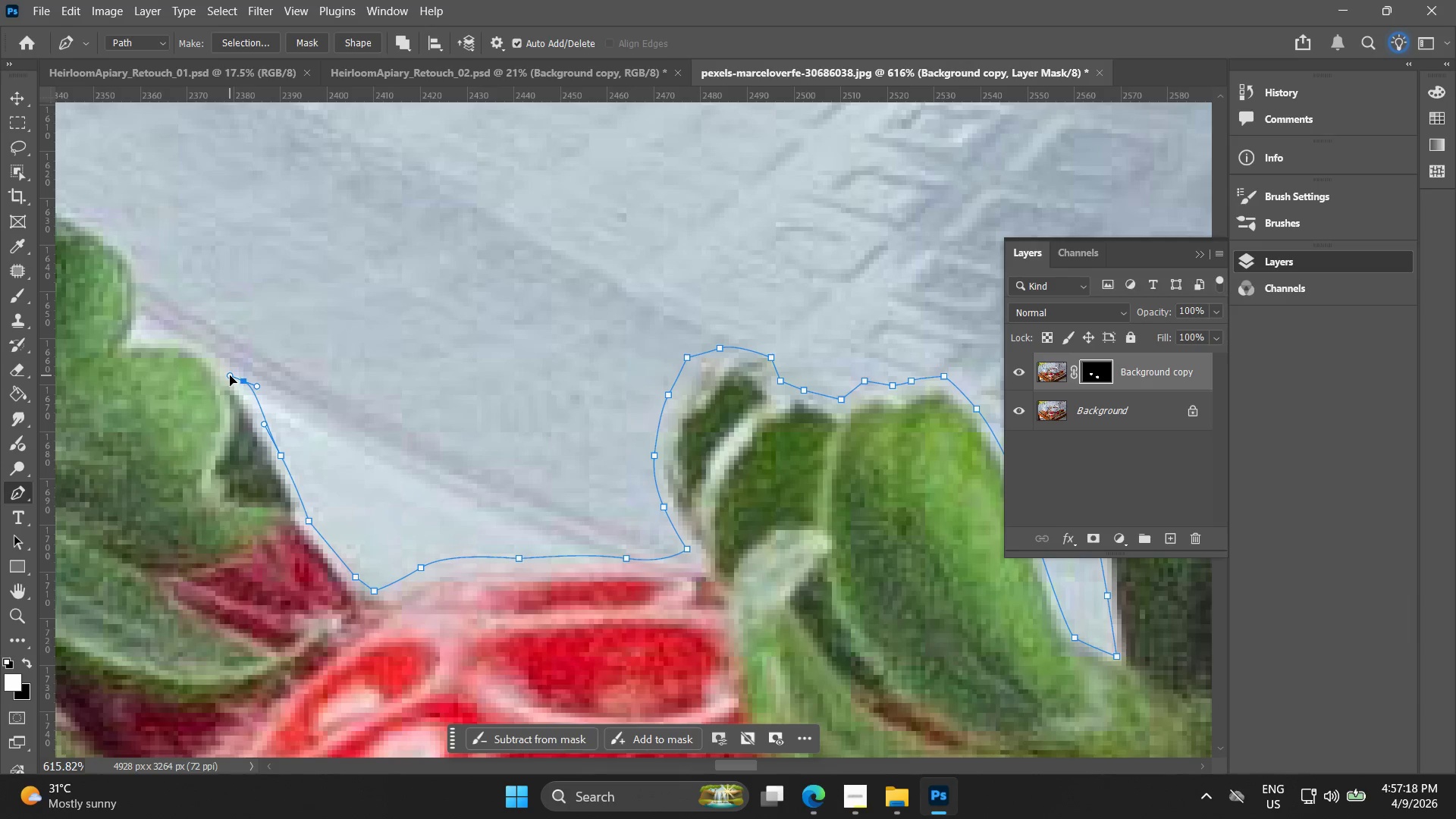 
hold_key(key=Space, duration=0.52)
 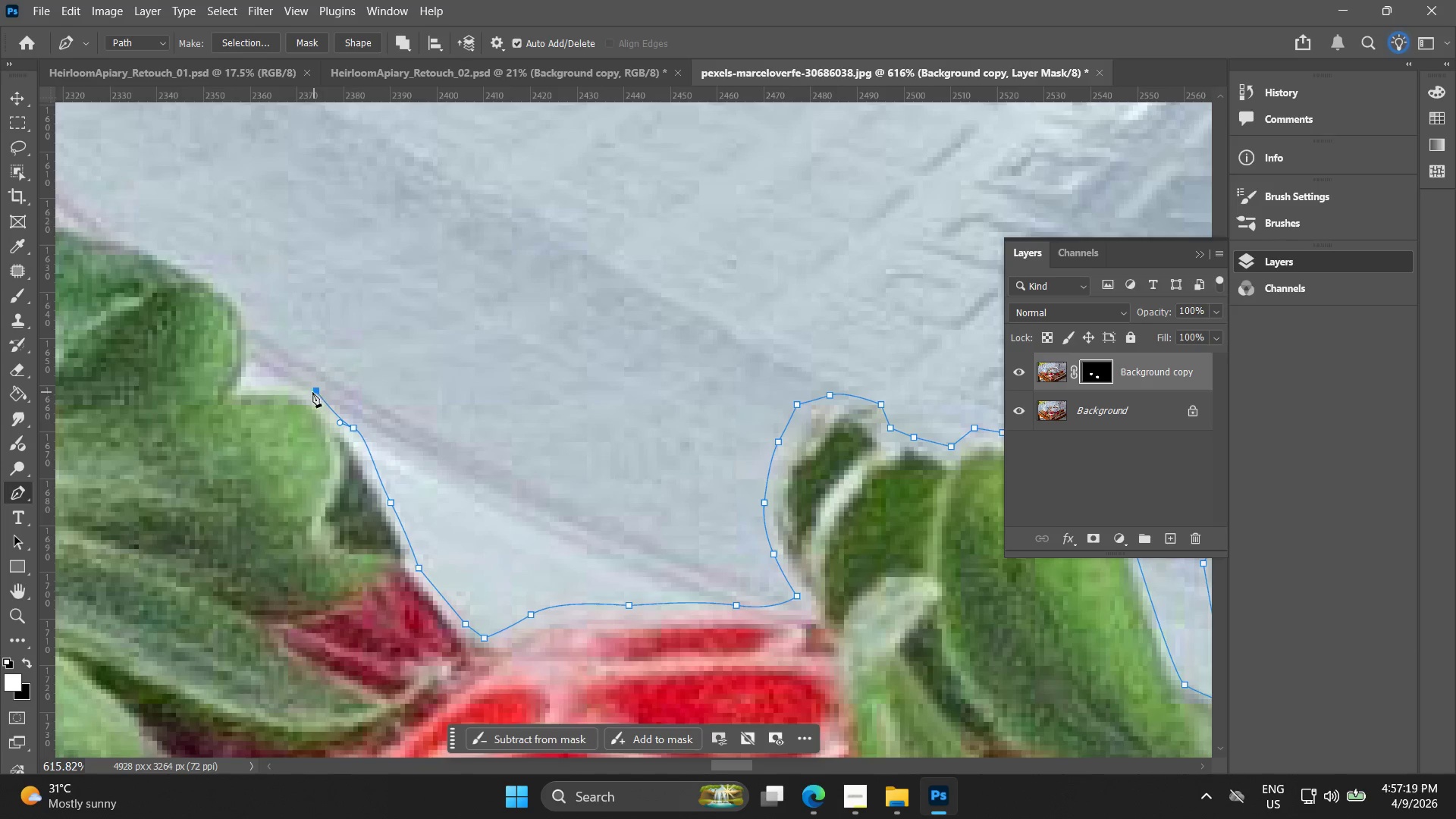 
left_click_drag(start_coordinate=[226, 372], to_coordinate=[336, 419])
 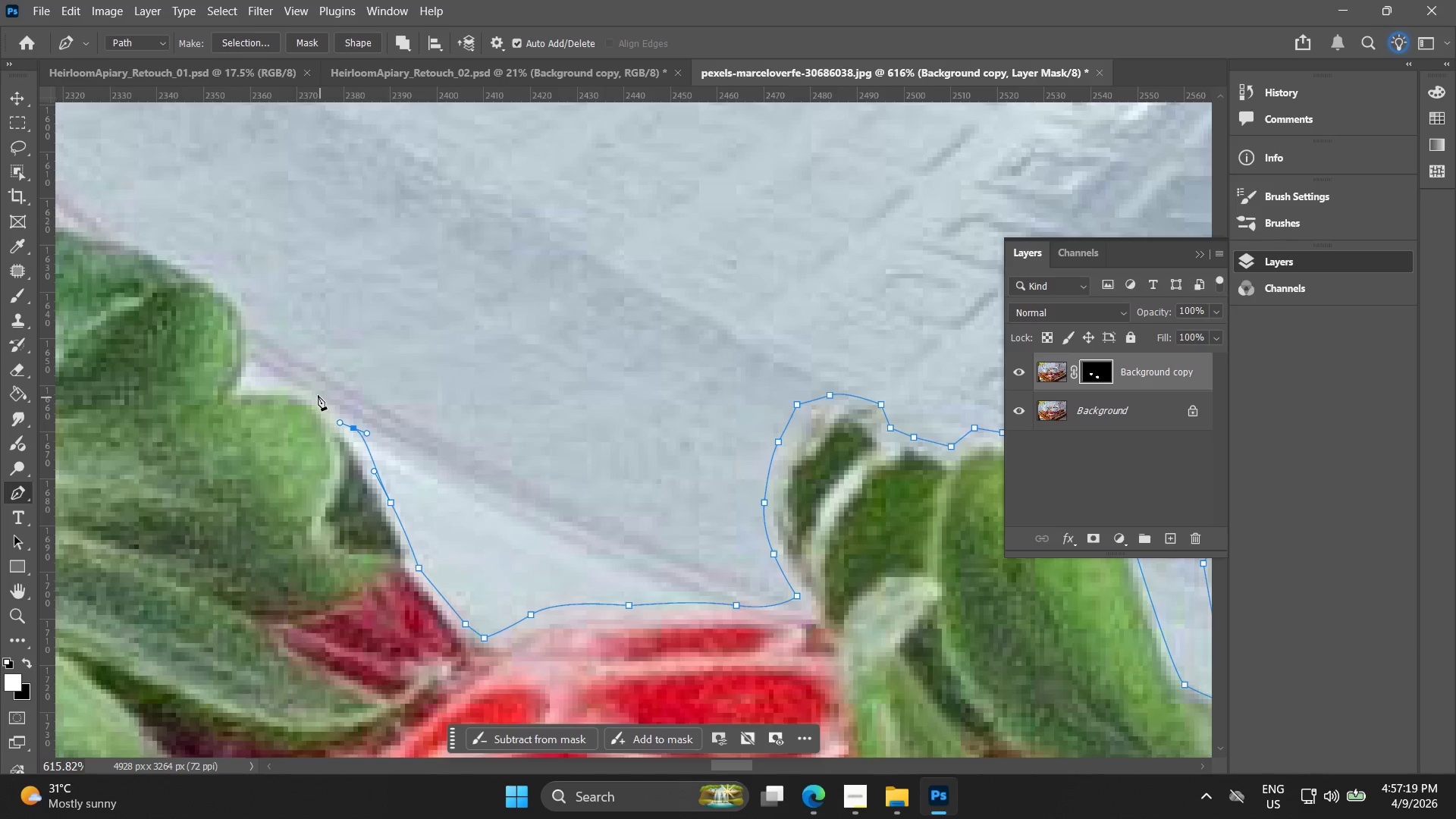 
left_click_drag(start_coordinate=[315, 392], to_coordinate=[311, 392])
 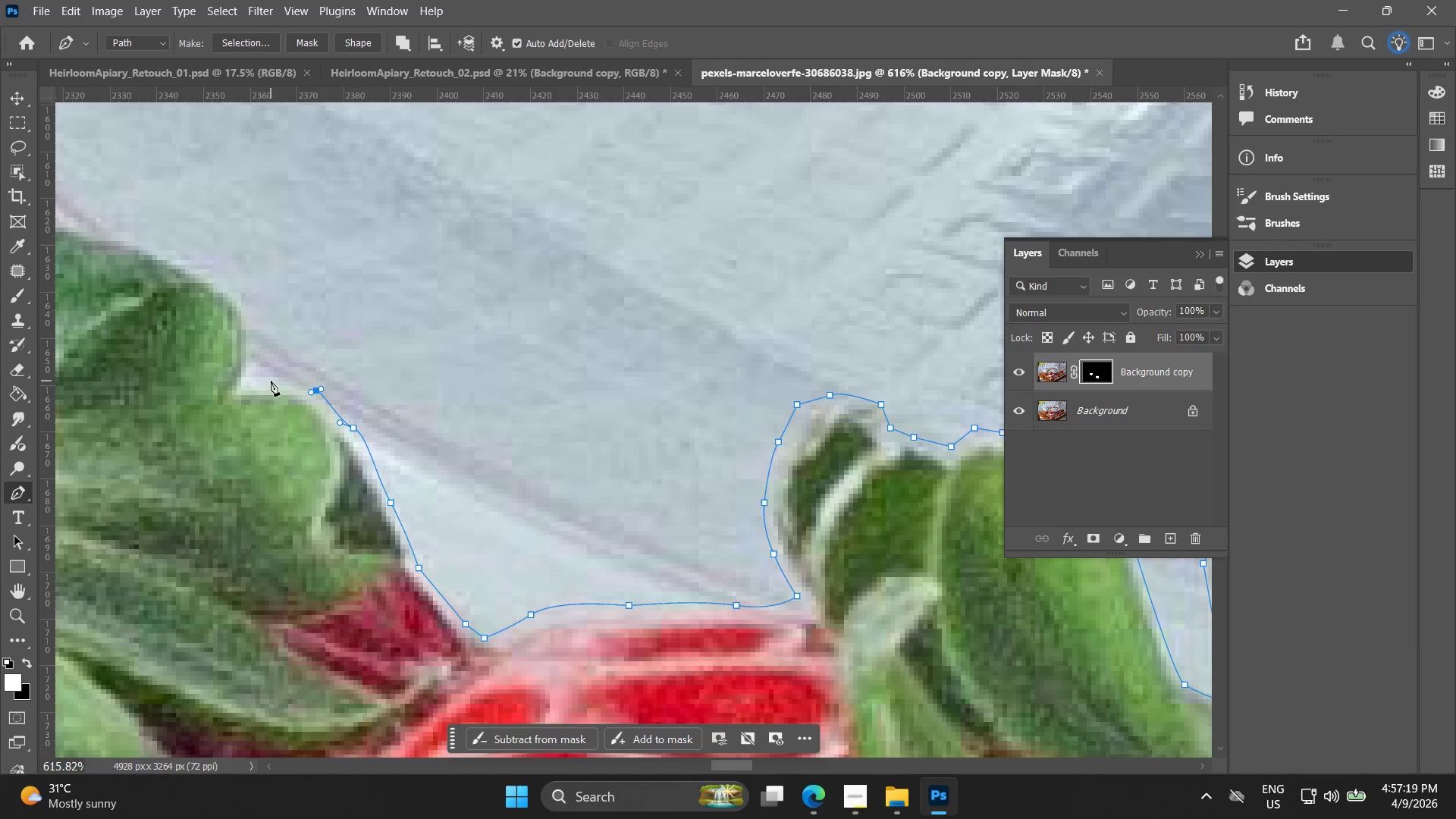 
left_click_drag(start_coordinate=[271, 381], to_coordinate=[267, 381])
 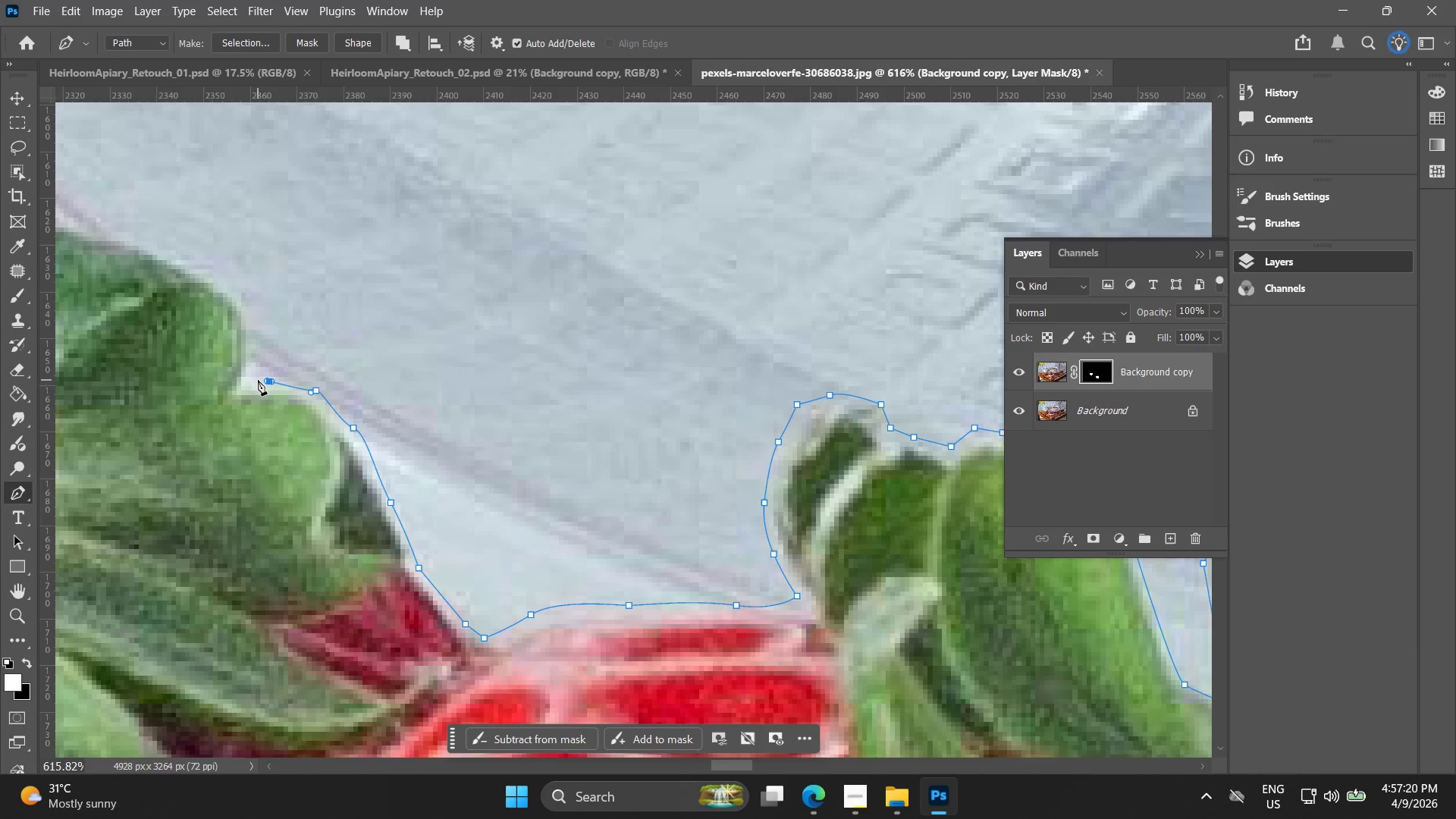 
left_click([257, 380])
 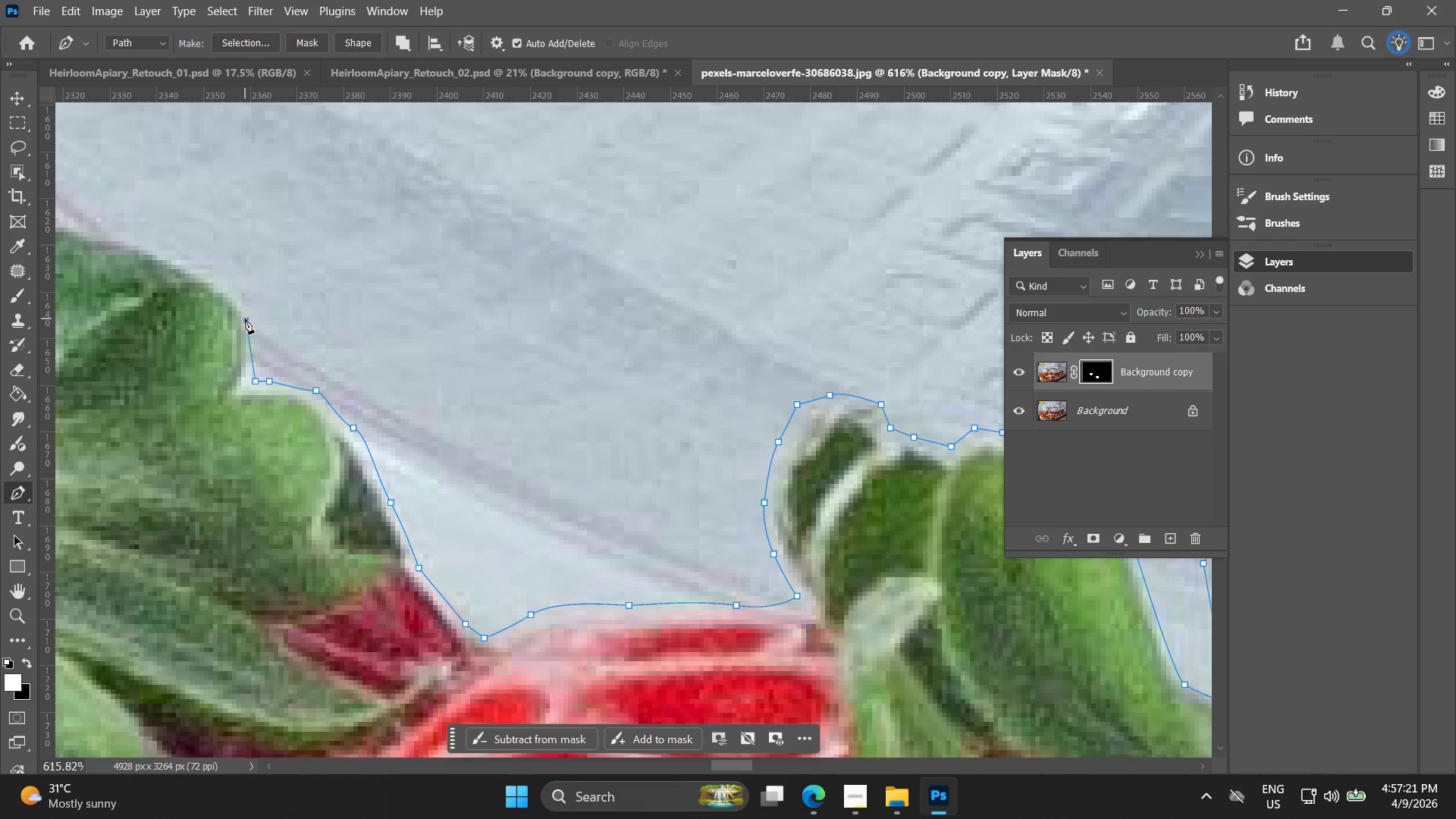 
key(Control+ControlLeft)
 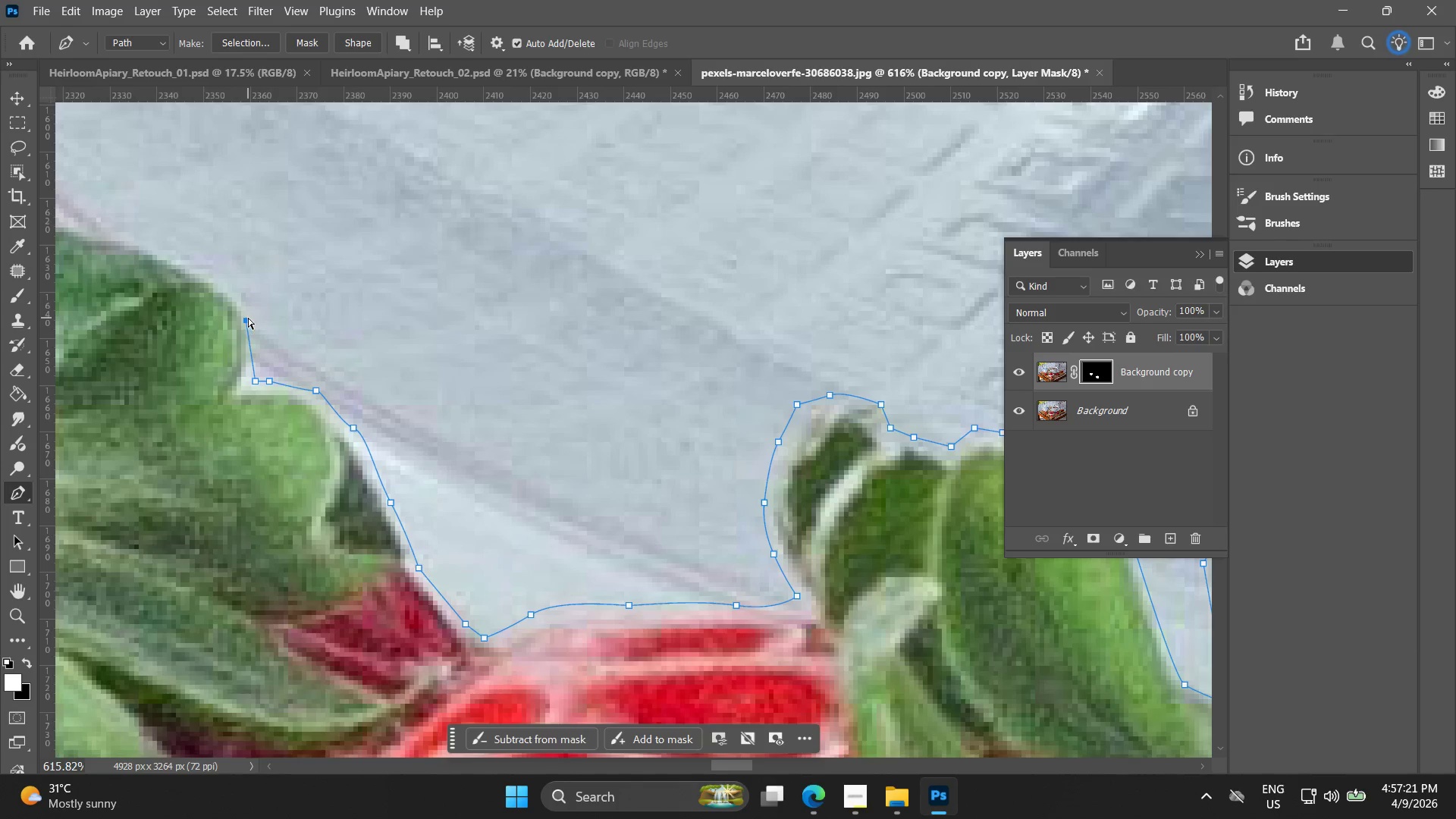 
key(Control+Z)
 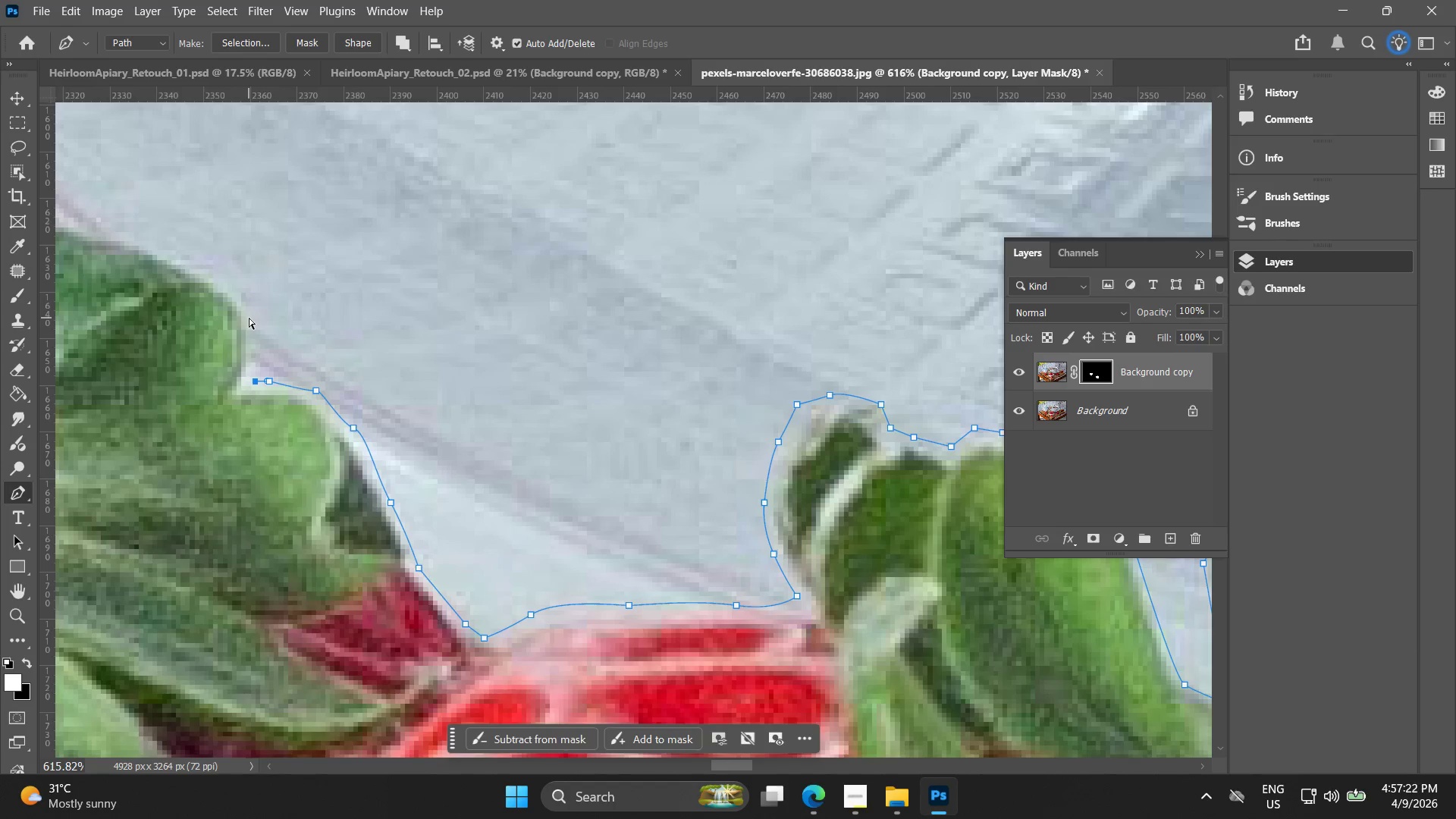 
left_click_drag(start_coordinate=[249, 316], to_coordinate=[244, 303])
 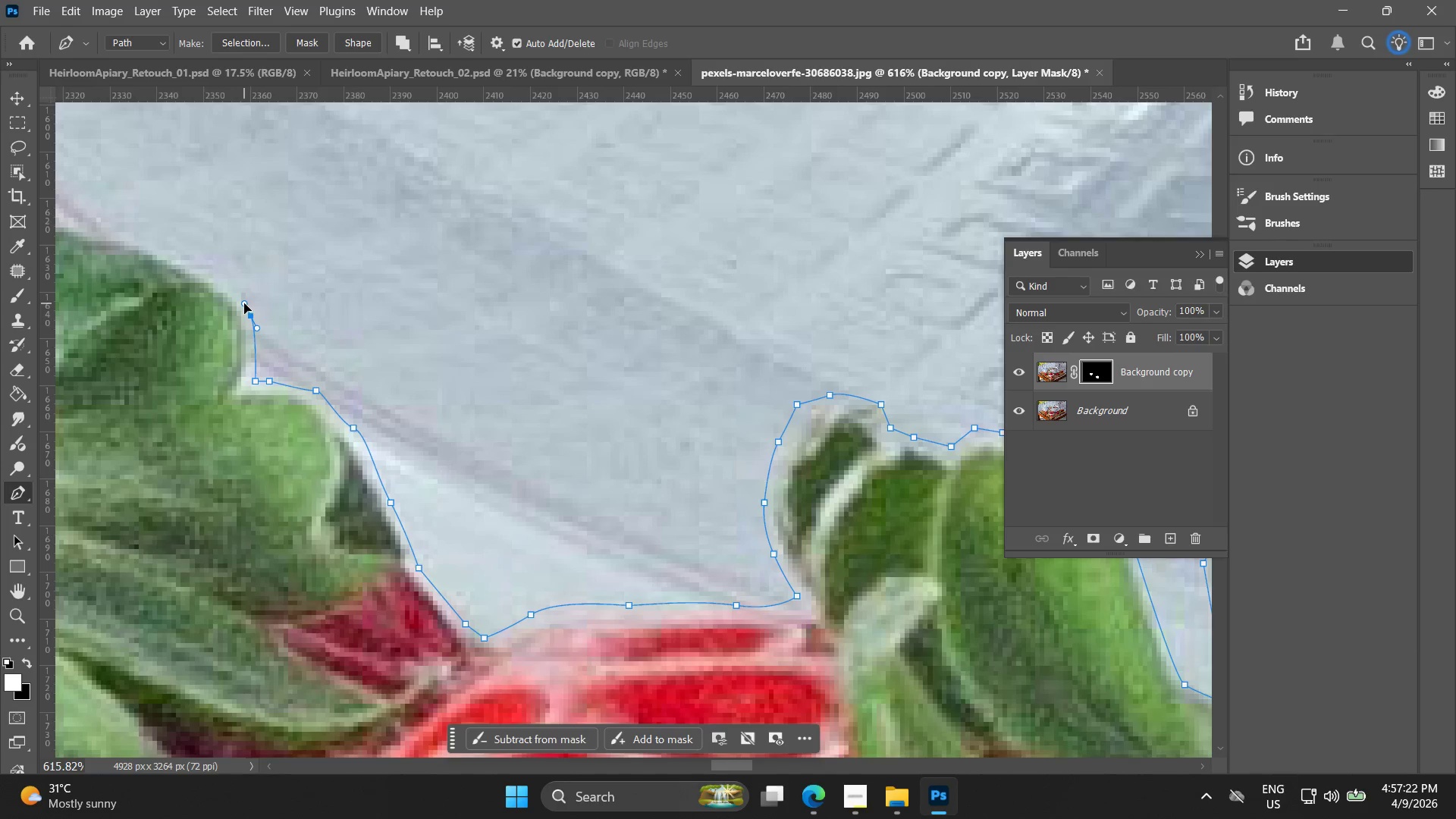 
hold_key(key=Space, duration=0.53)
 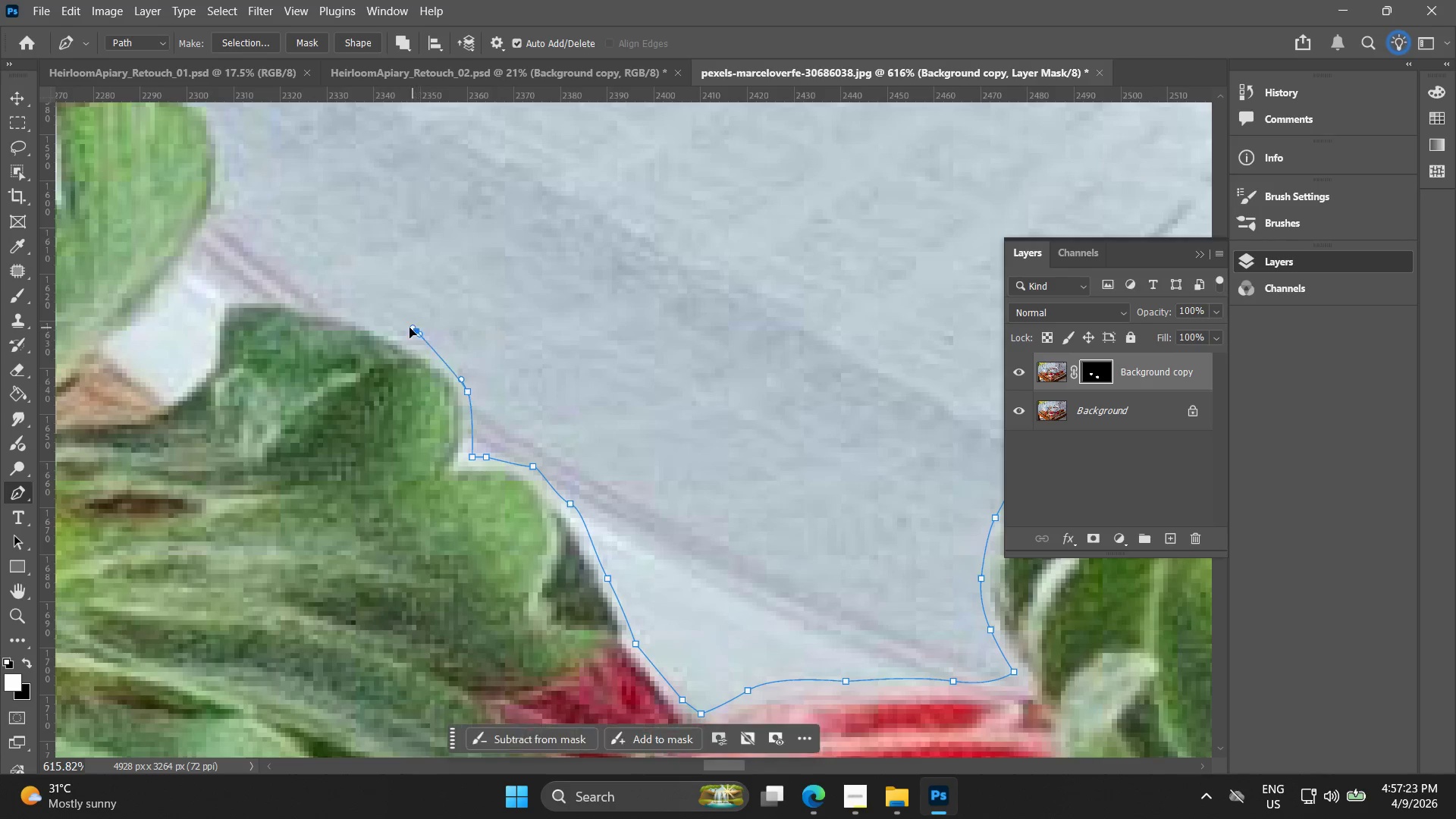 
left_click_drag(start_coordinate=[228, 299], to_coordinate=[444, 375])
 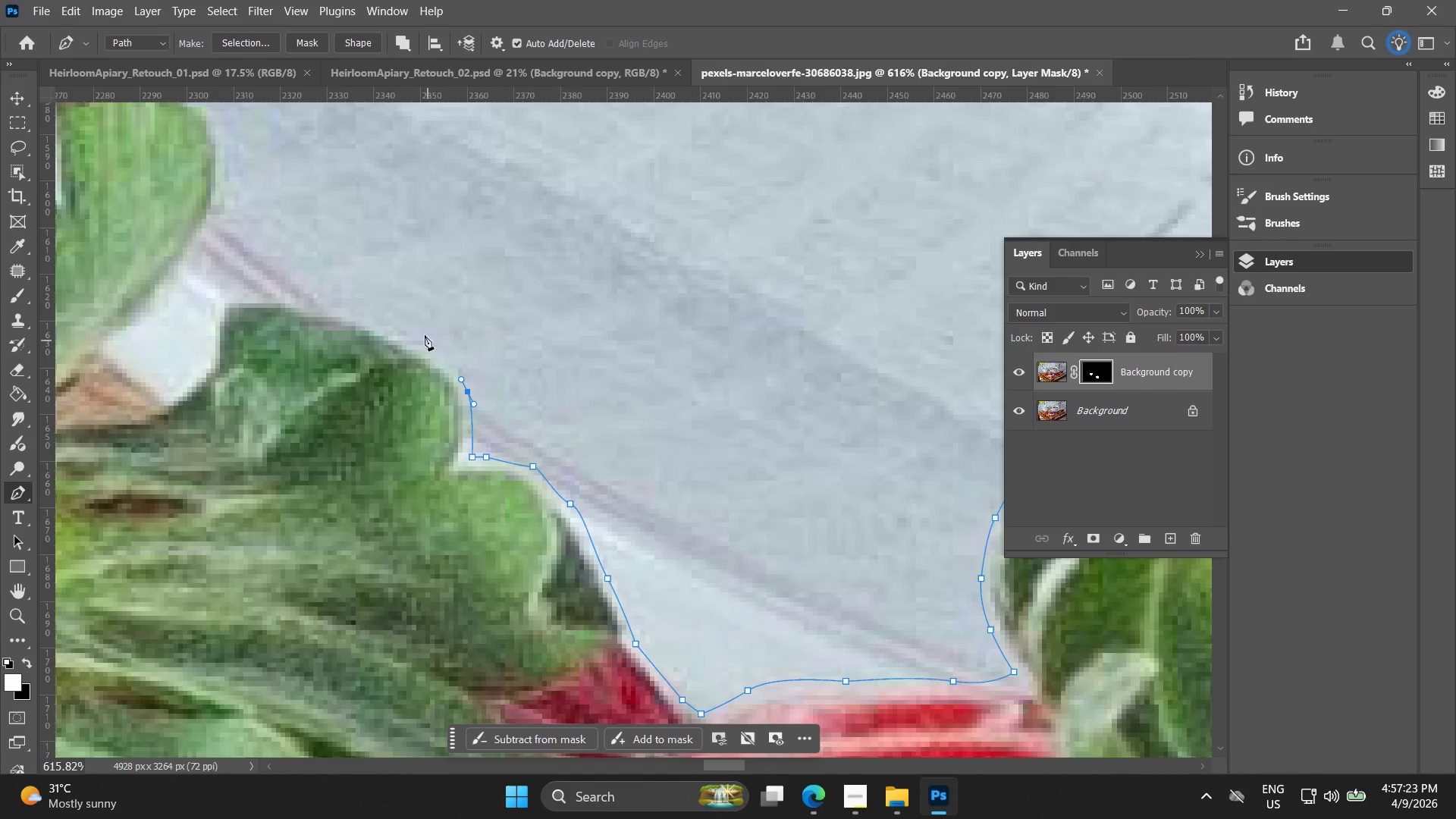 
left_click_drag(start_coordinate=[417, 329], to_coordinate=[403, 326])
 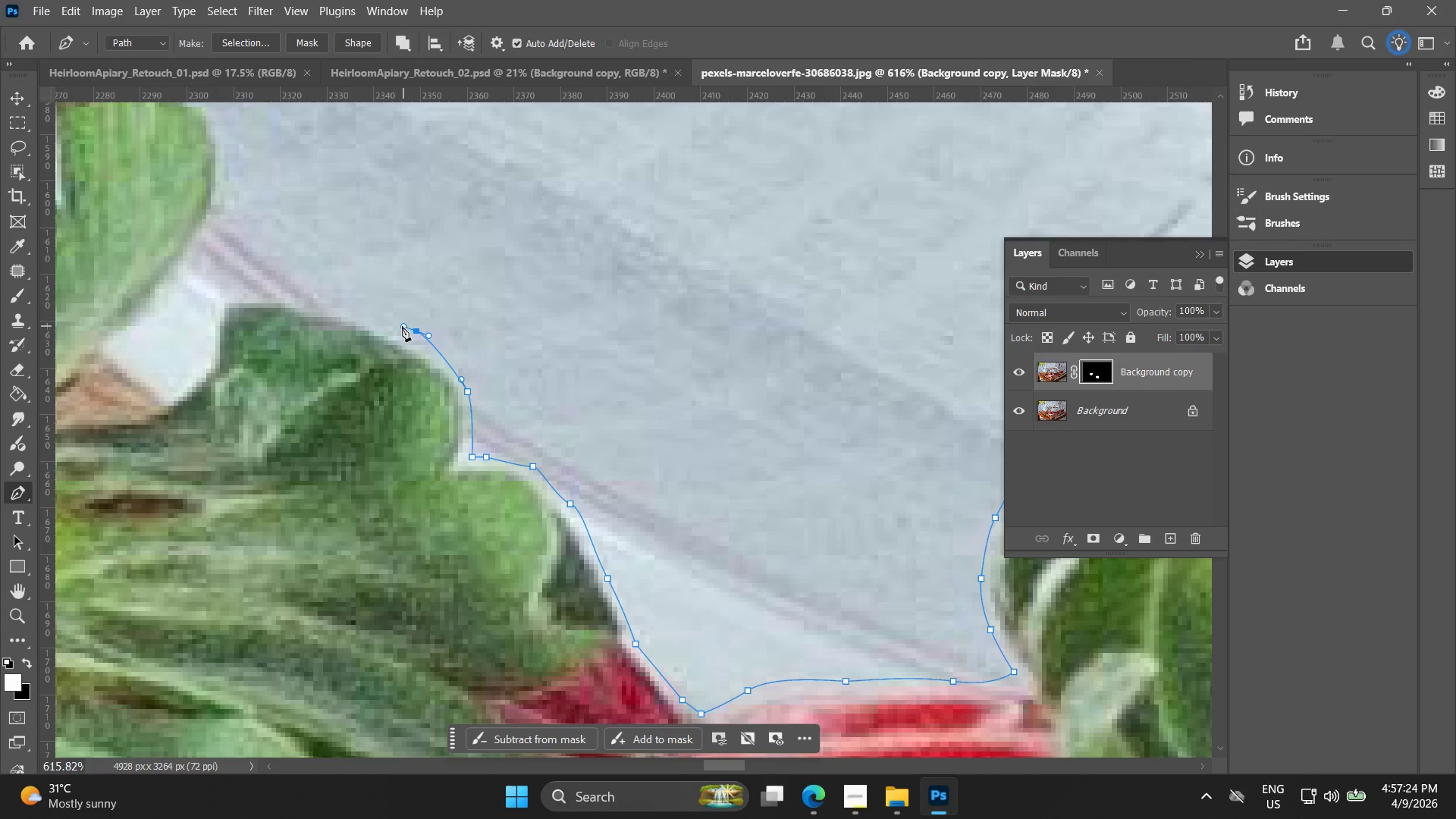 
hold_key(key=AltLeft, duration=1.51)
scroll: coordinate [427, 317], scroll_direction: down, amount: 11.0
 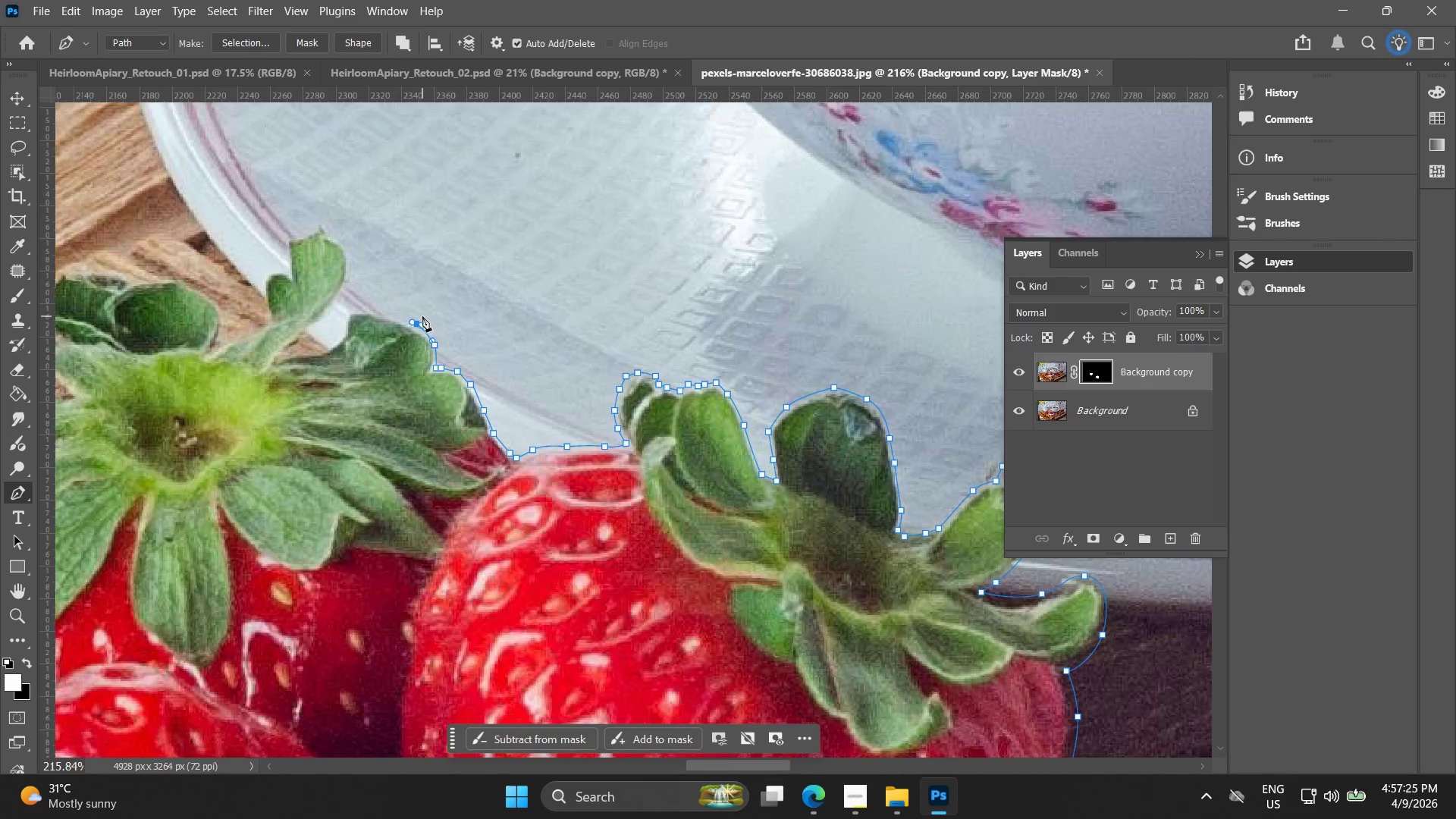 
hold_key(key=AltLeft, duration=0.53)
 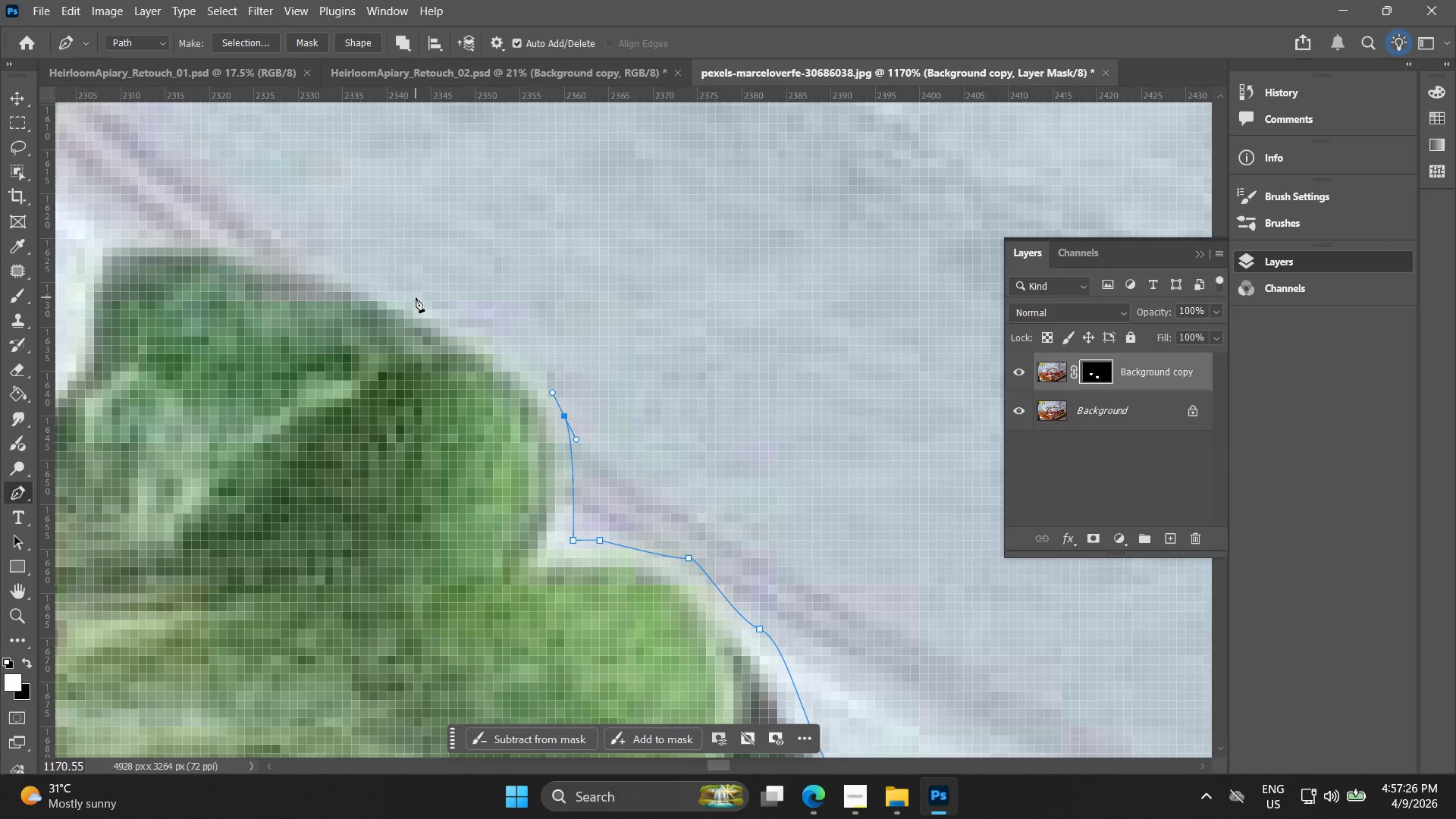 
key(Control+ControlLeft)
 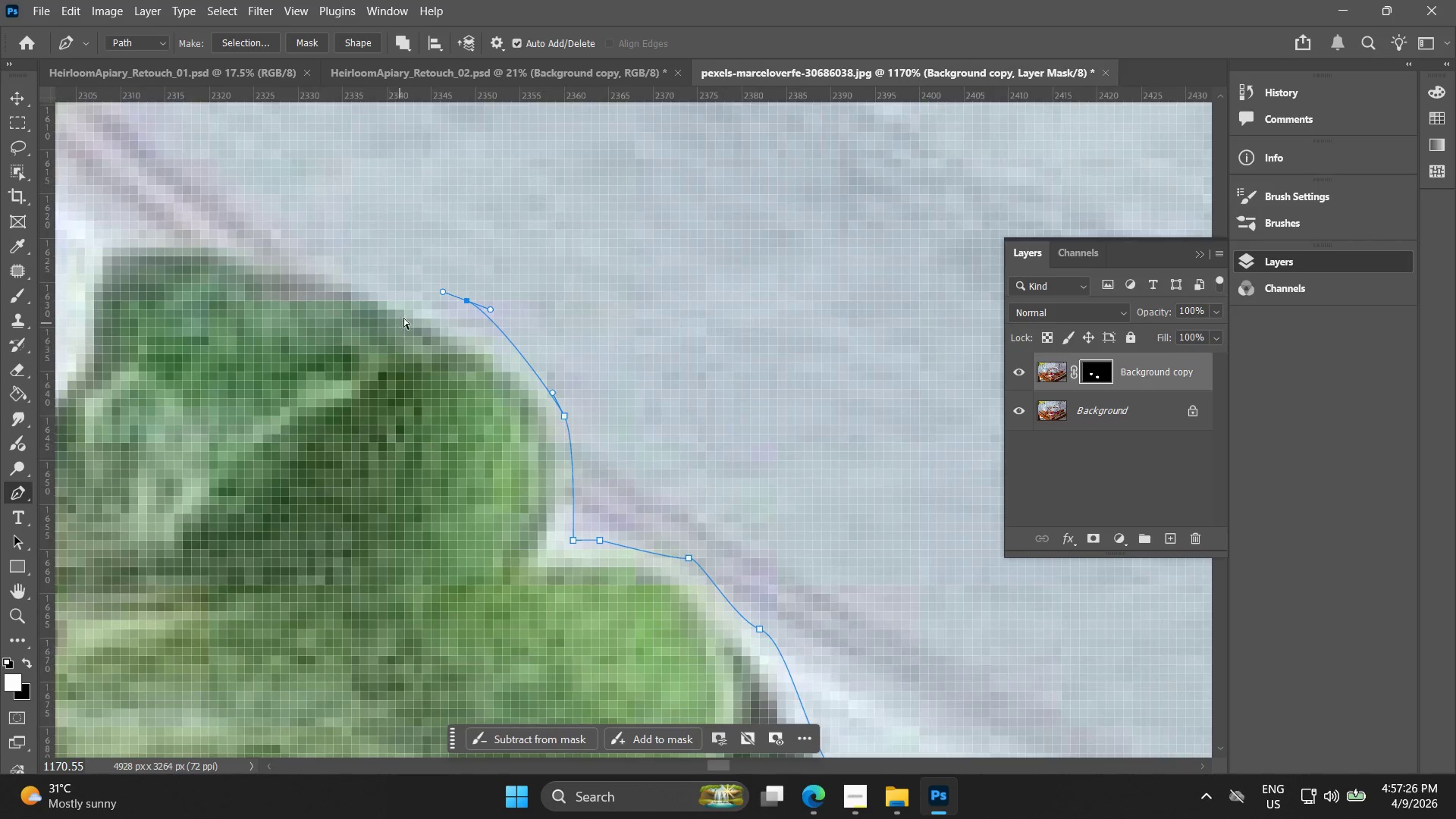 
key(Control+Z)
 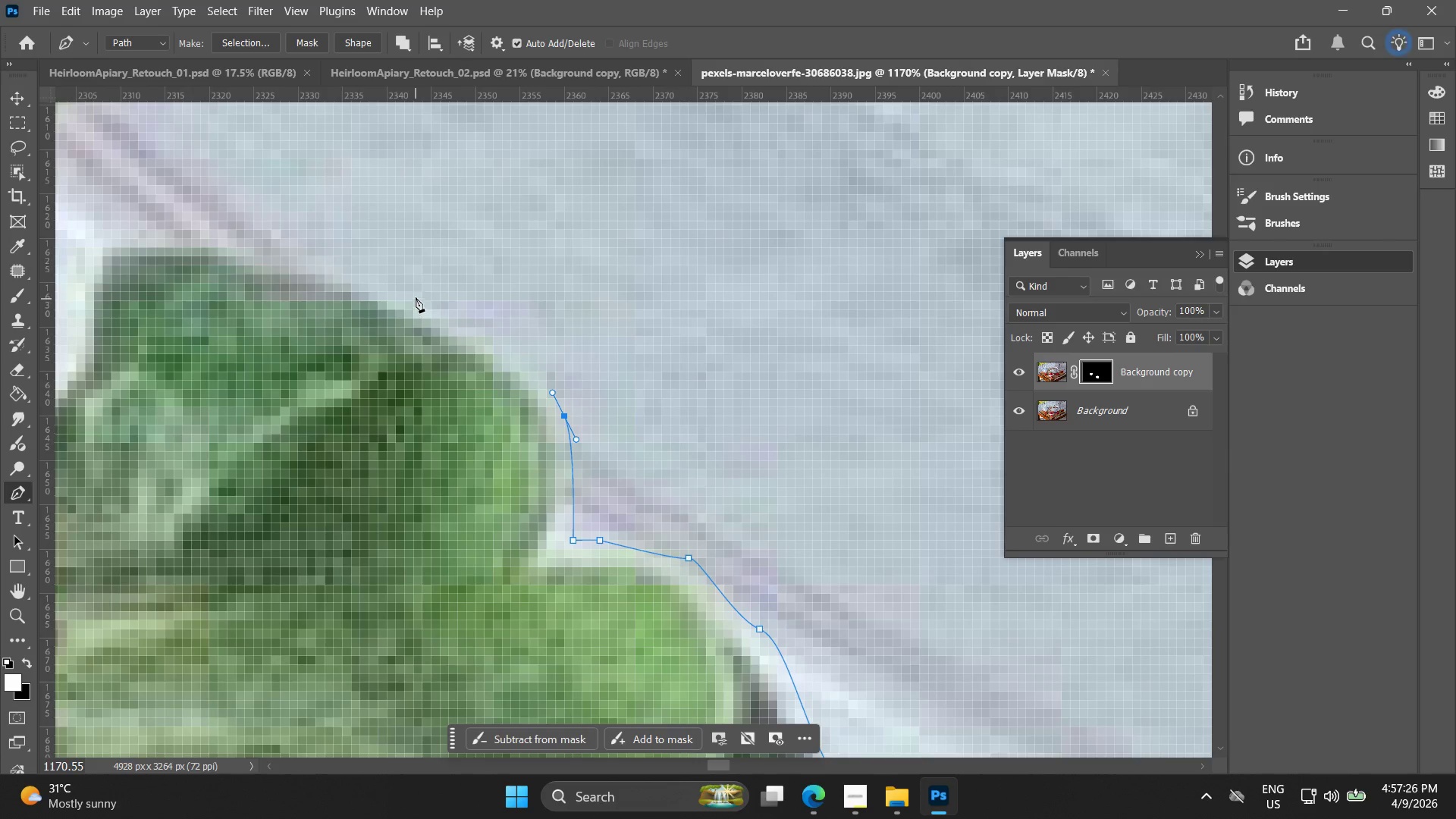 
scroll: coordinate [388, 347], scroll_direction: up, amount: 18.0
 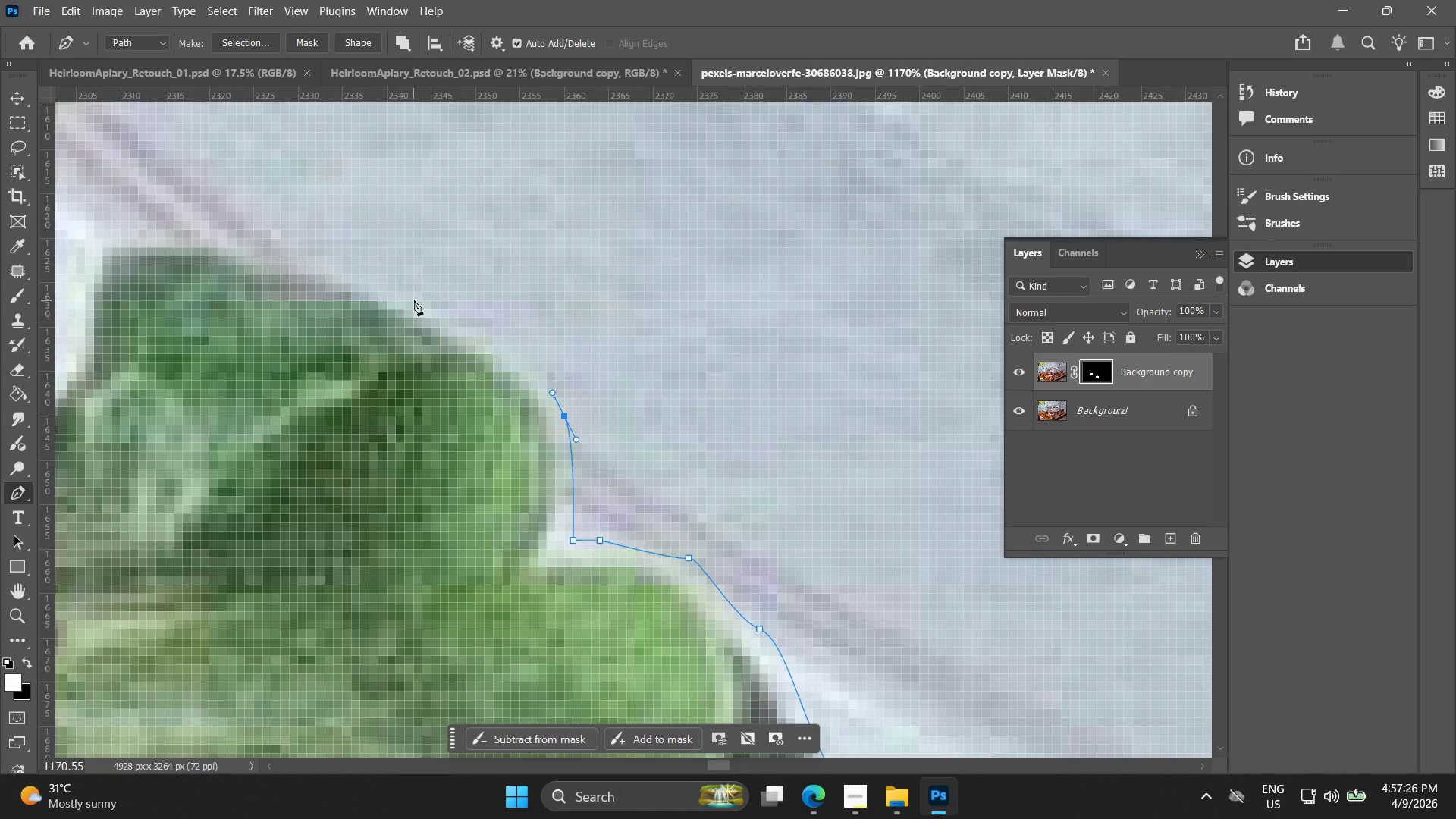 
left_click_drag(start_coordinate=[416, 297], to_coordinate=[318, 255])
 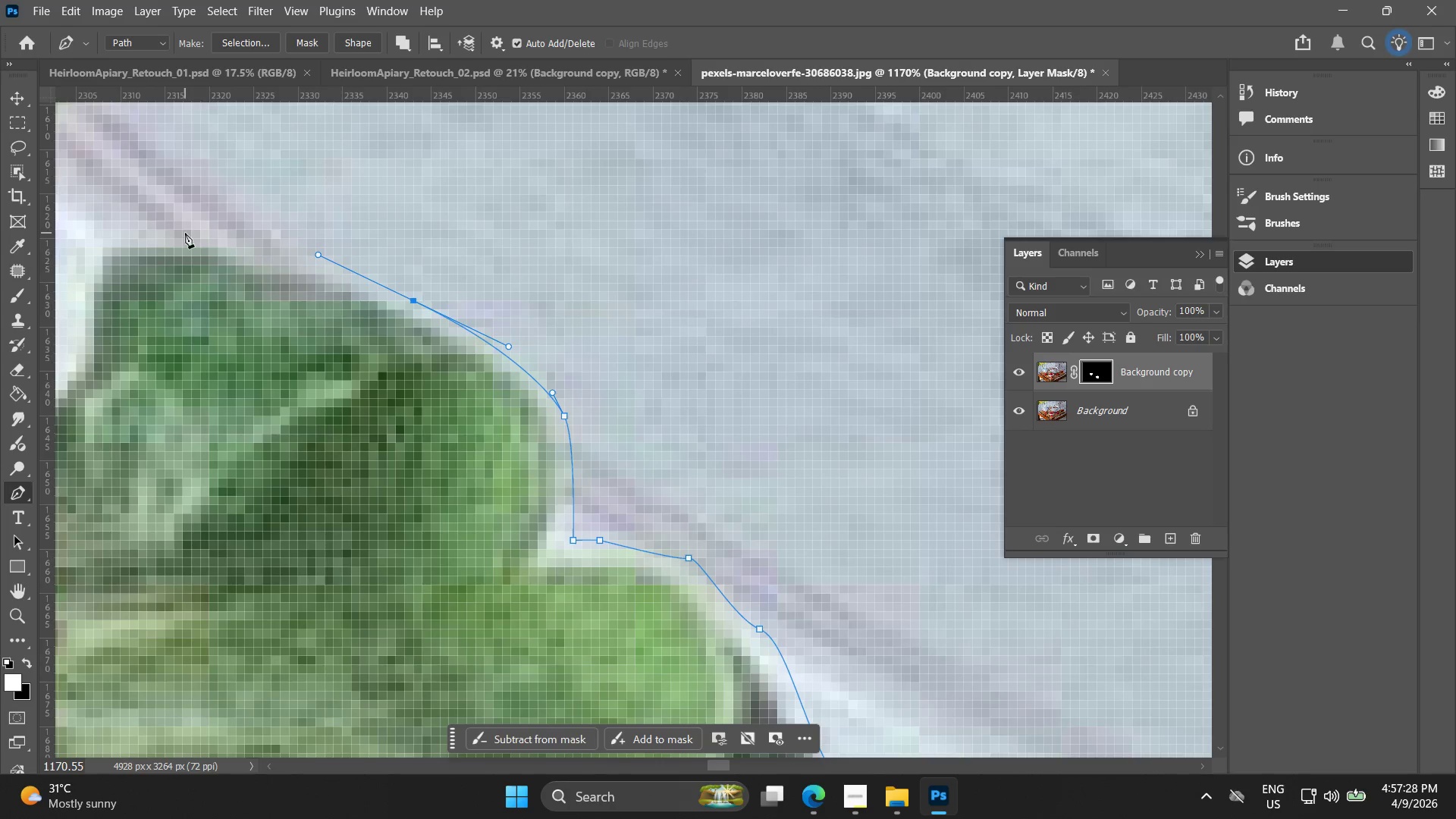 
left_click([185, 233])
 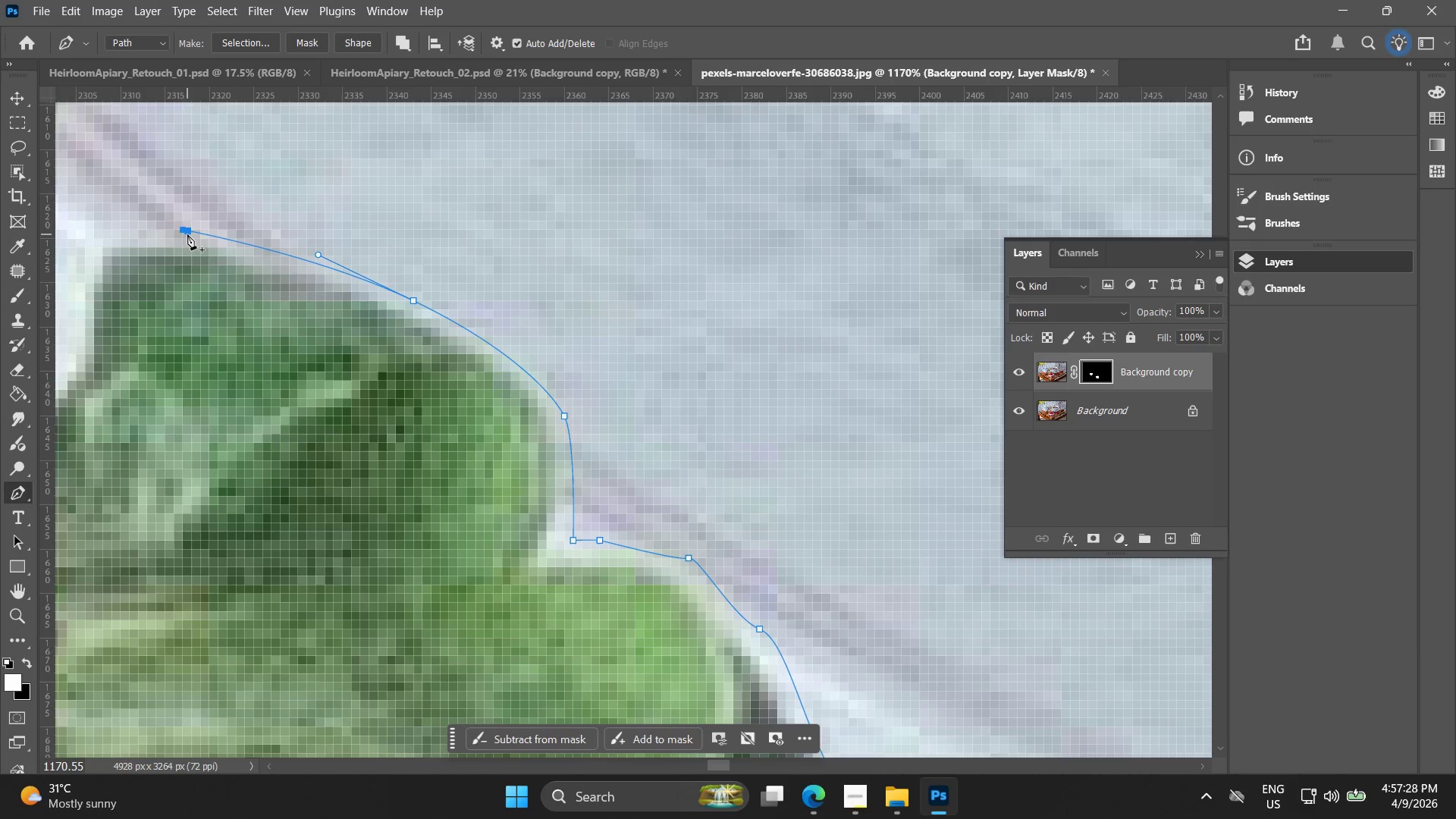 
hold_key(key=Space, duration=0.5)
 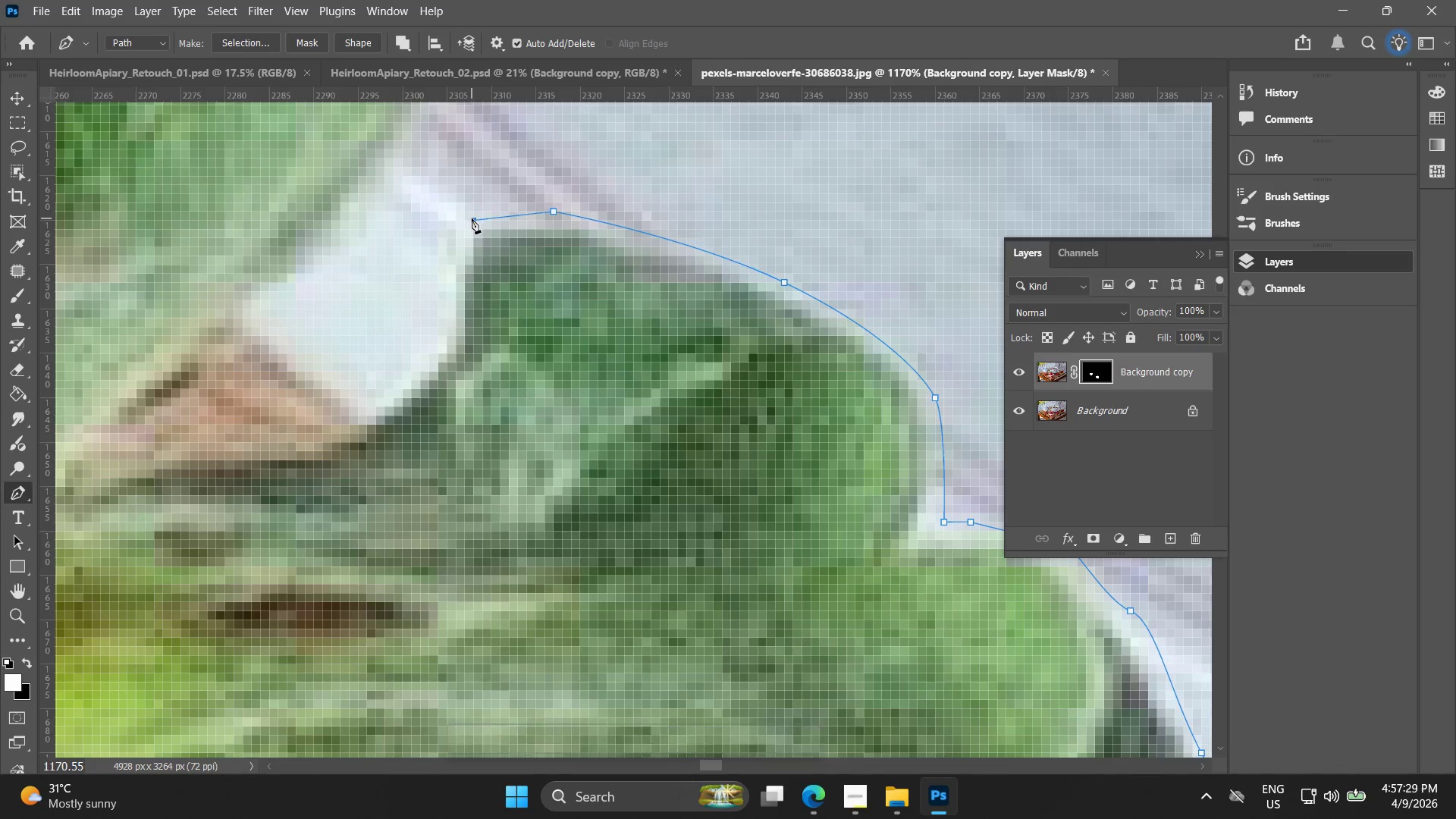 
left_click_drag(start_coordinate=[182, 217], to_coordinate=[553, 199])
 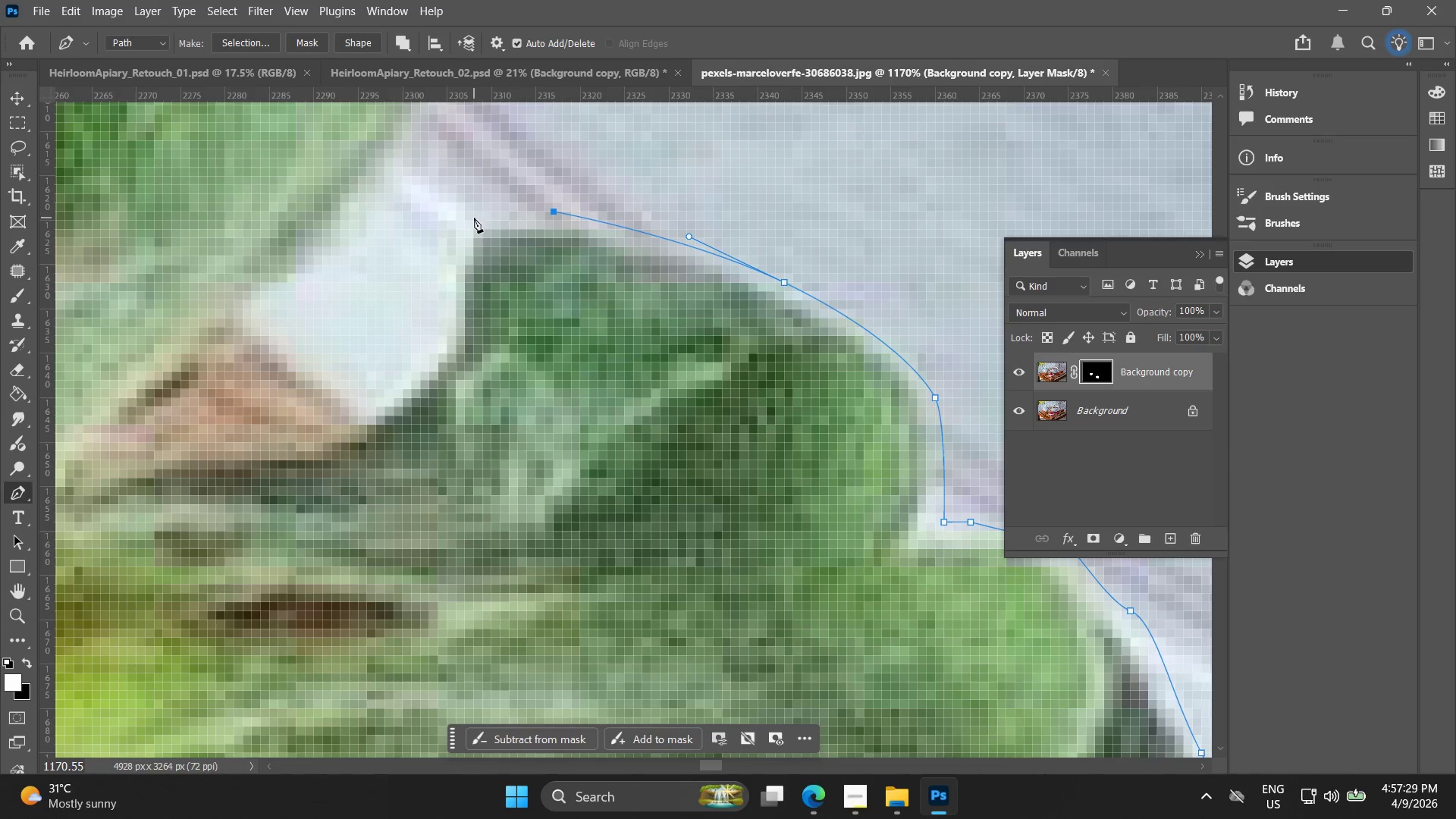 
left_click([472, 218])
 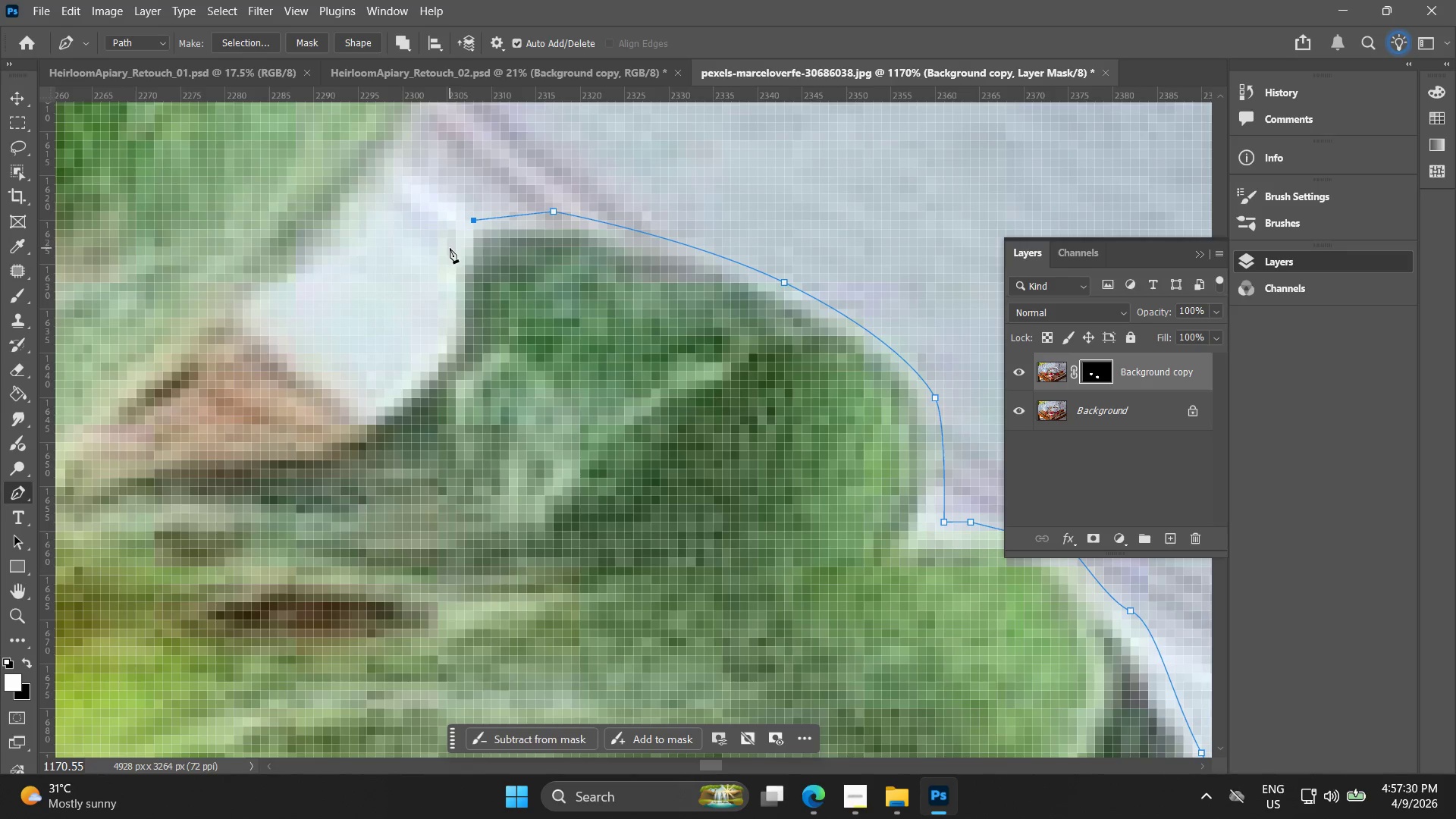 
left_click_drag(start_coordinate=[450, 253], to_coordinate=[445, 272])
 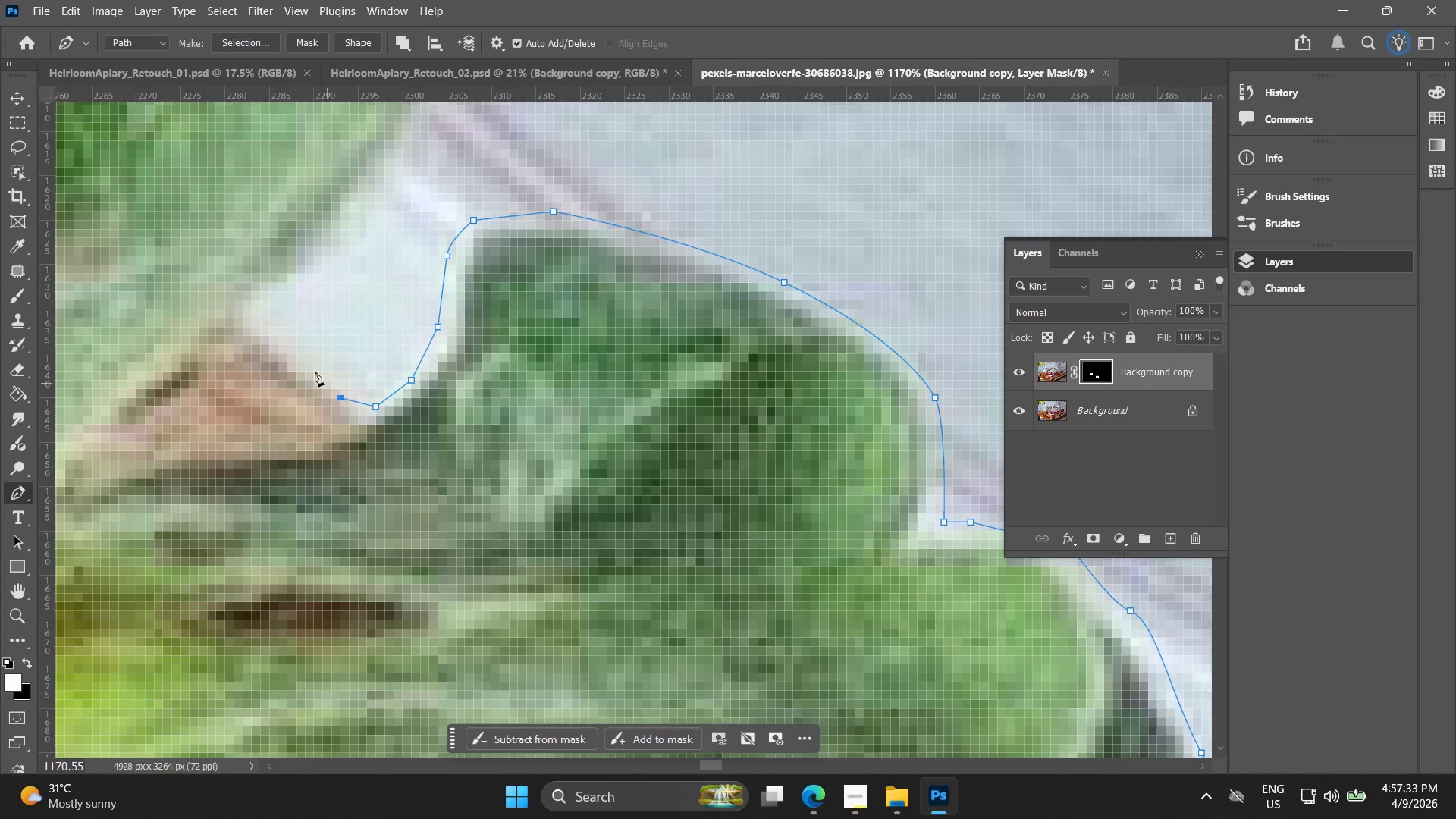 
left_click([246, 316])
 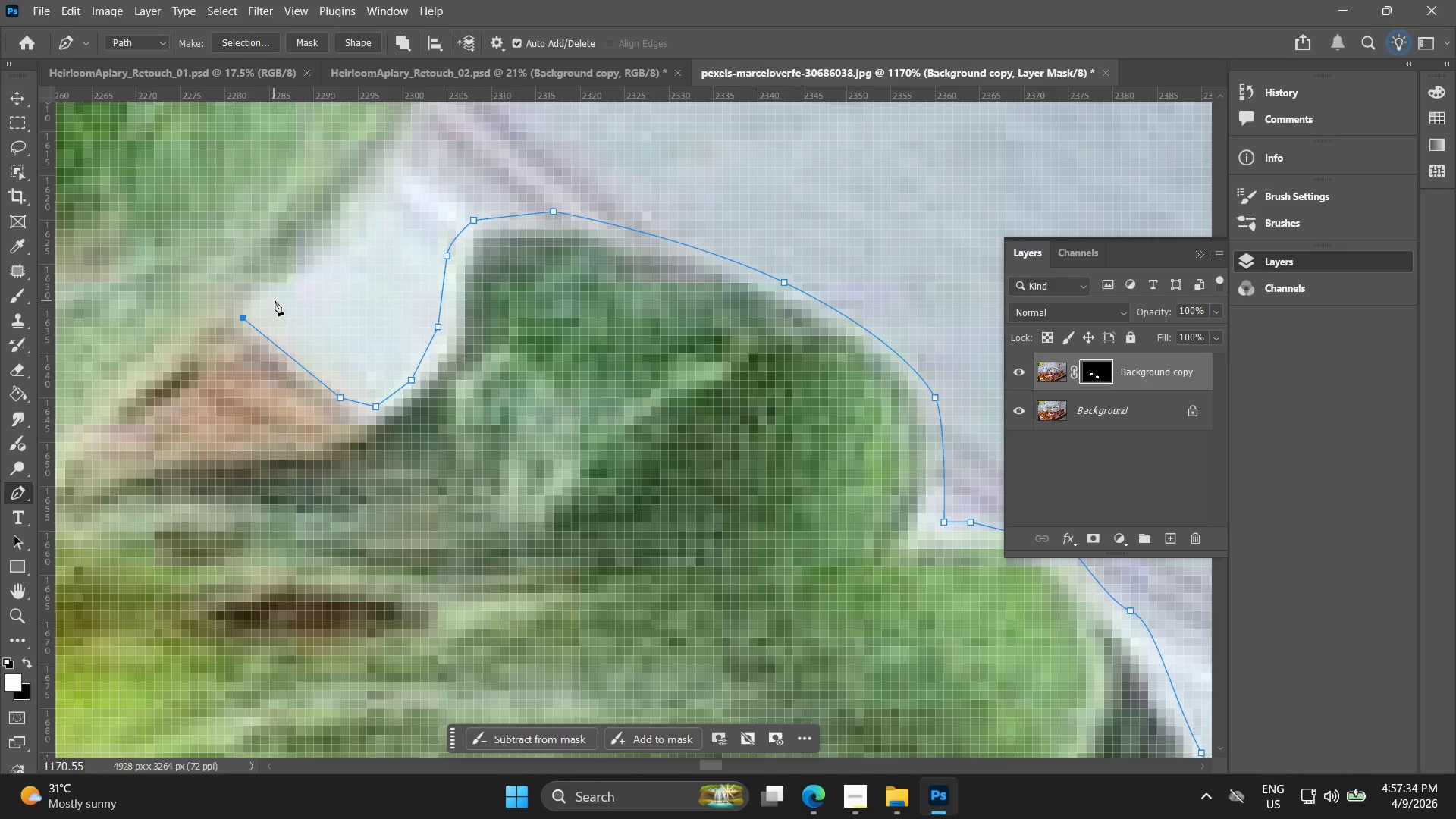 
key(Control+ControlLeft)
 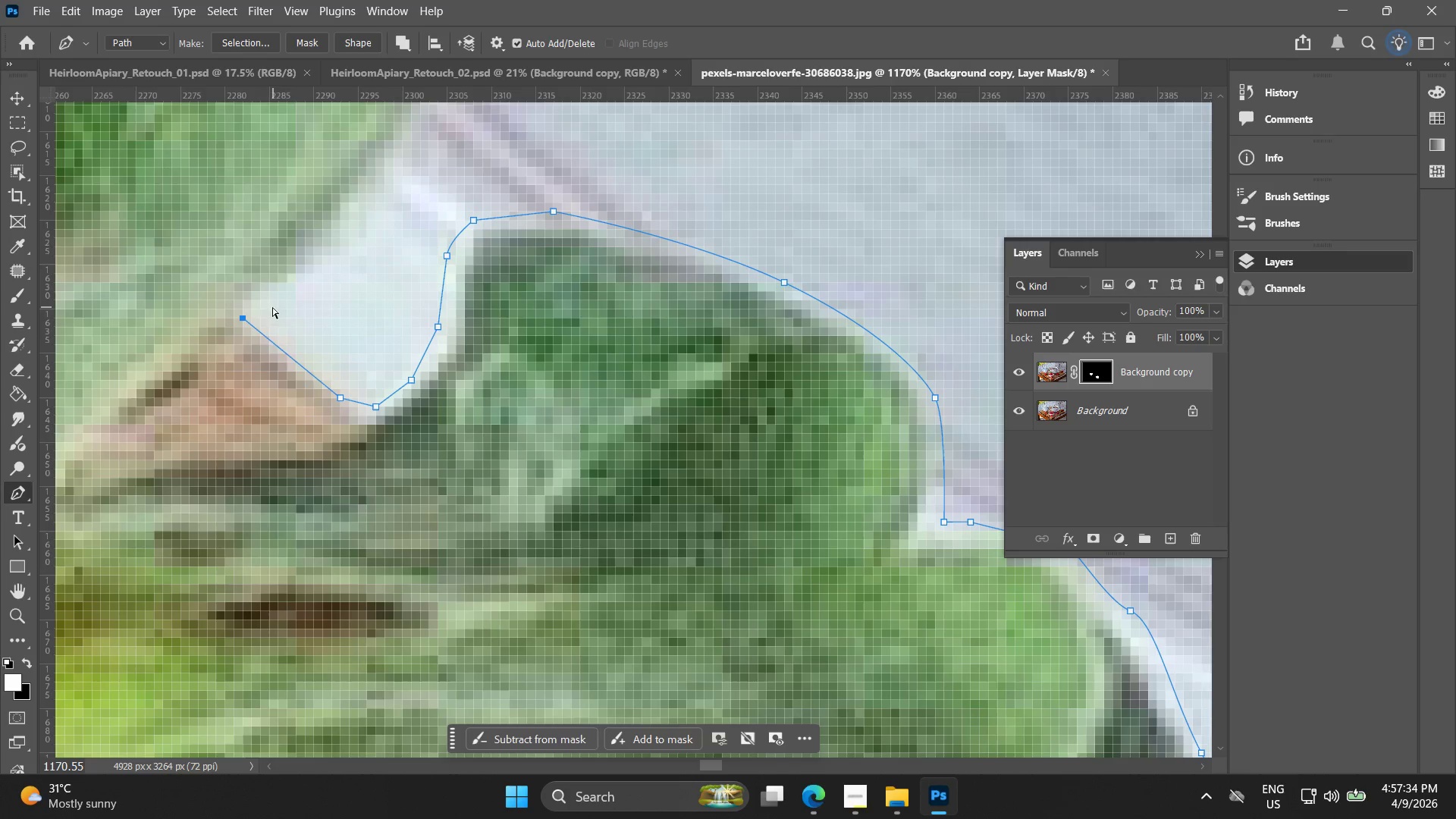 
key(Control+Z)
 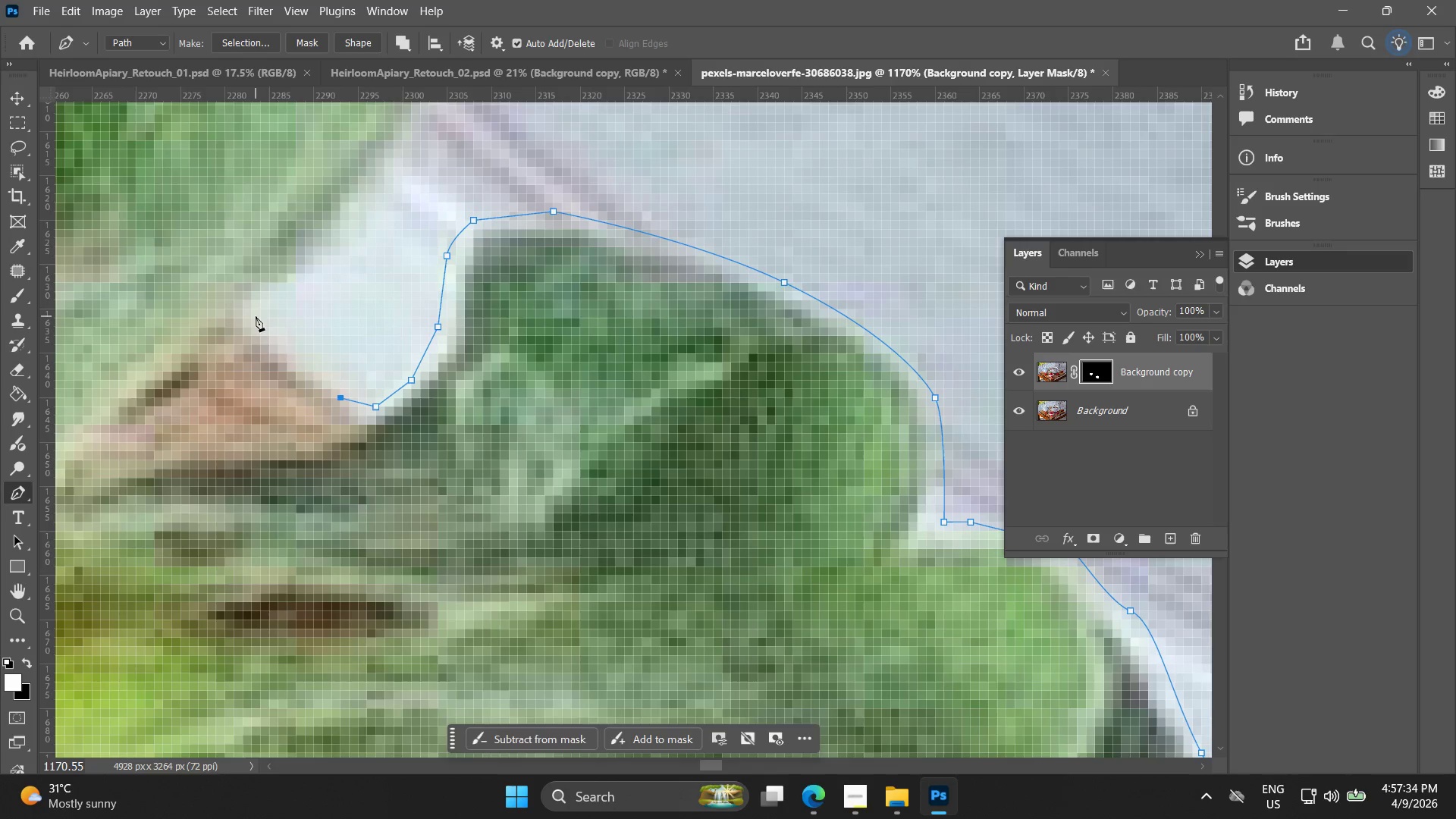 
left_click([254, 311])
 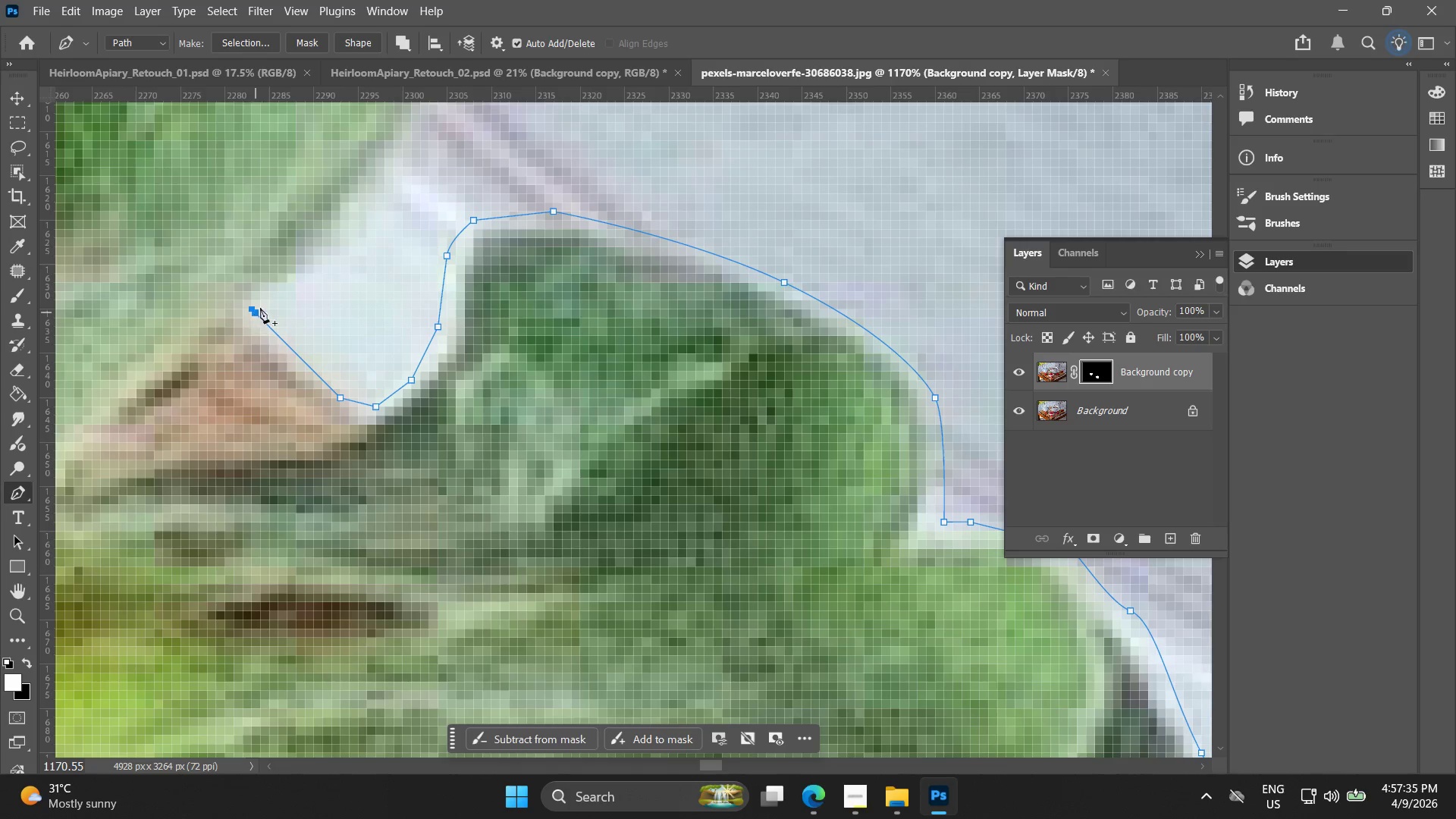 
hold_key(key=Space, duration=0.44)
 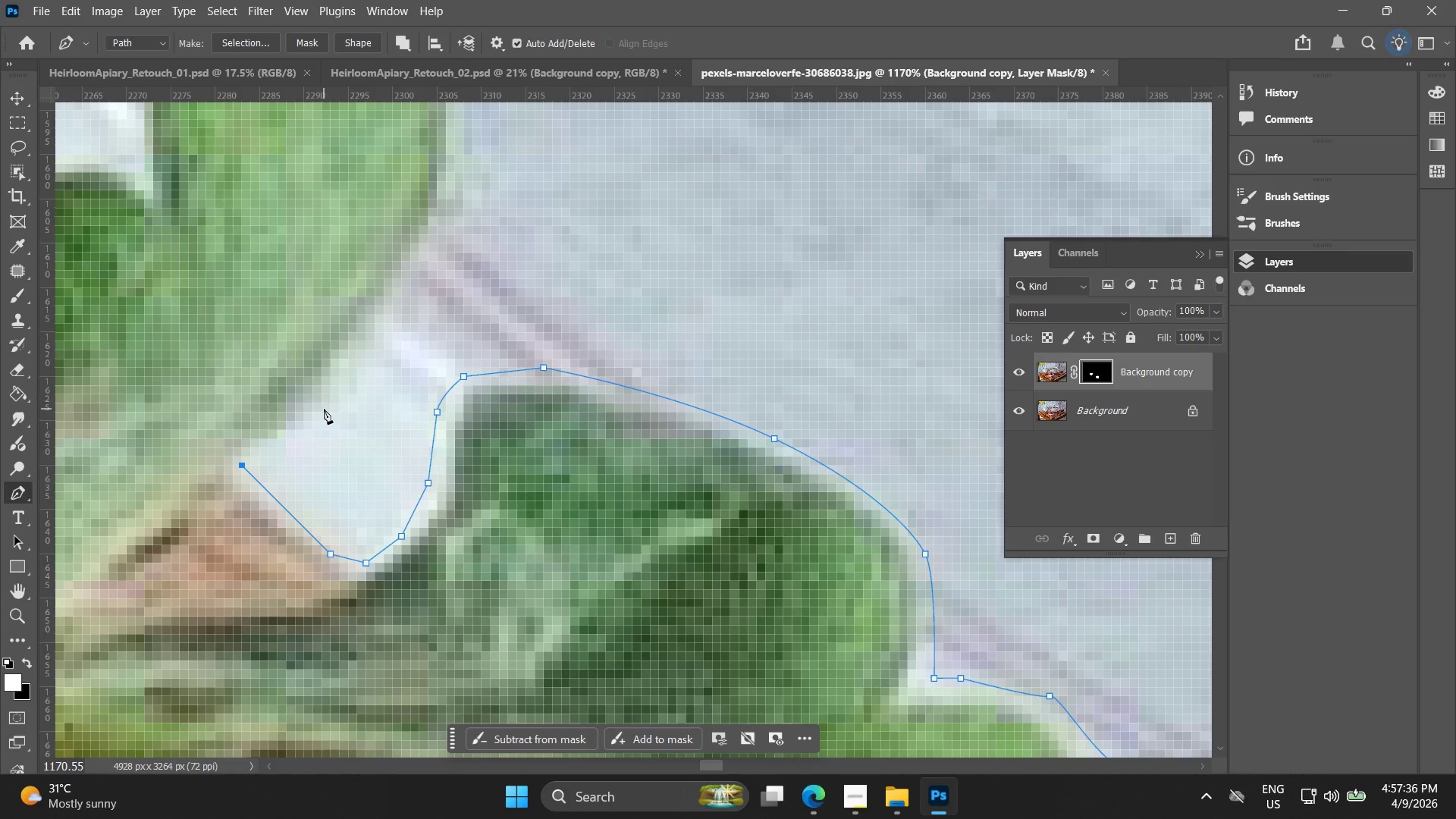 
left_click_drag(start_coordinate=[269, 290], to_coordinate=[259, 431])
 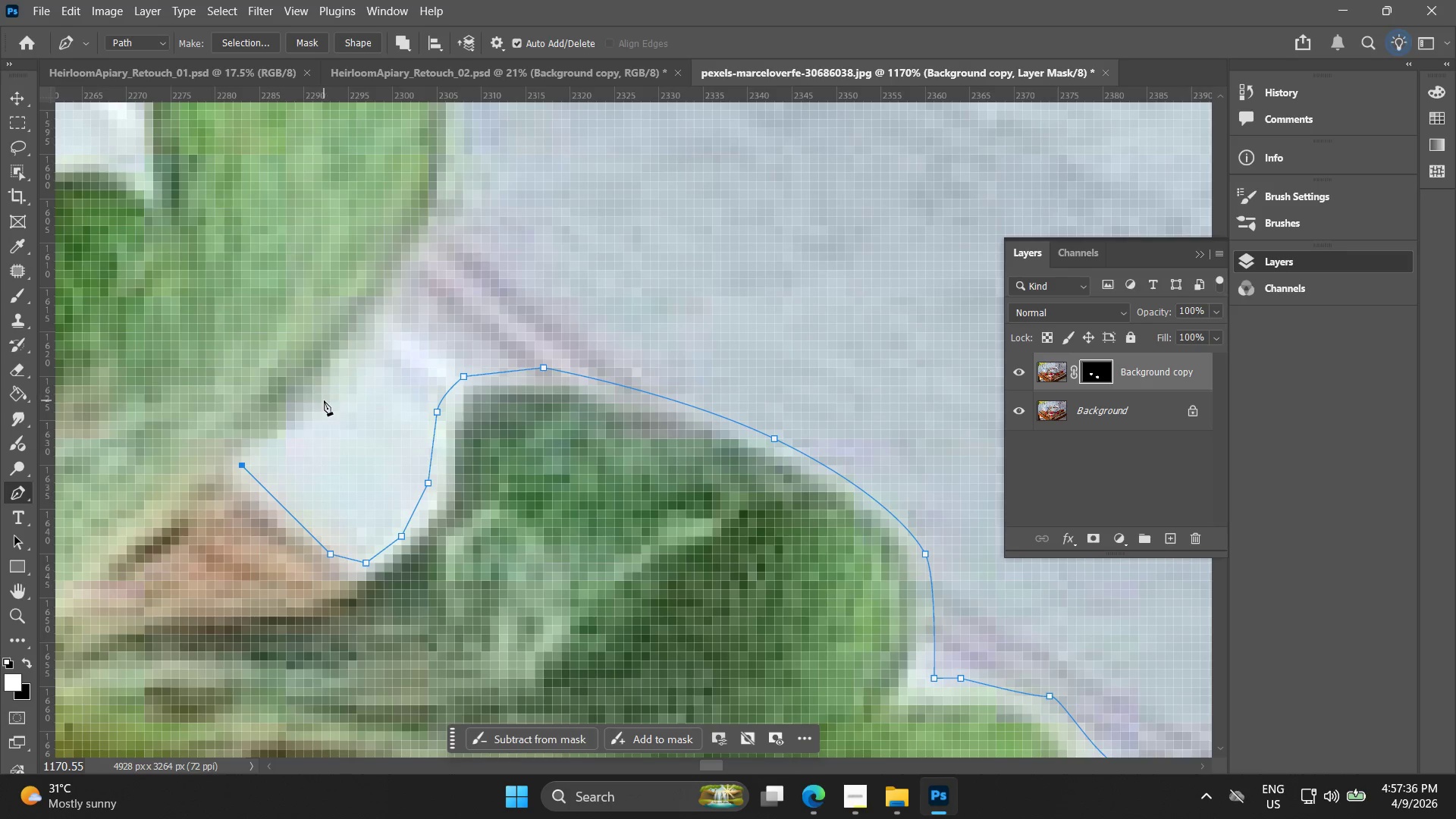 
left_click_drag(start_coordinate=[324, 409], to_coordinate=[356, 382])
 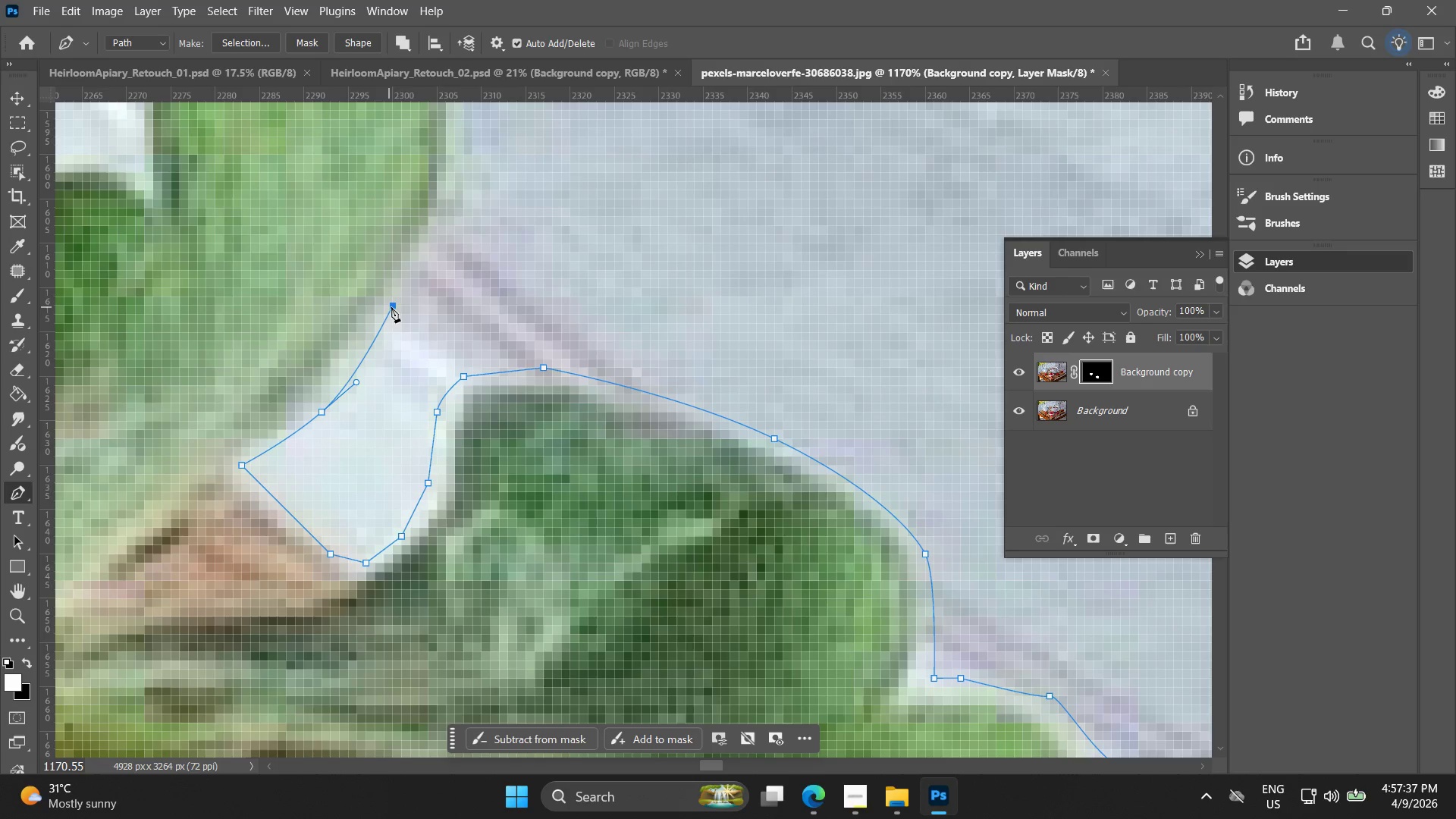 
hold_key(key=Space, duration=0.45)
 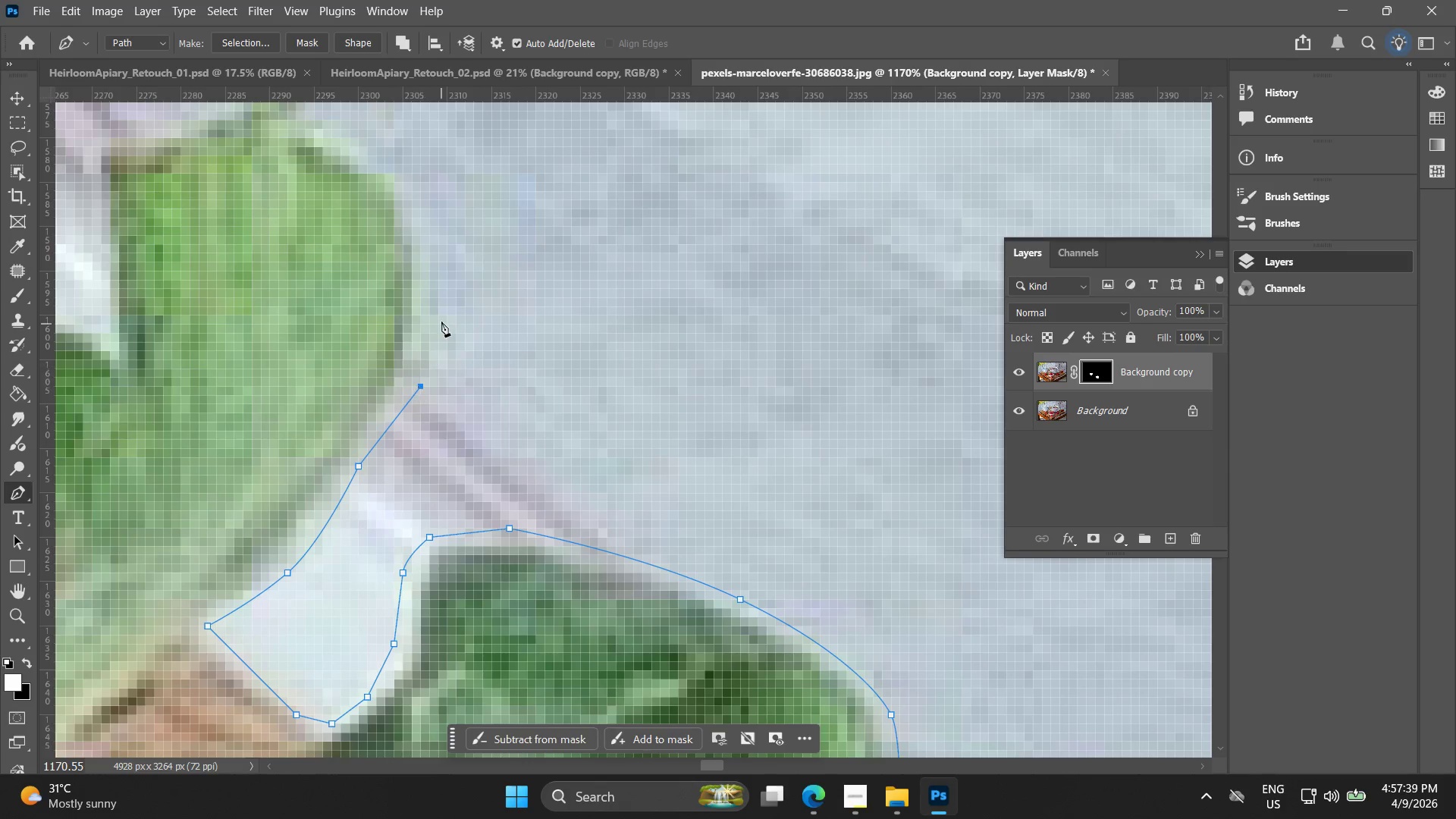 
left_click_drag(start_coordinate=[410, 268], to_coordinate=[375, 429])
 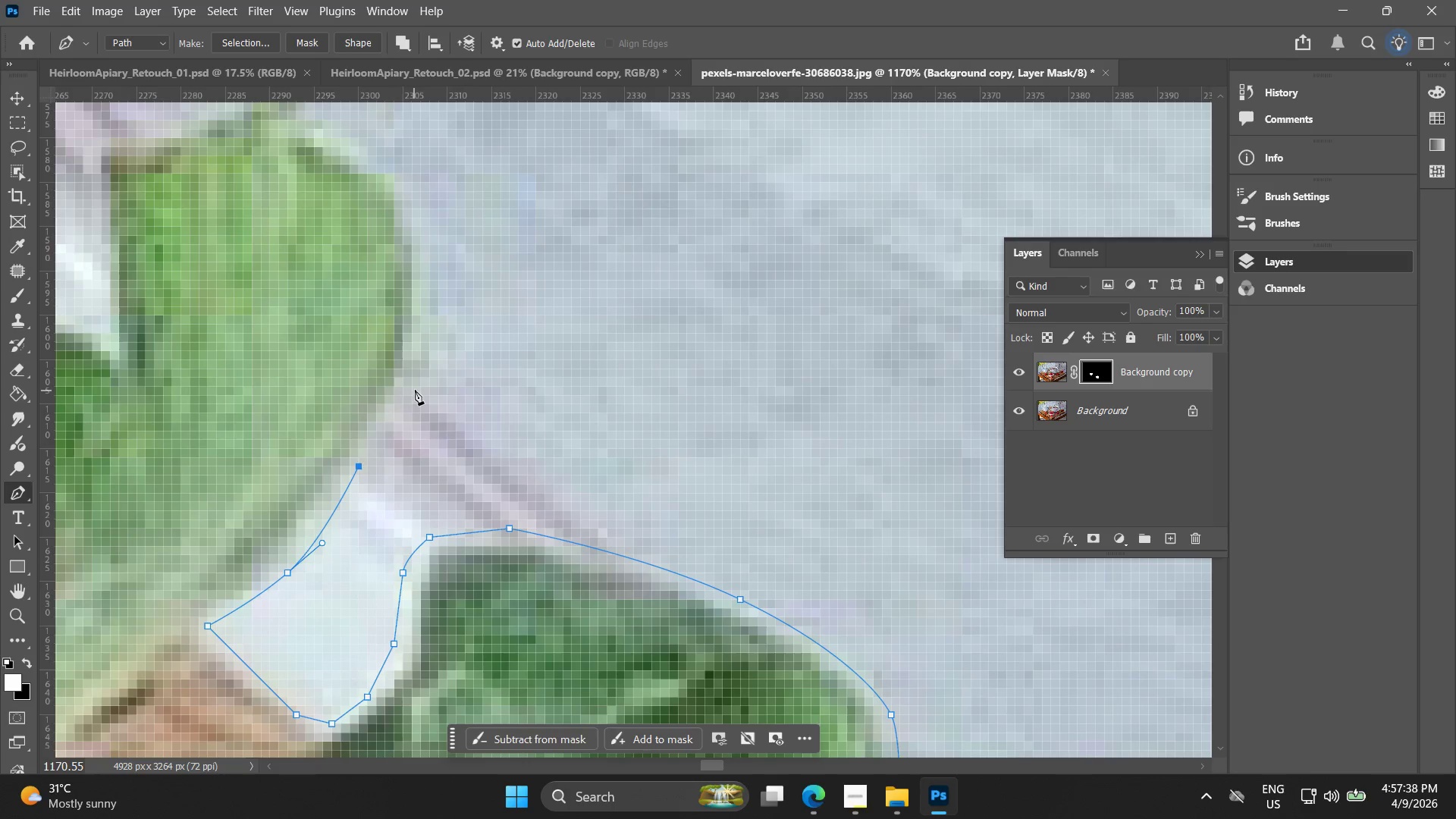 
left_click([417, 387])
 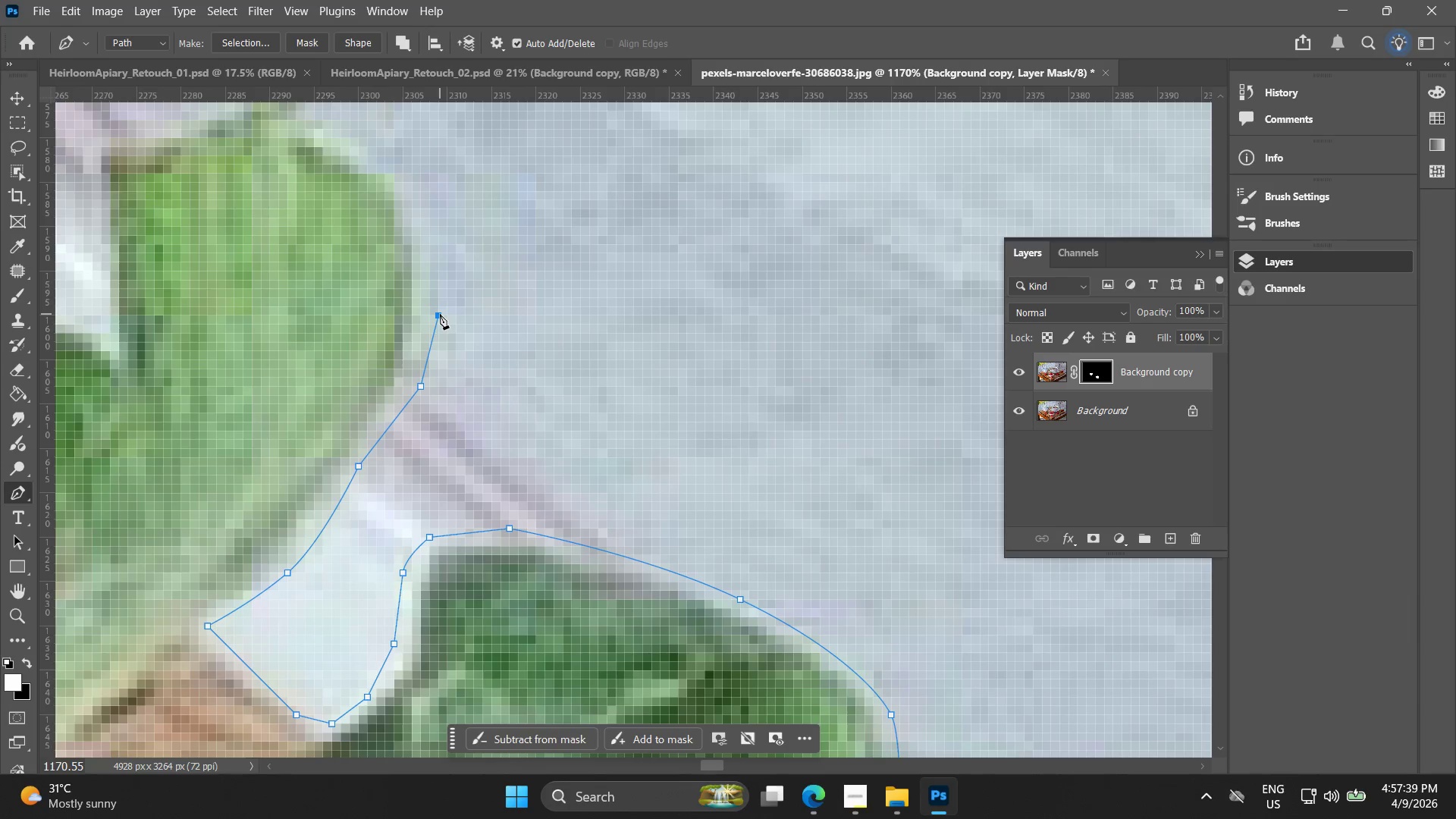 
hold_key(key=Space, duration=0.53)
 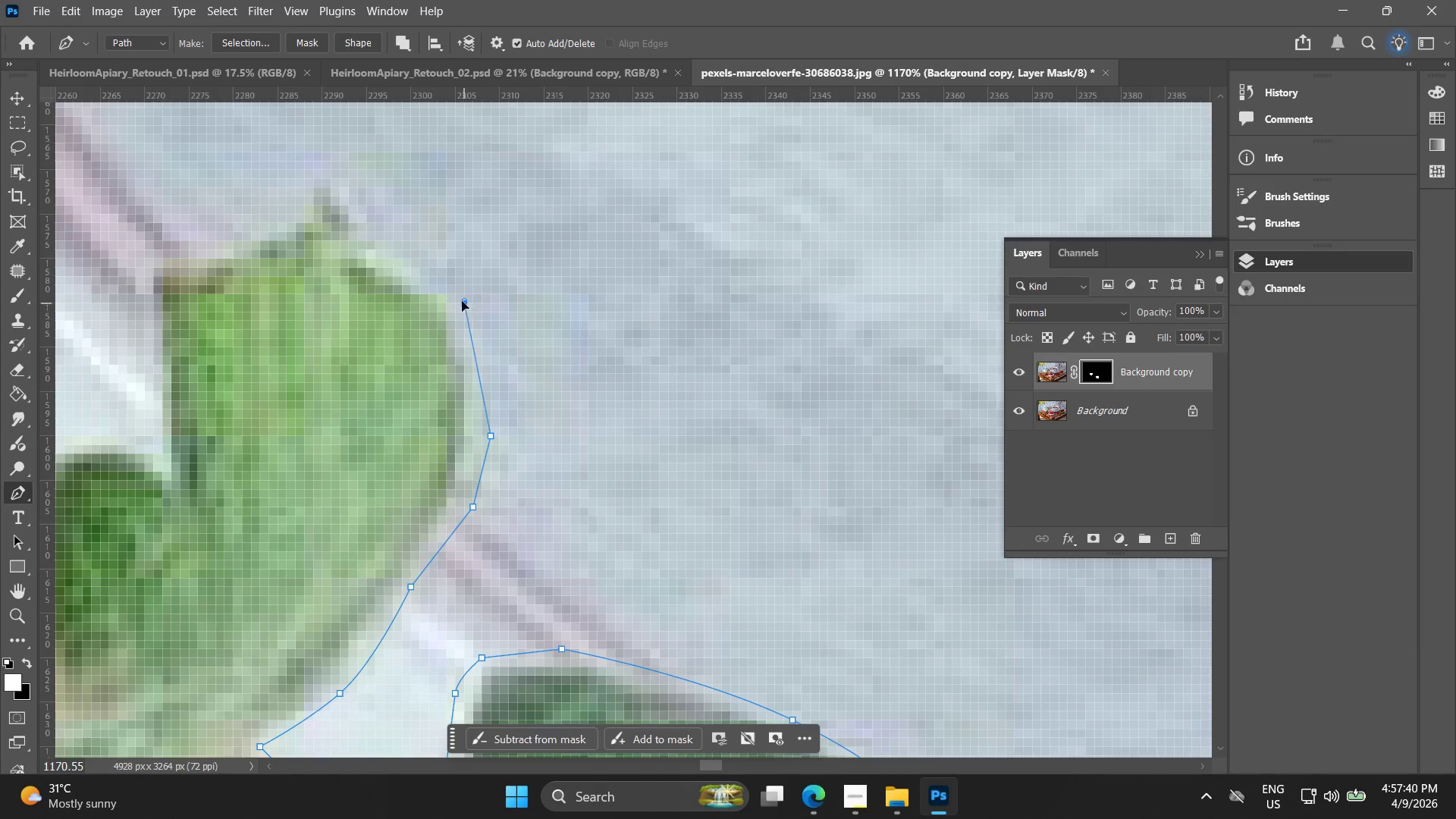 
left_click_drag(start_coordinate=[433, 244], to_coordinate=[485, 365])
 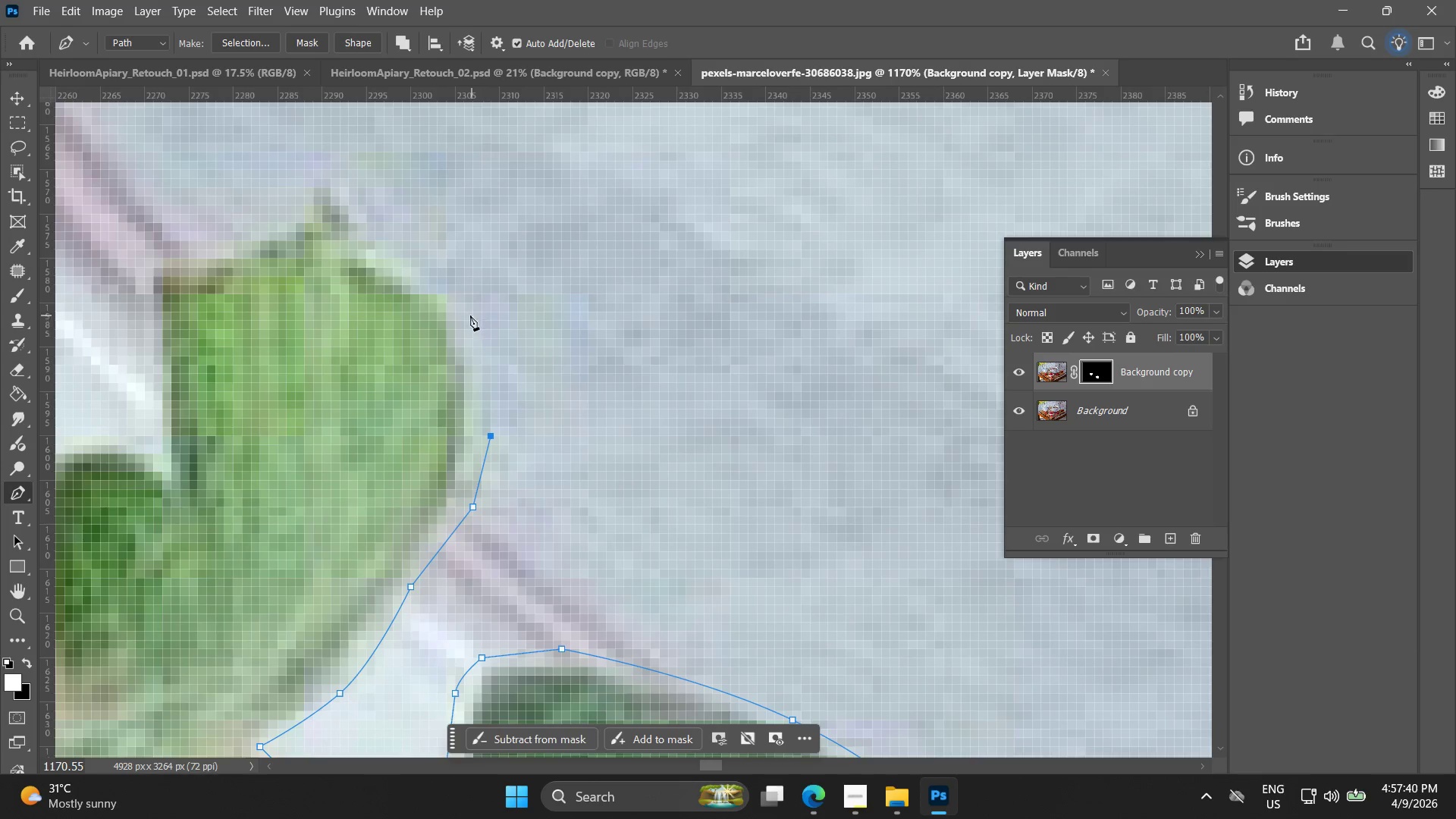 
left_click_drag(start_coordinate=[466, 307], to_coordinate=[427, 259])
 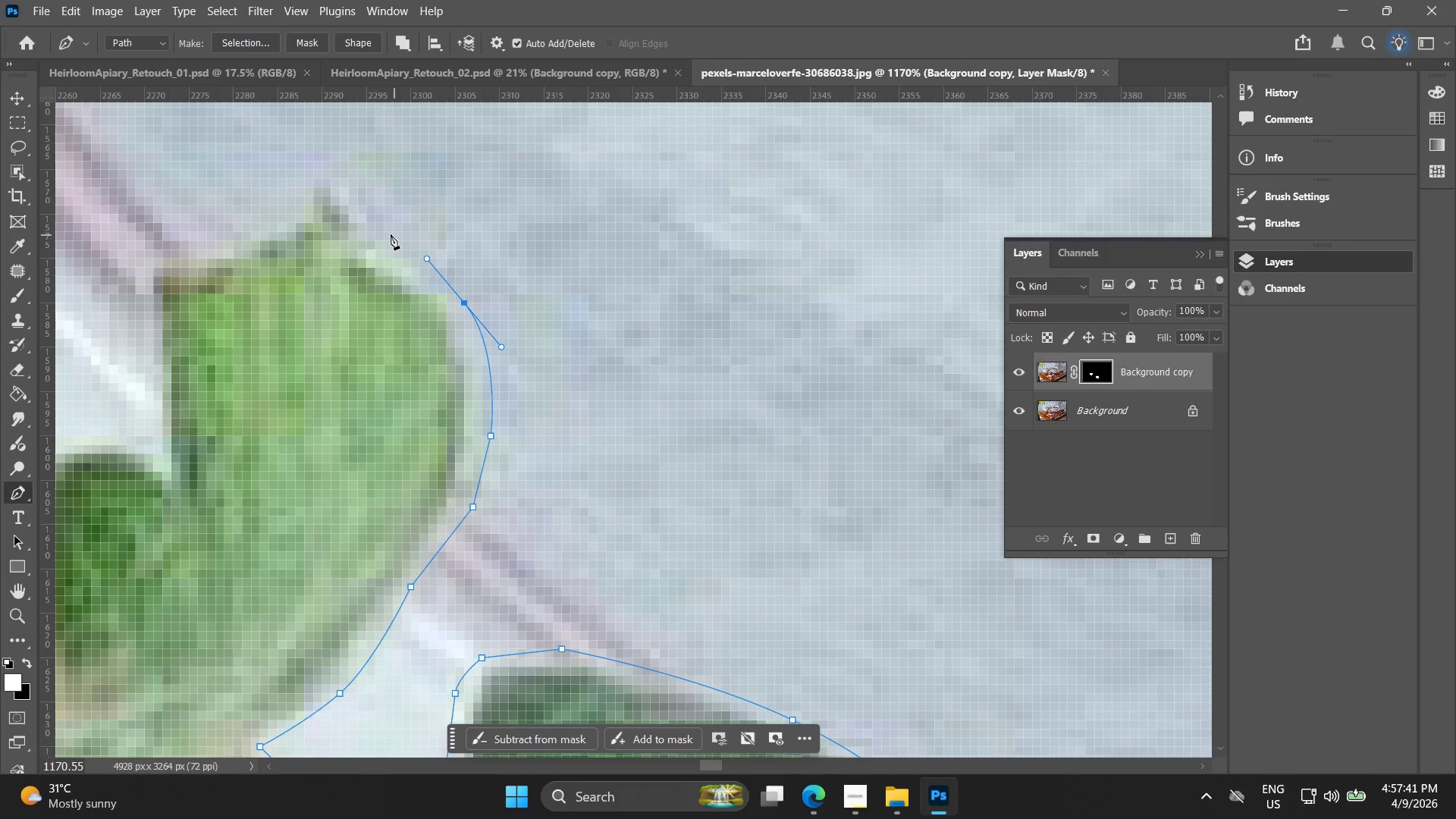 
left_click([385, 234])
 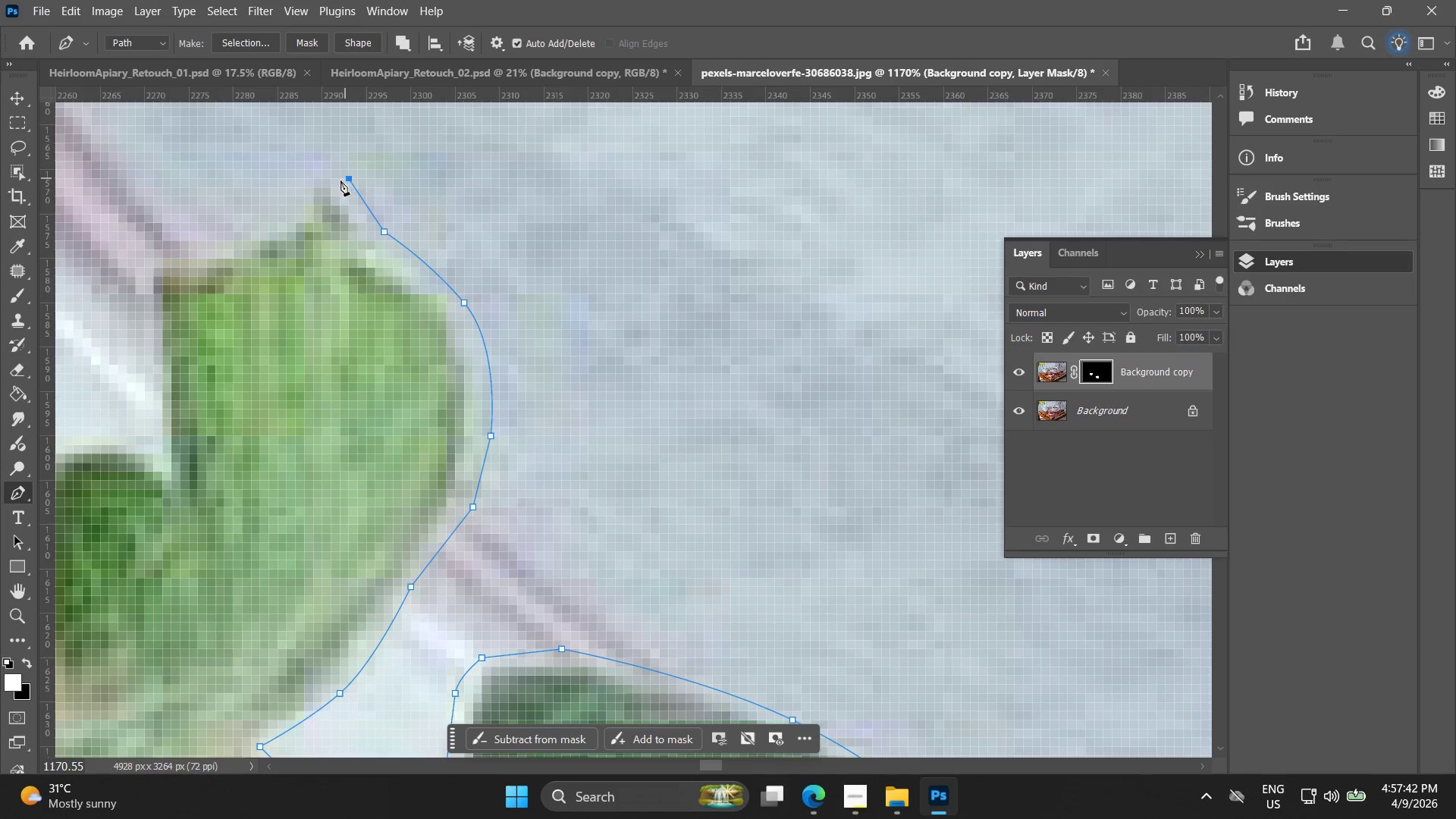 
left_click([295, 174])
 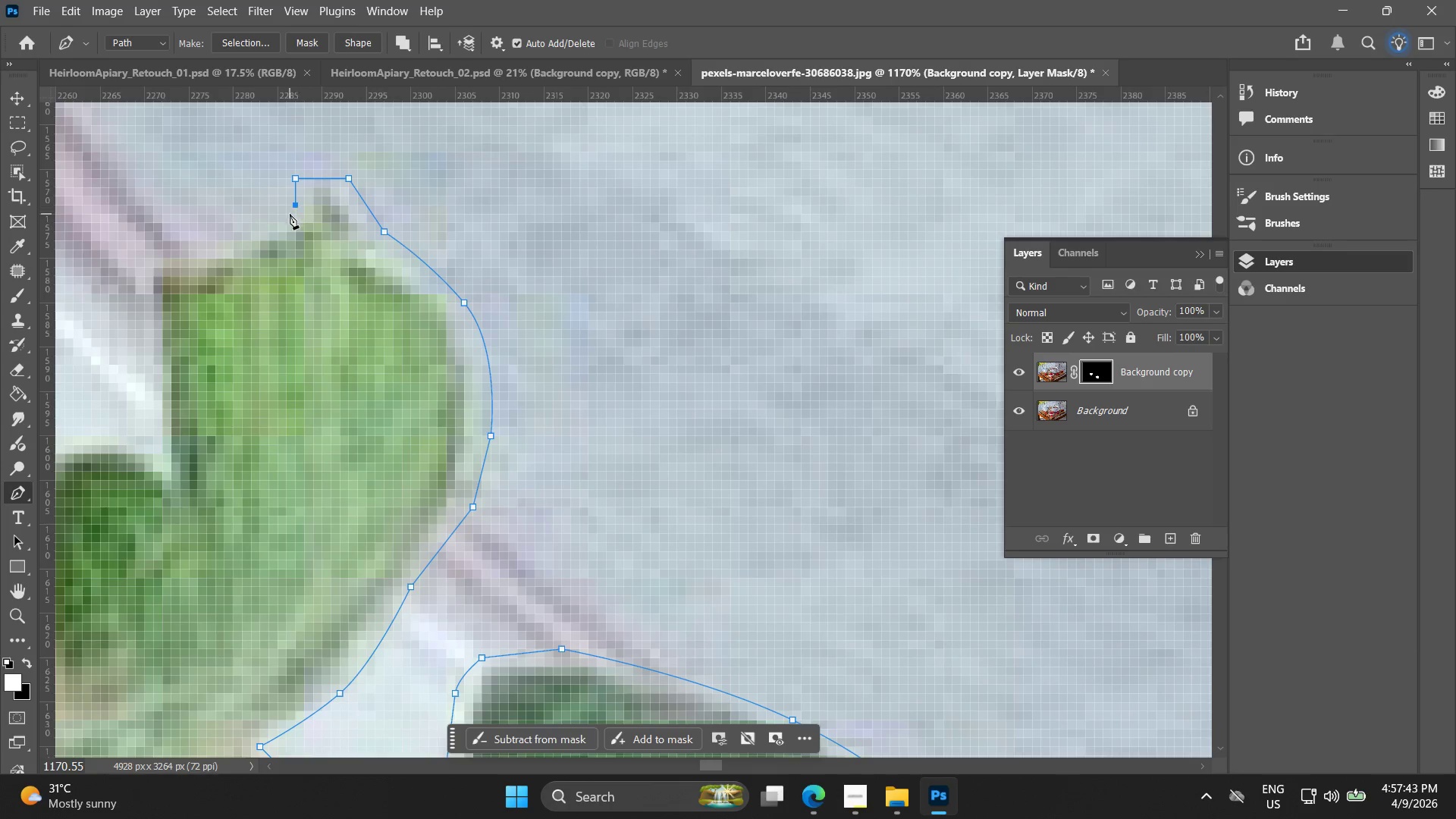 
hold_key(key=Space, duration=0.42)
 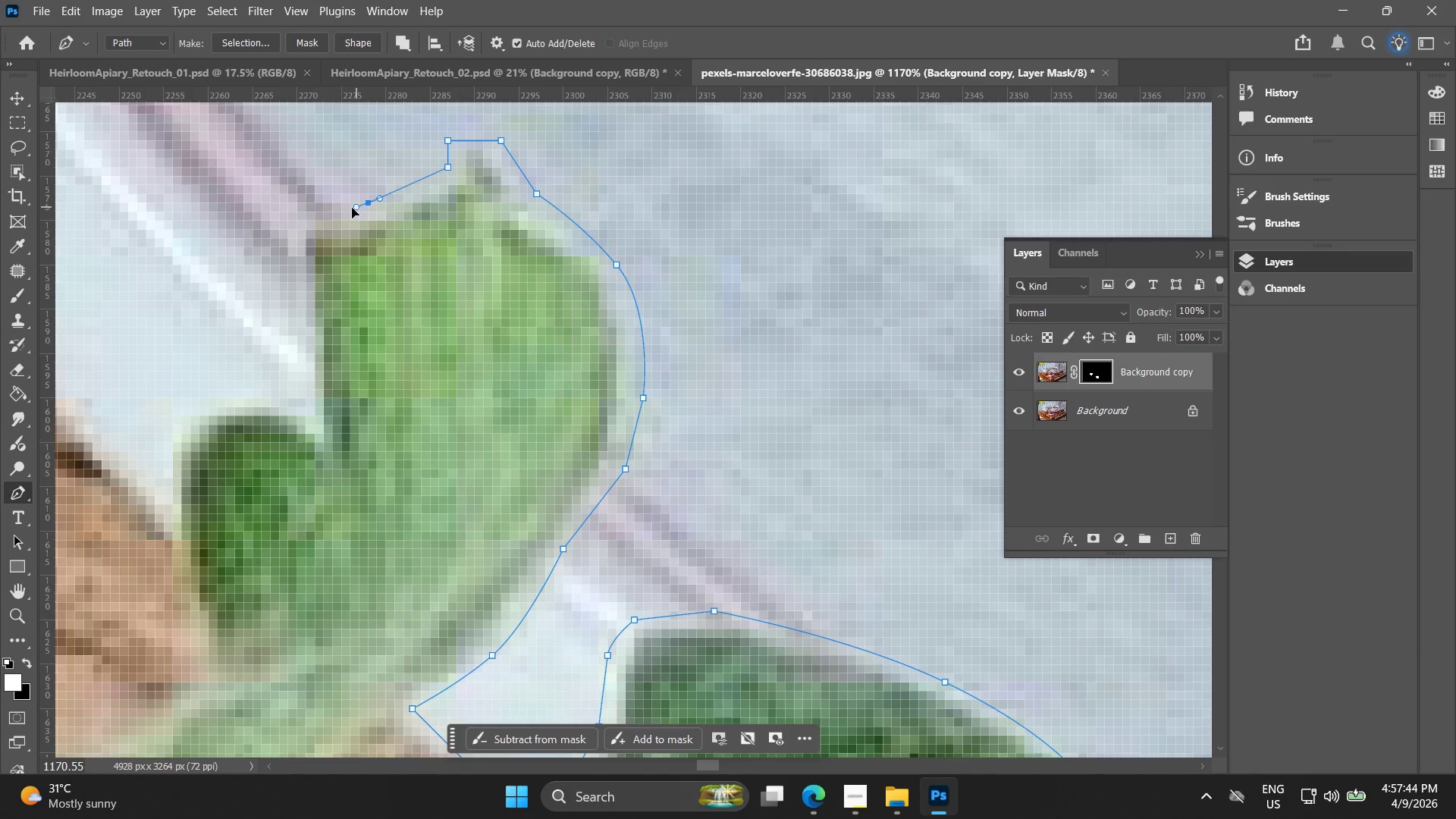 
left_click_drag(start_coordinate=[270, 237], to_coordinate=[422, 199])
 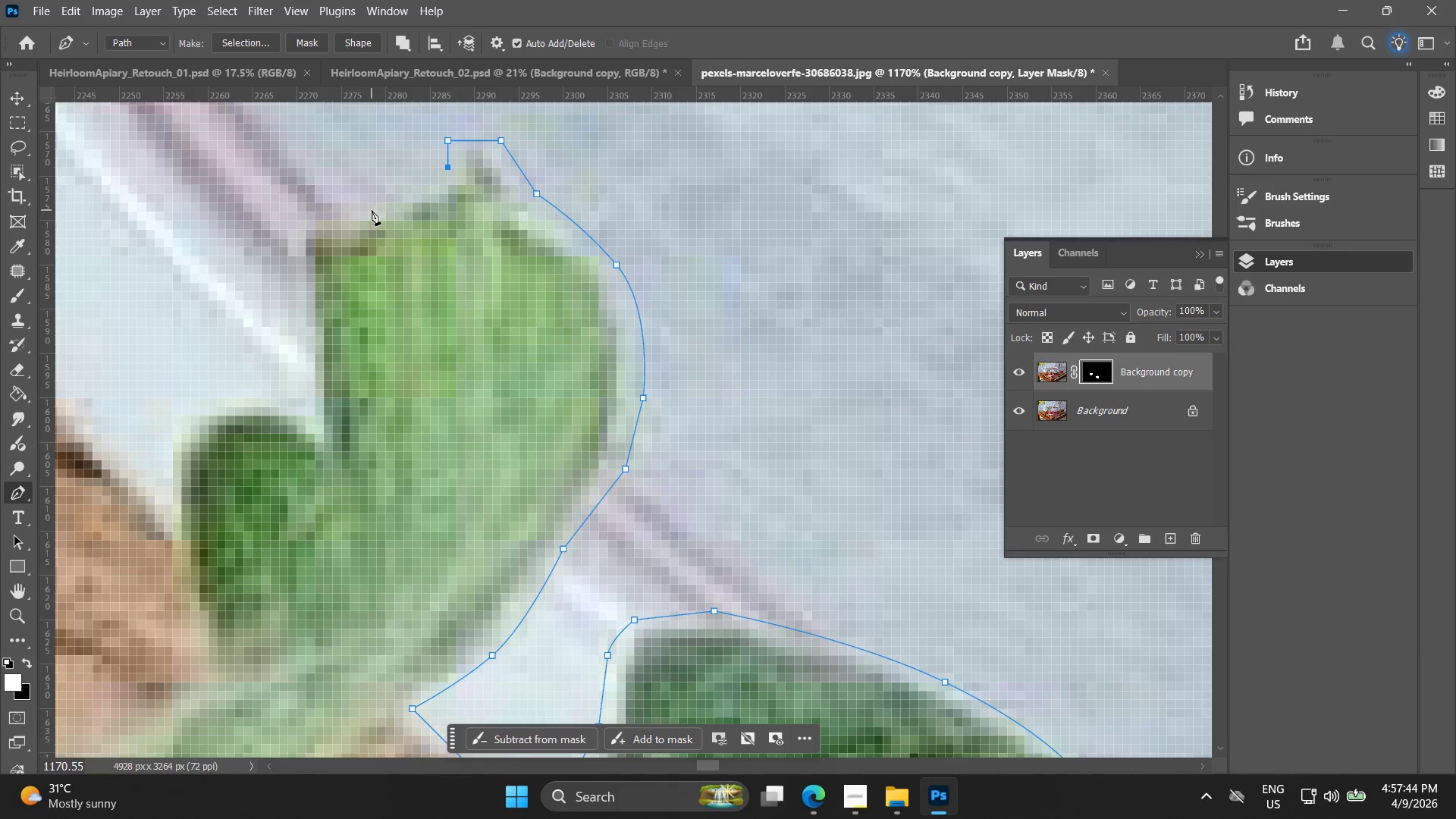 
left_click_drag(start_coordinate=[367, 206], to_coordinate=[312, 212])
 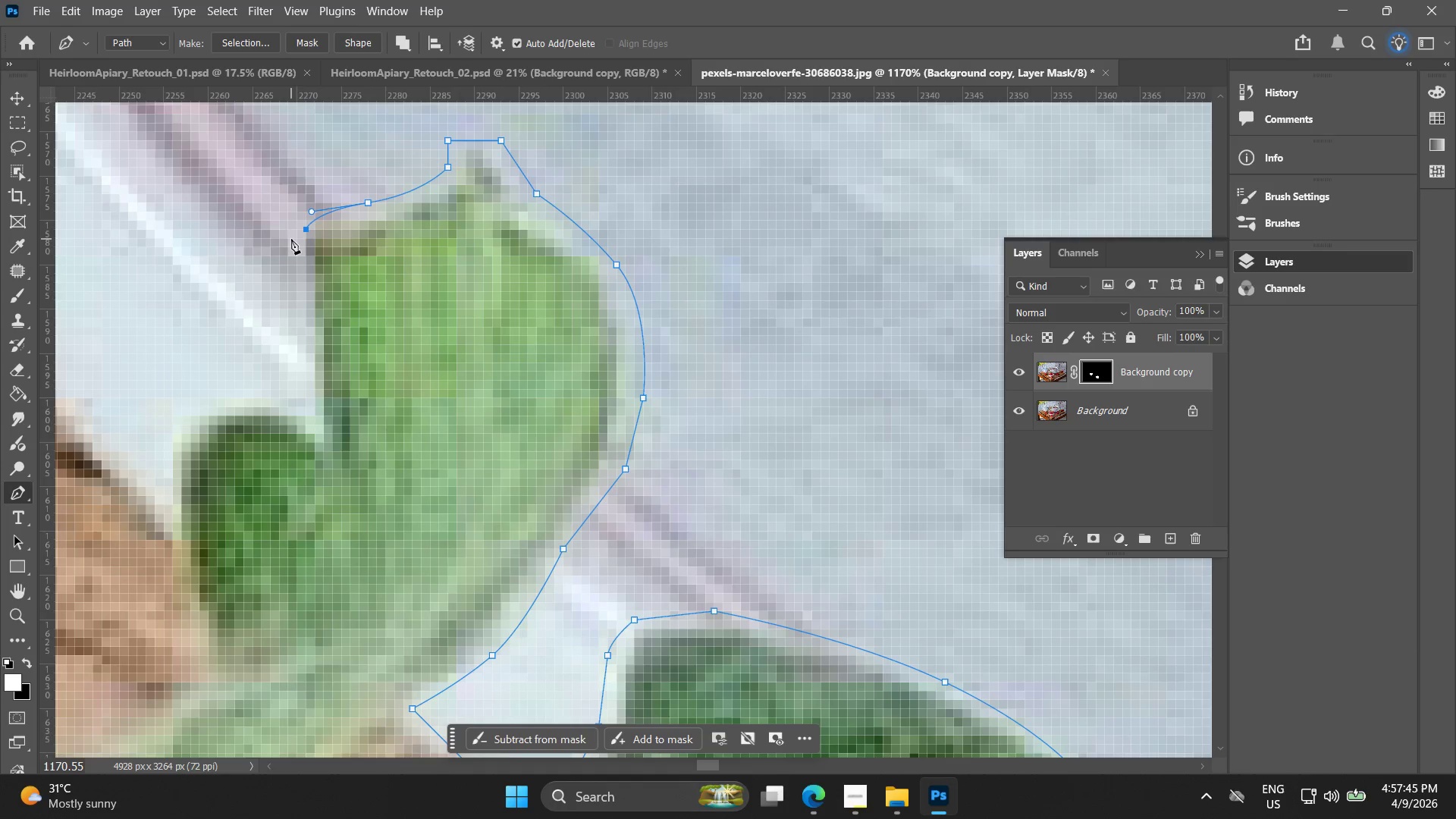 
key(Control+ControlLeft)
 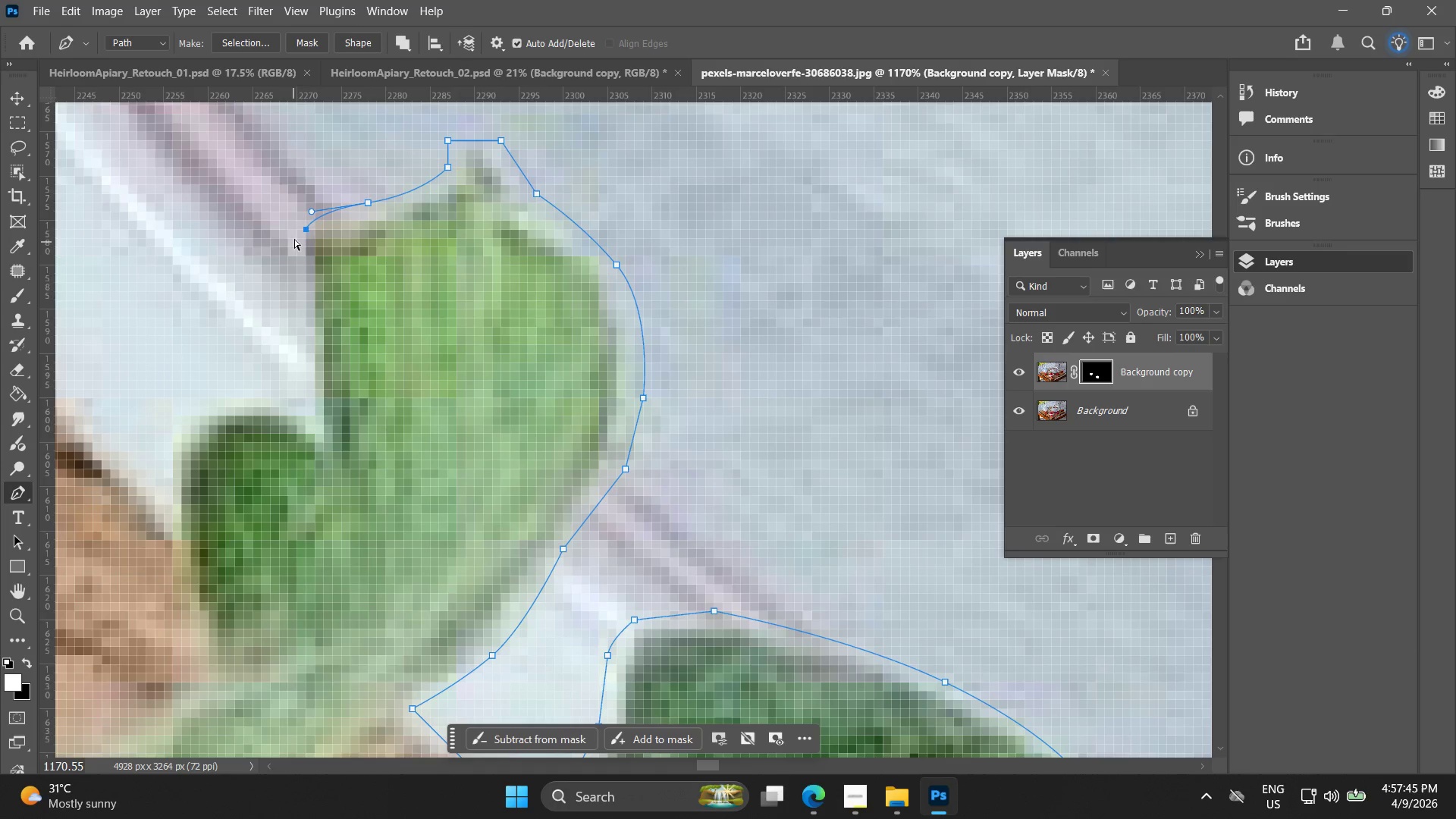 
key(Control+Z)
 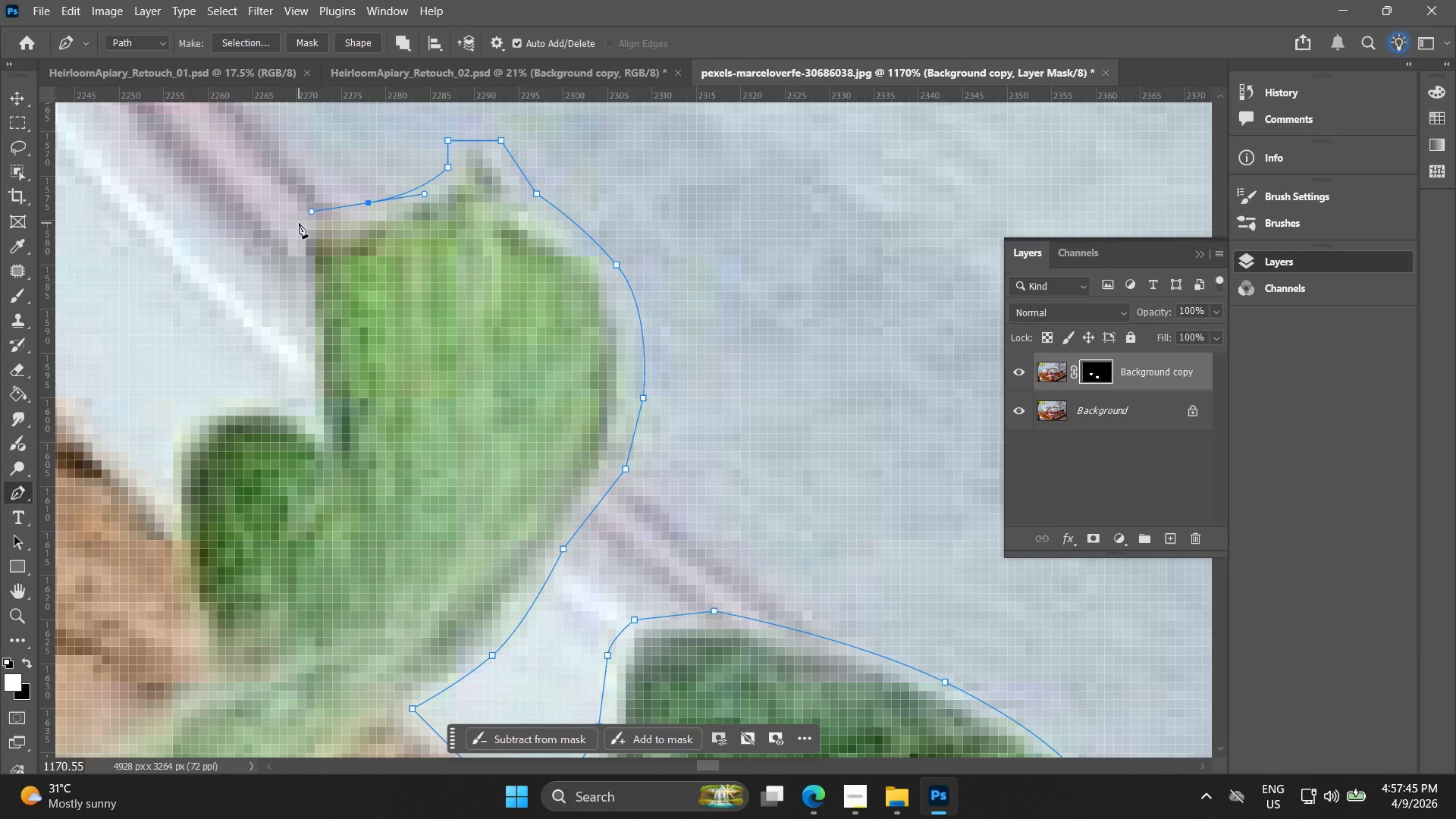 
left_click_drag(start_coordinate=[299, 221], to_coordinate=[294, 224])
 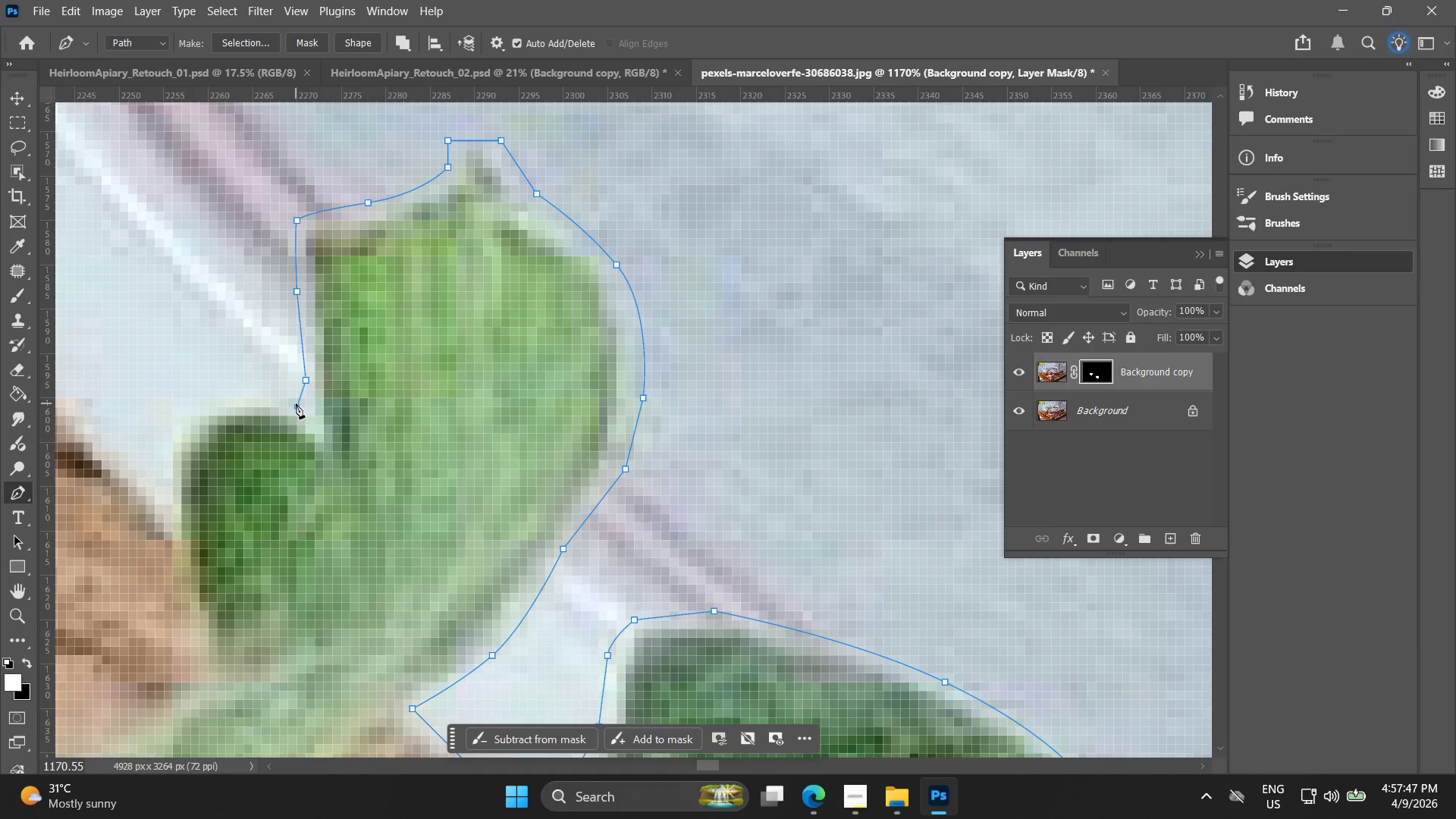 
key(Control+ControlLeft)
 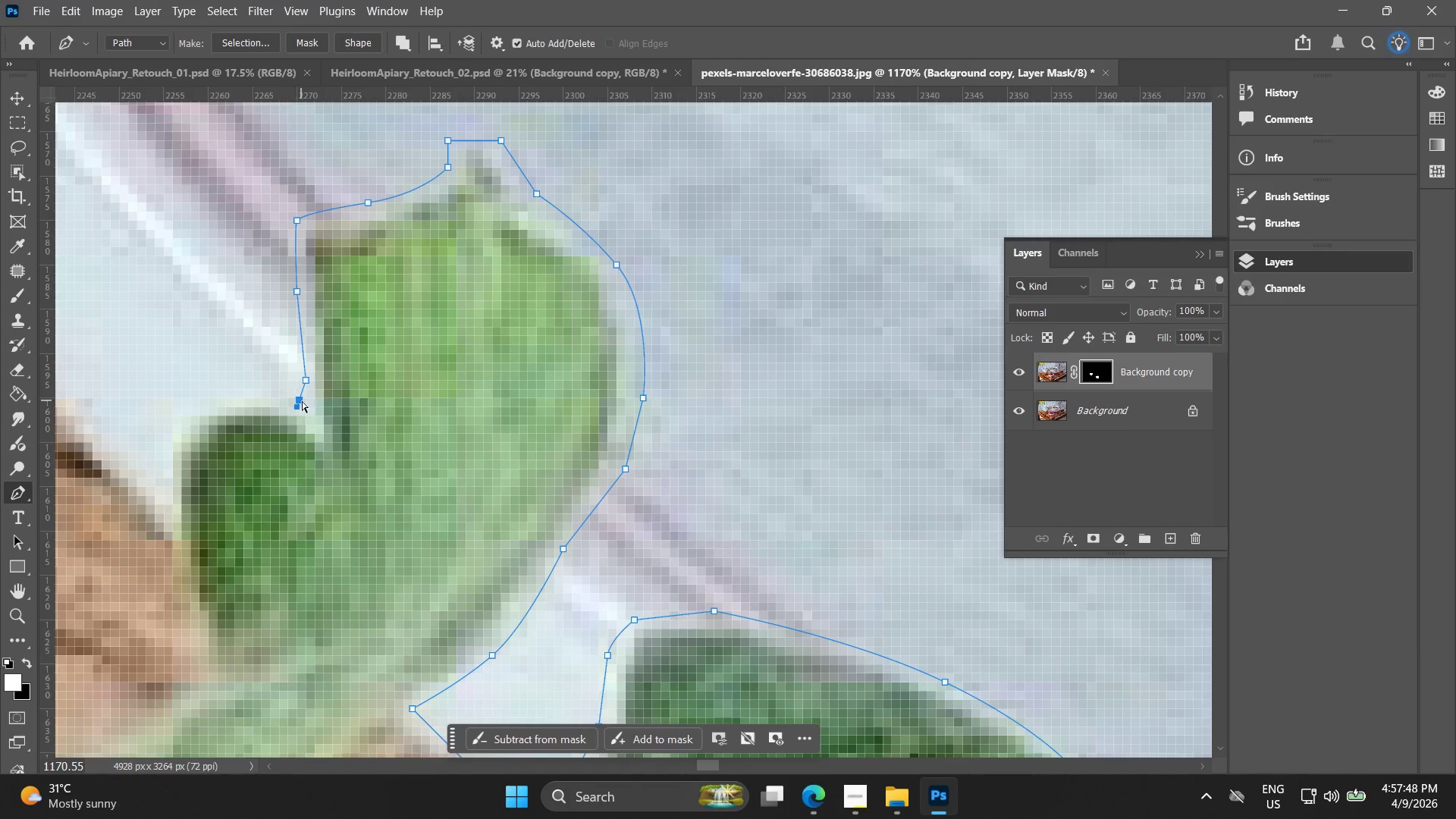 
key(Control+Z)
 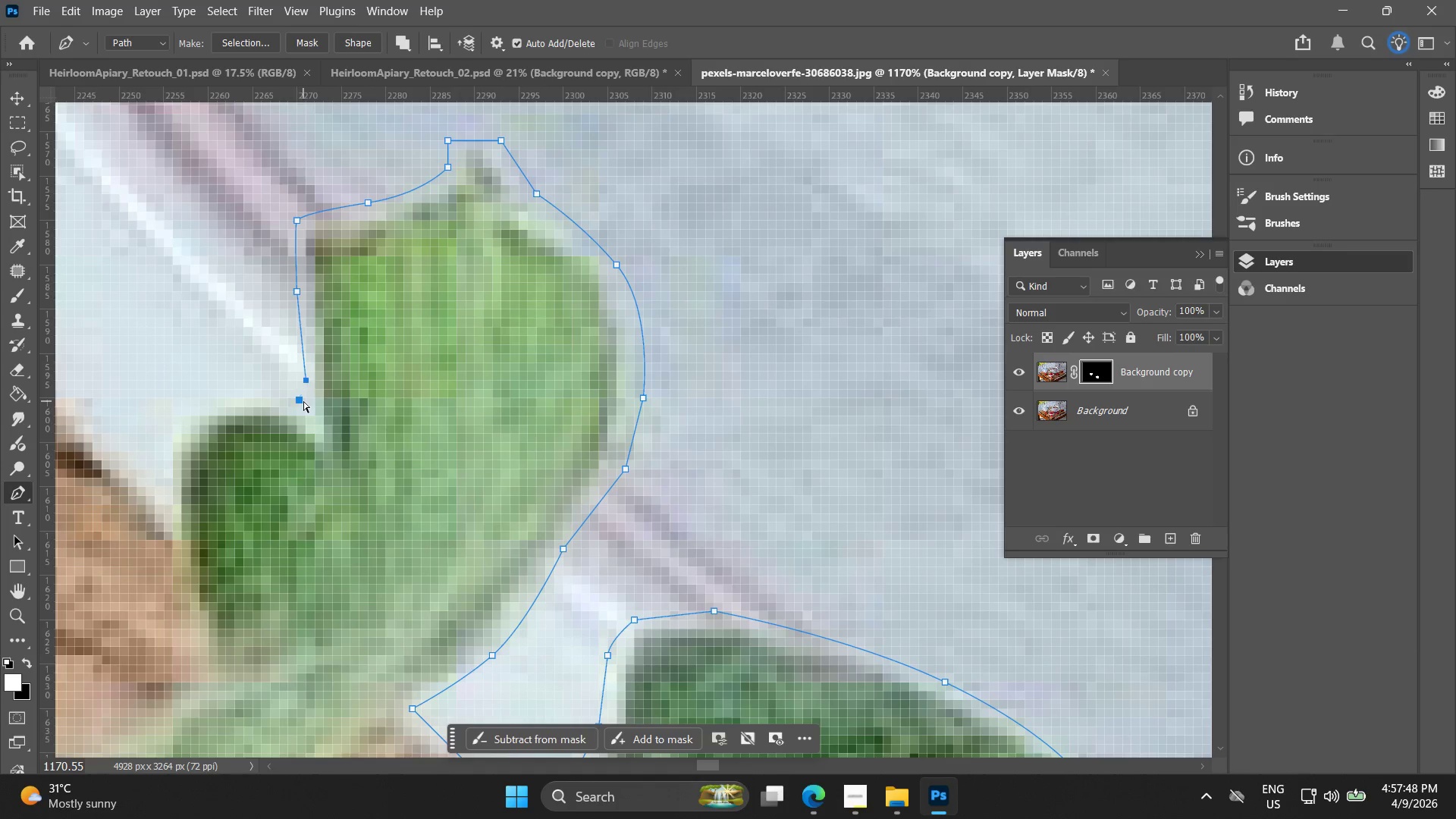 
left_click([303, 401])
 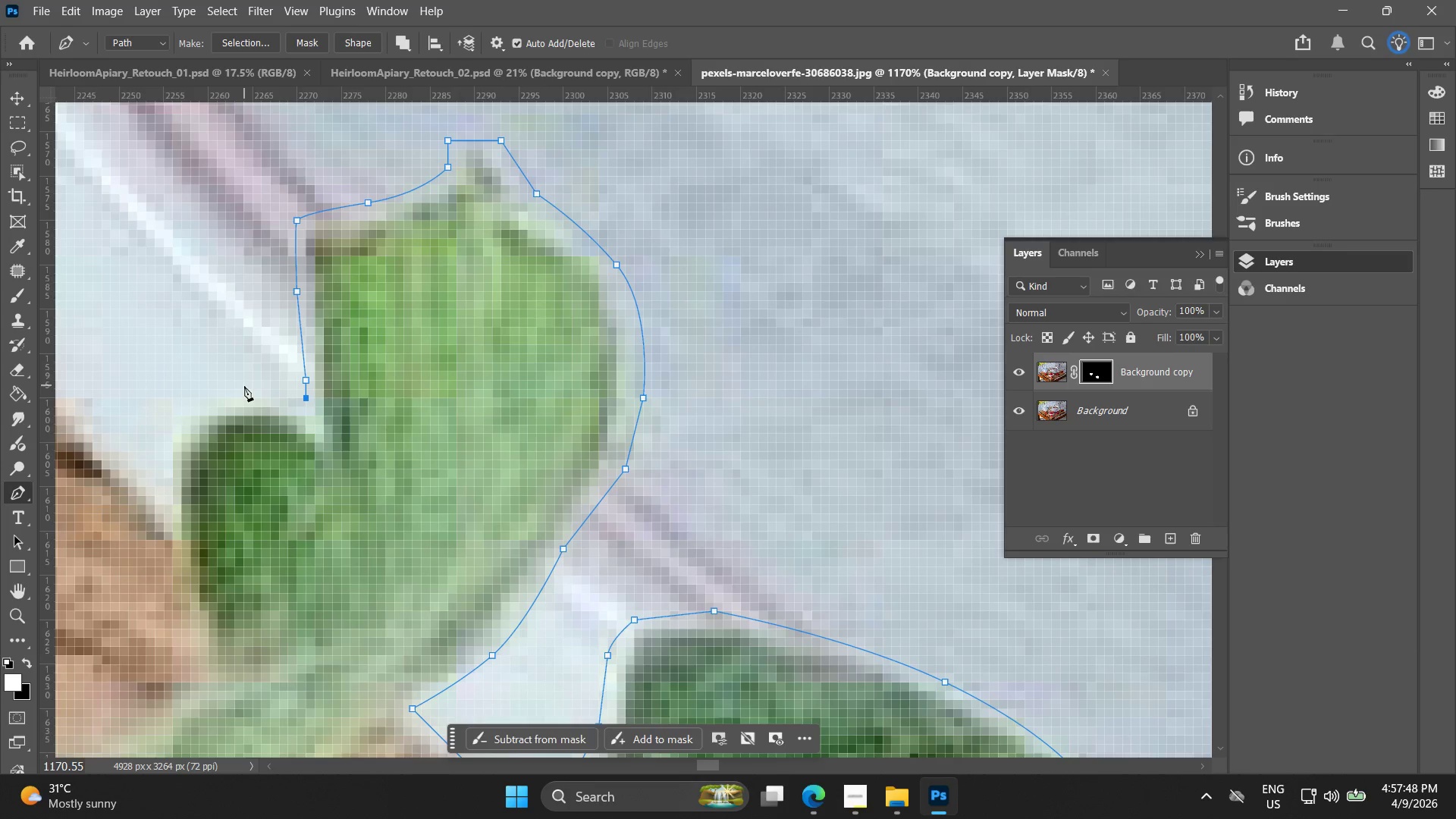 
left_click_drag(start_coordinate=[243, 386], to_coordinate=[210, 394])
 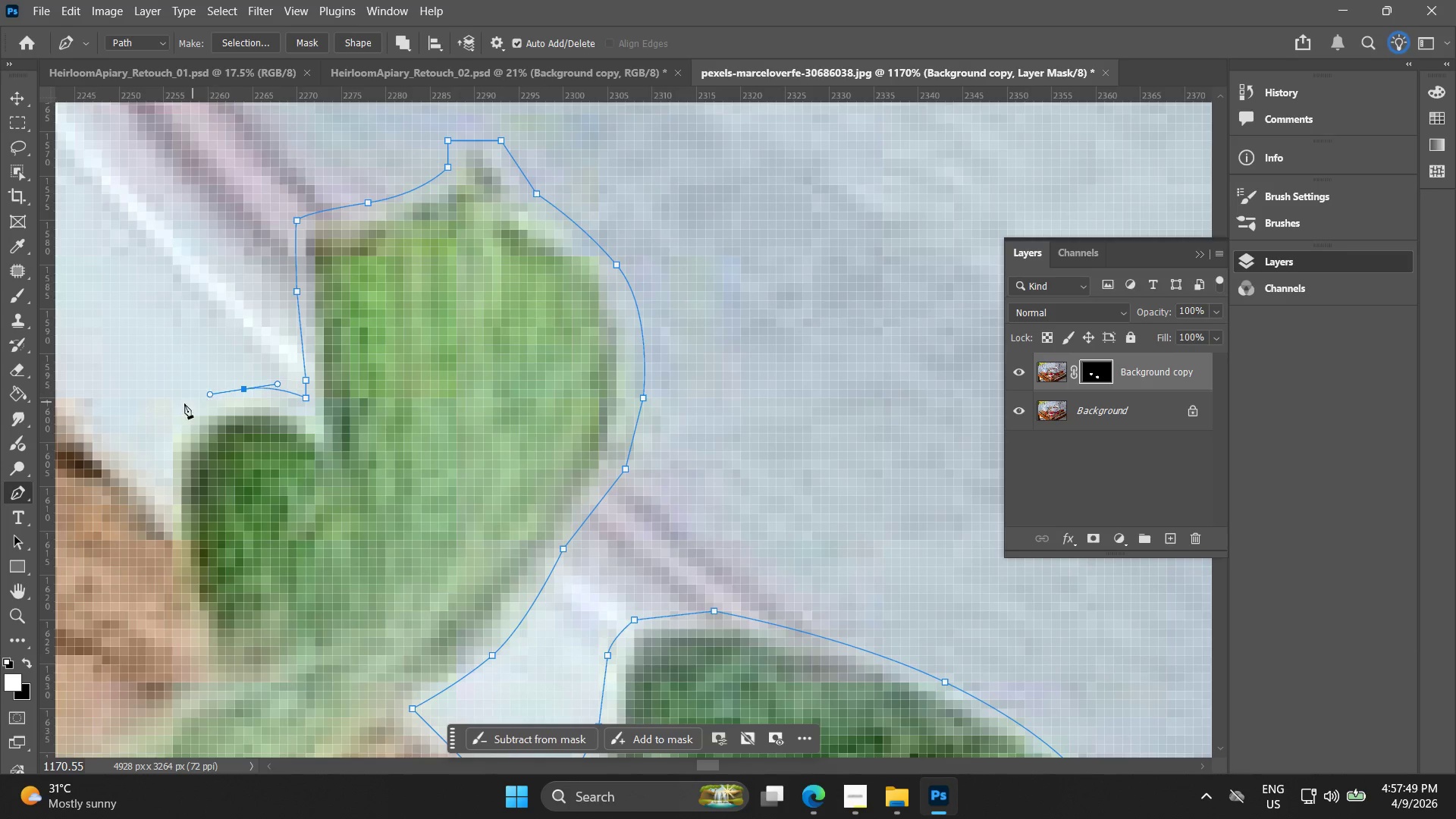 
hold_key(key=Space, duration=0.42)
 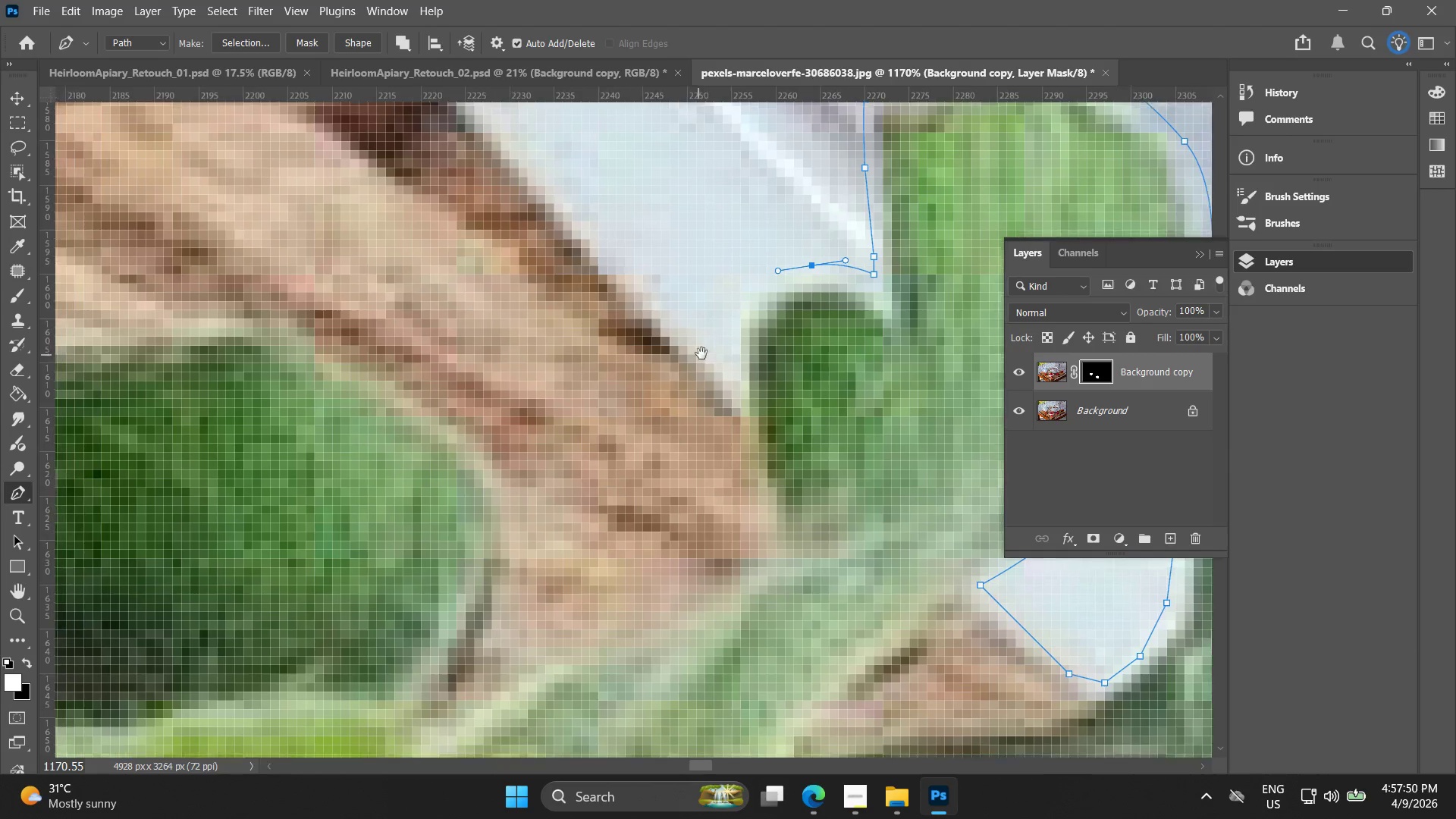 
left_click_drag(start_coordinate=[233, 397], to_coordinate=[588, 324])
 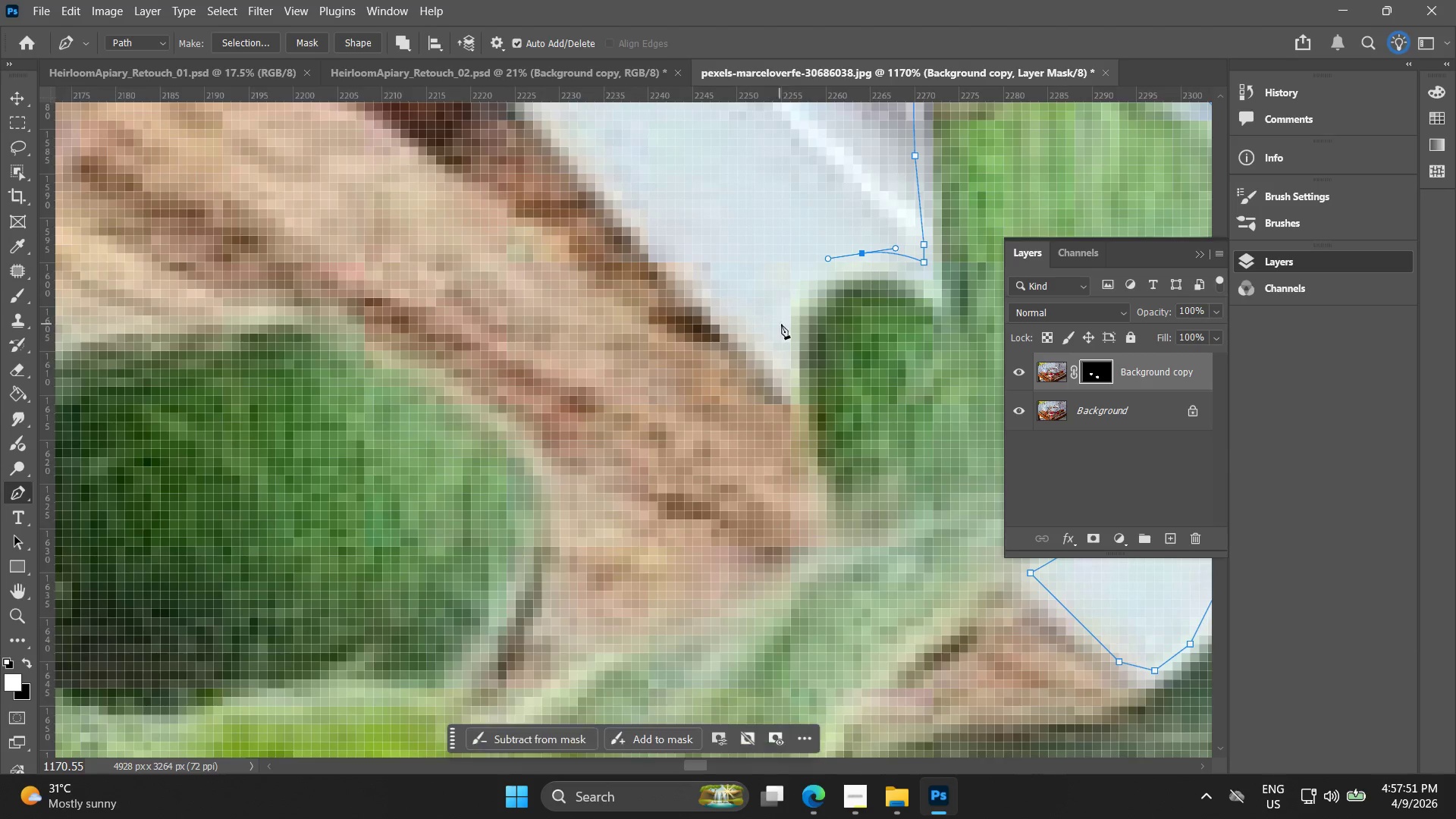 
left_click_drag(start_coordinate=[789, 318], to_coordinate=[780, 359])
 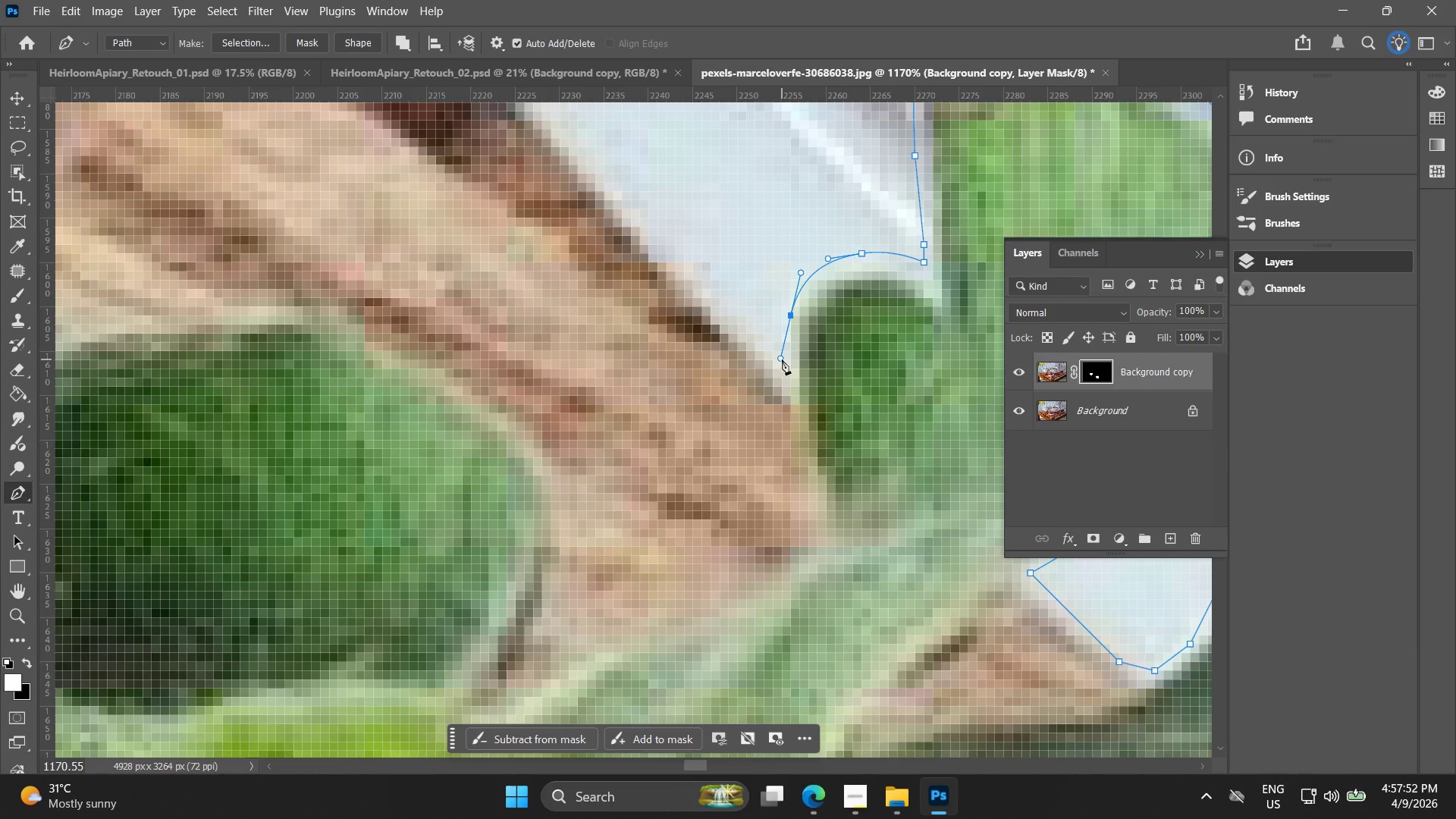 
key(Control+ControlLeft)
 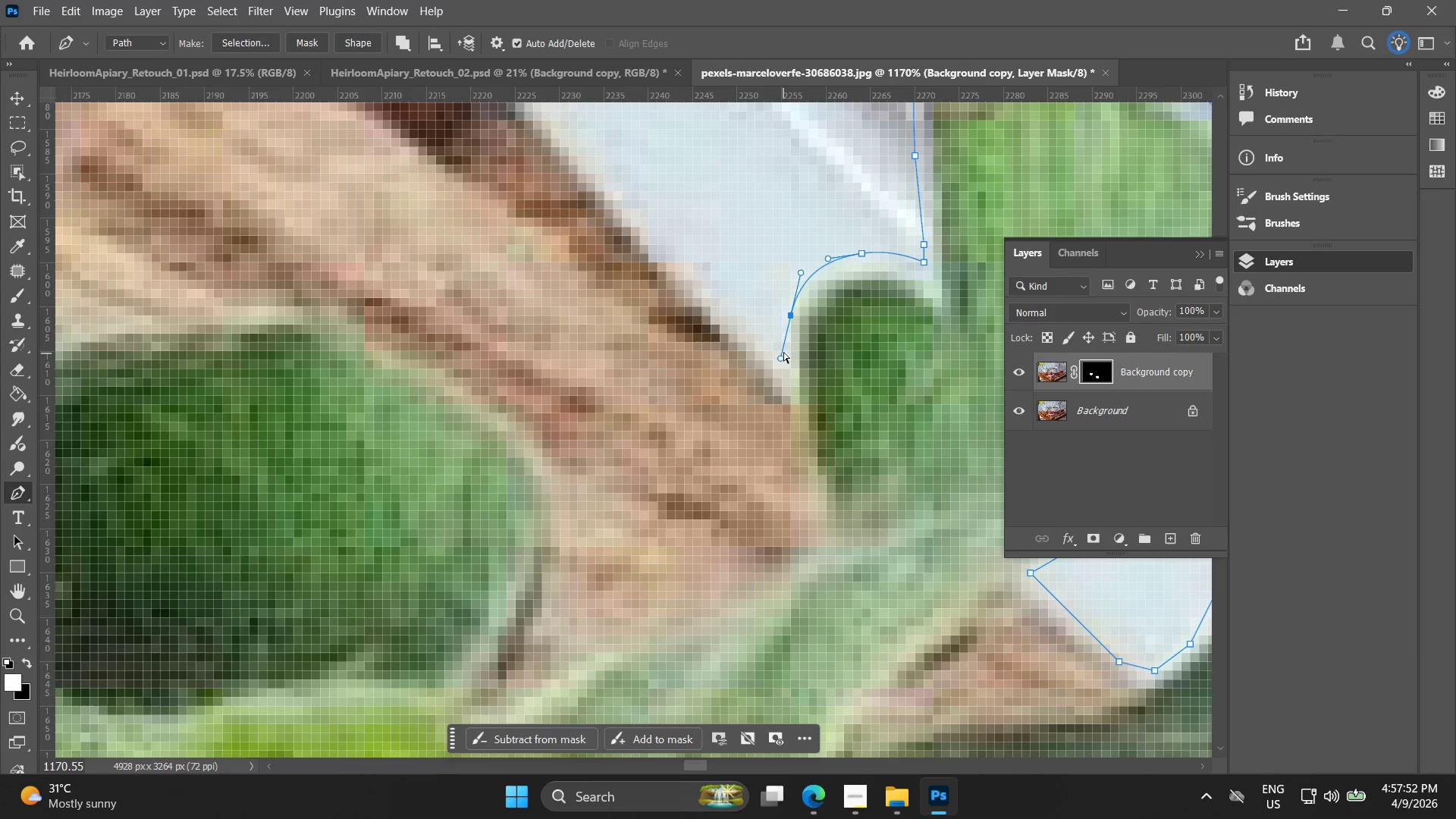 
key(Control+Z)
 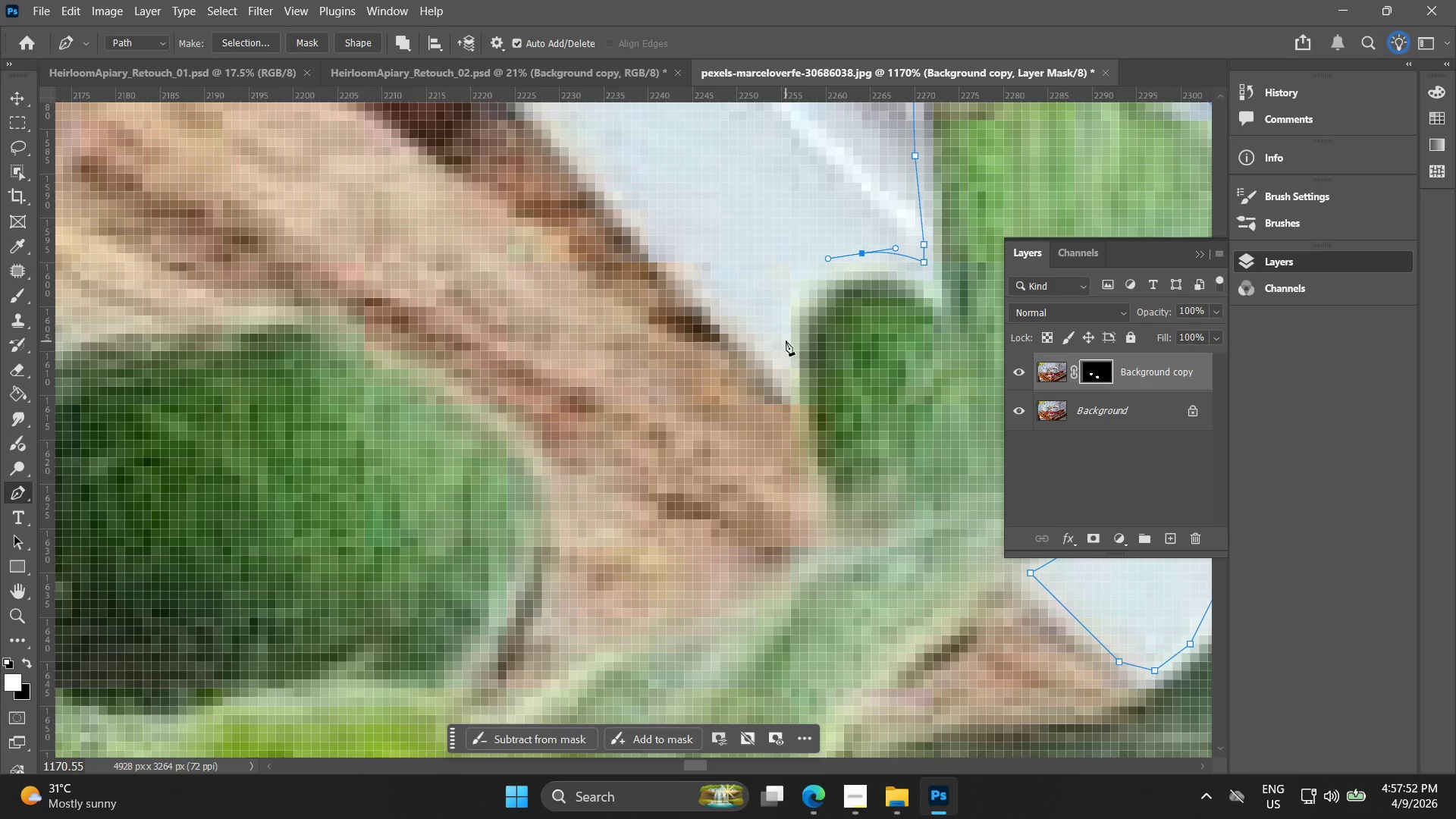 
left_click_drag(start_coordinate=[783, 339], to_coordinate=[783, 402])
 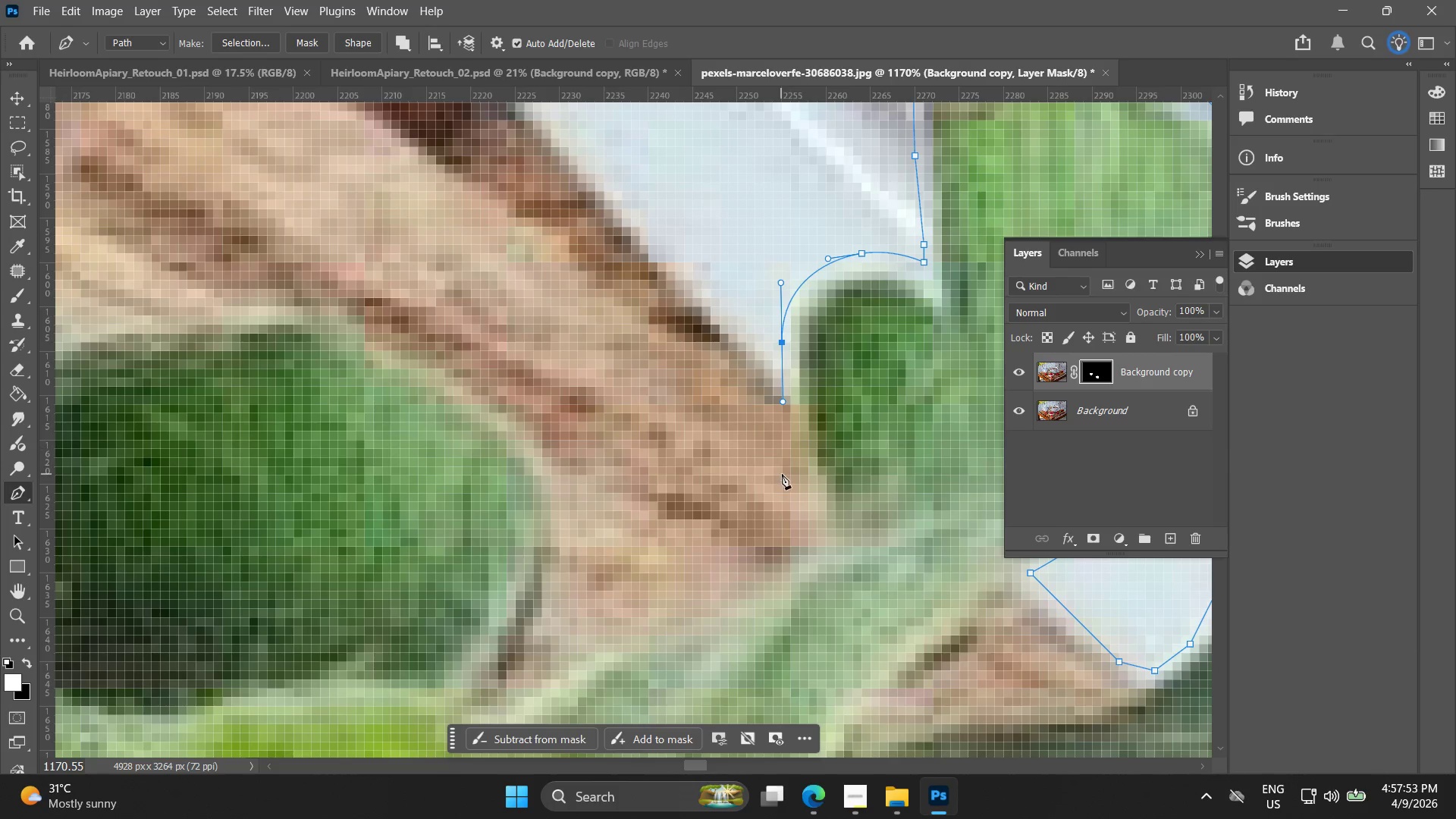 
left_click([796, 471])
 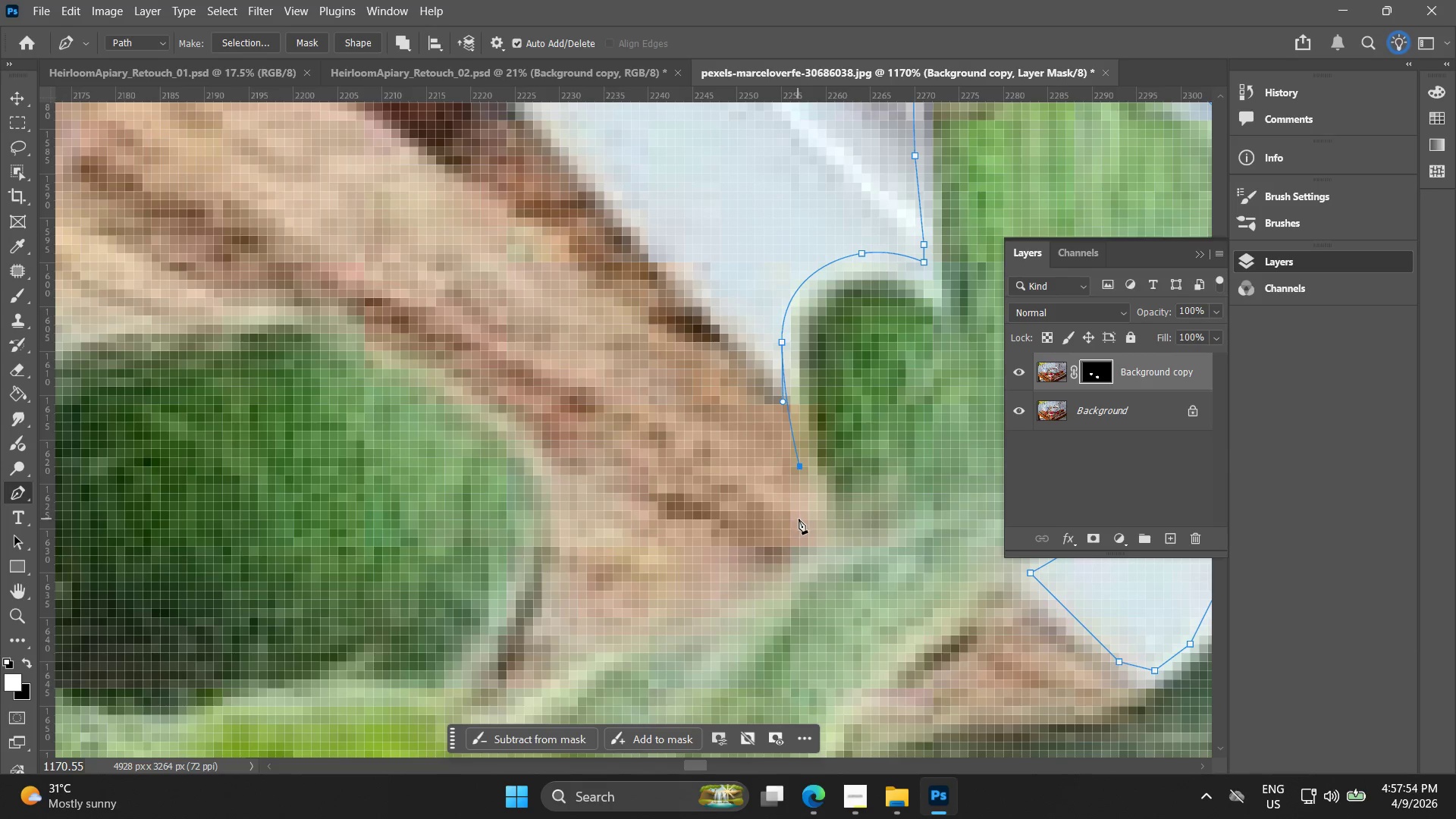 
left_click([808, 532])
 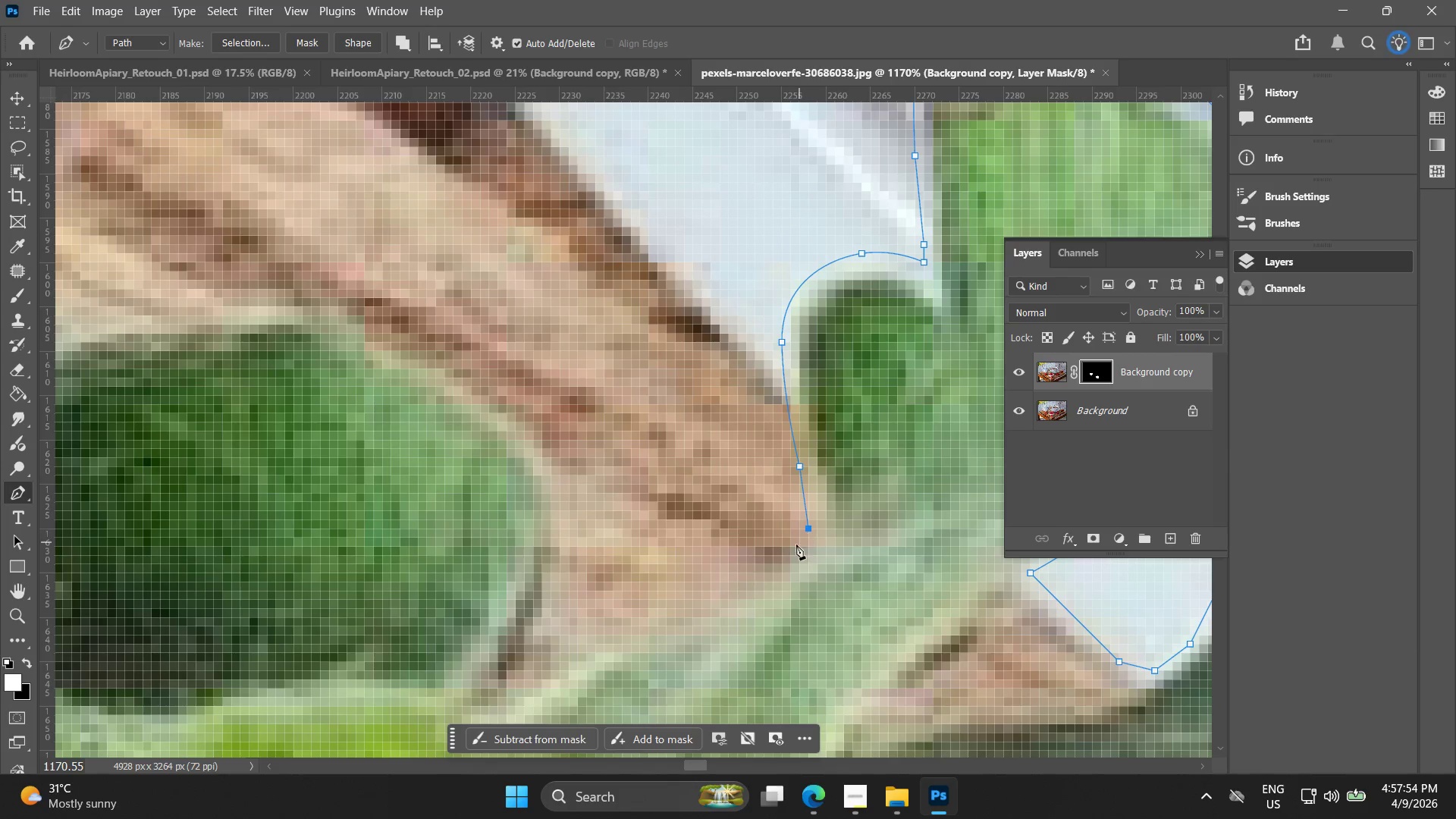 
hold_key(key=Space, duration=0.42)
 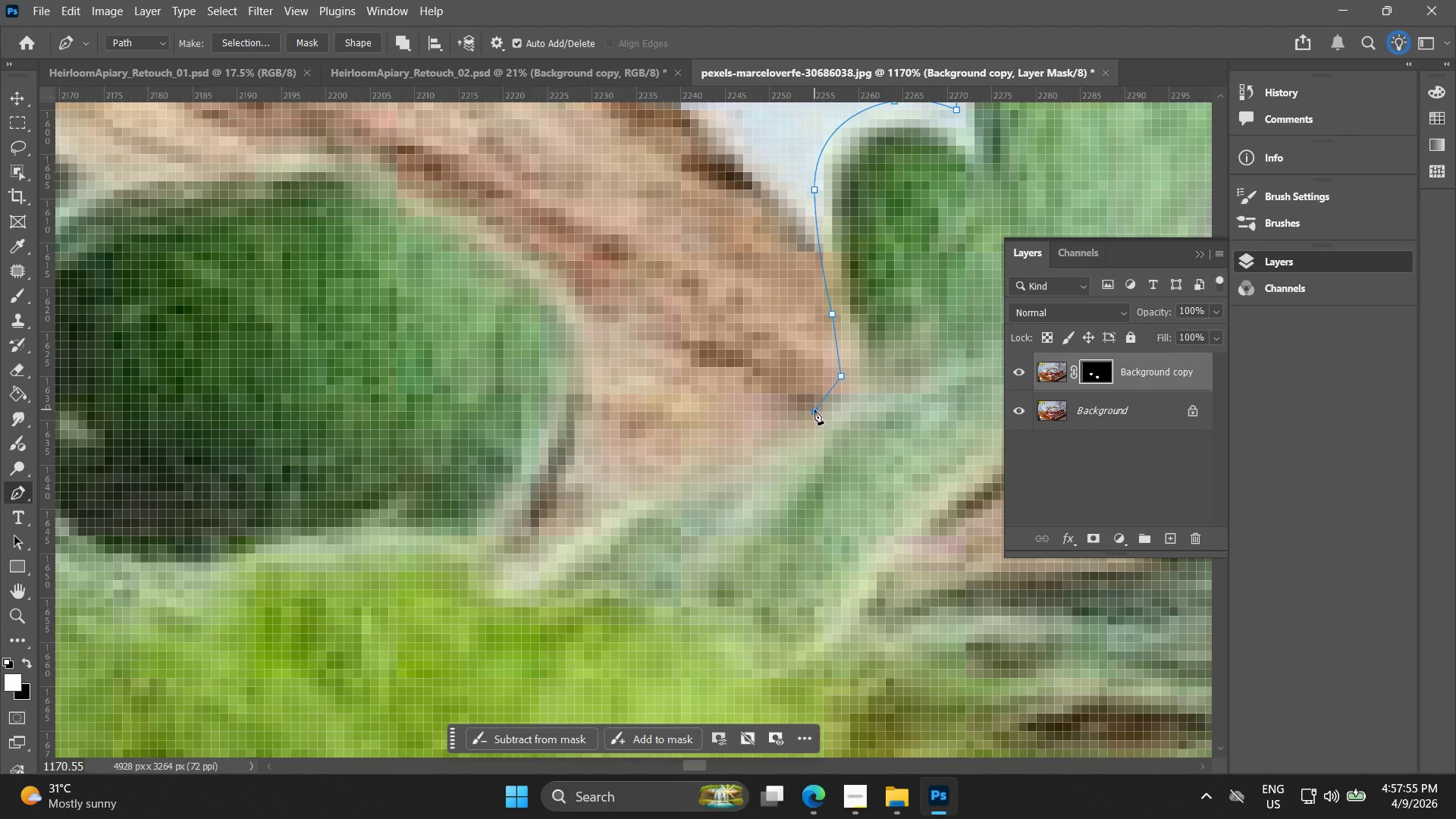 
left_click_drag(start_coordinate=[792, 535], to_coordinate=[825, 382])
 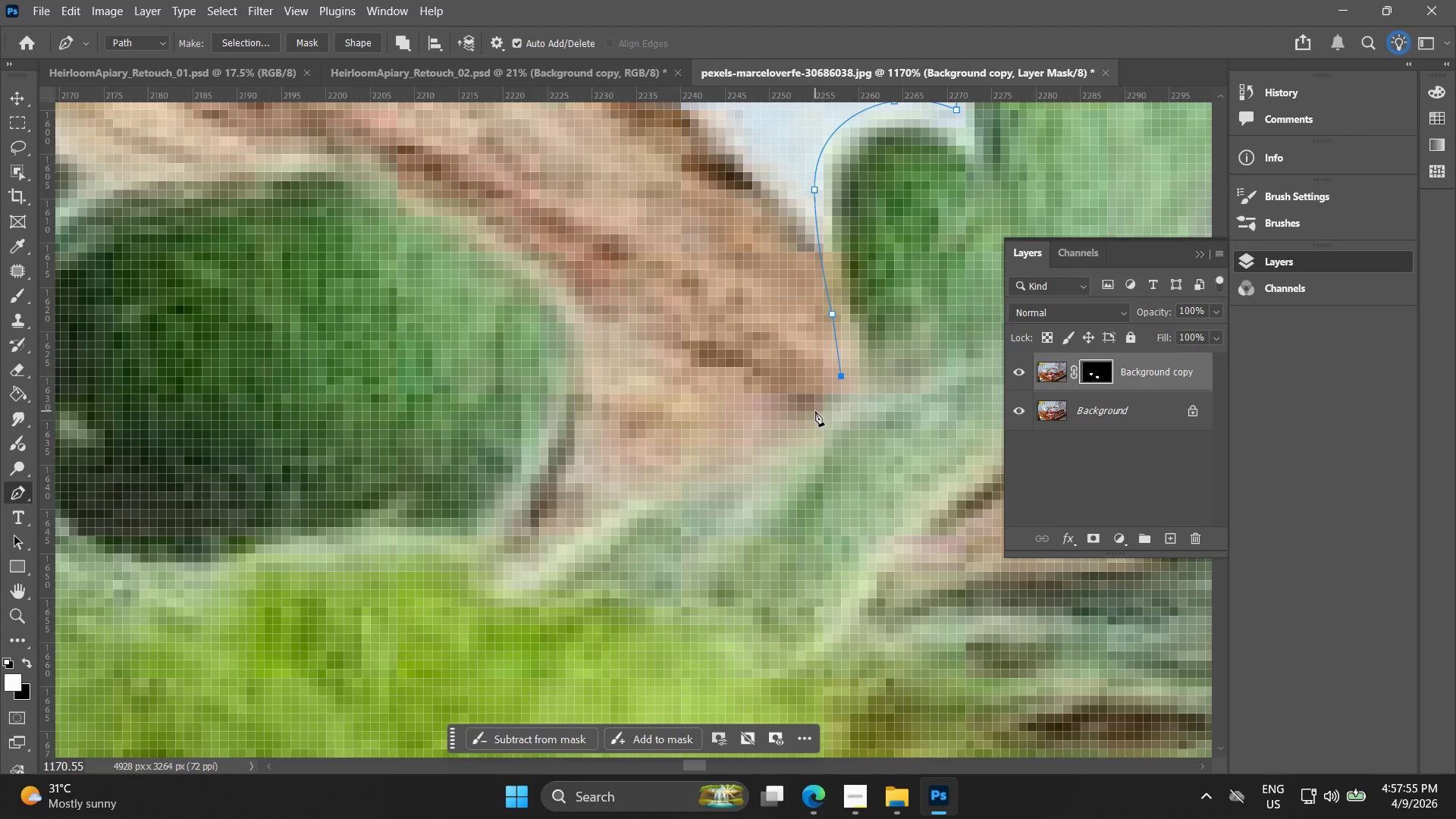 
left_click([814, 410])
 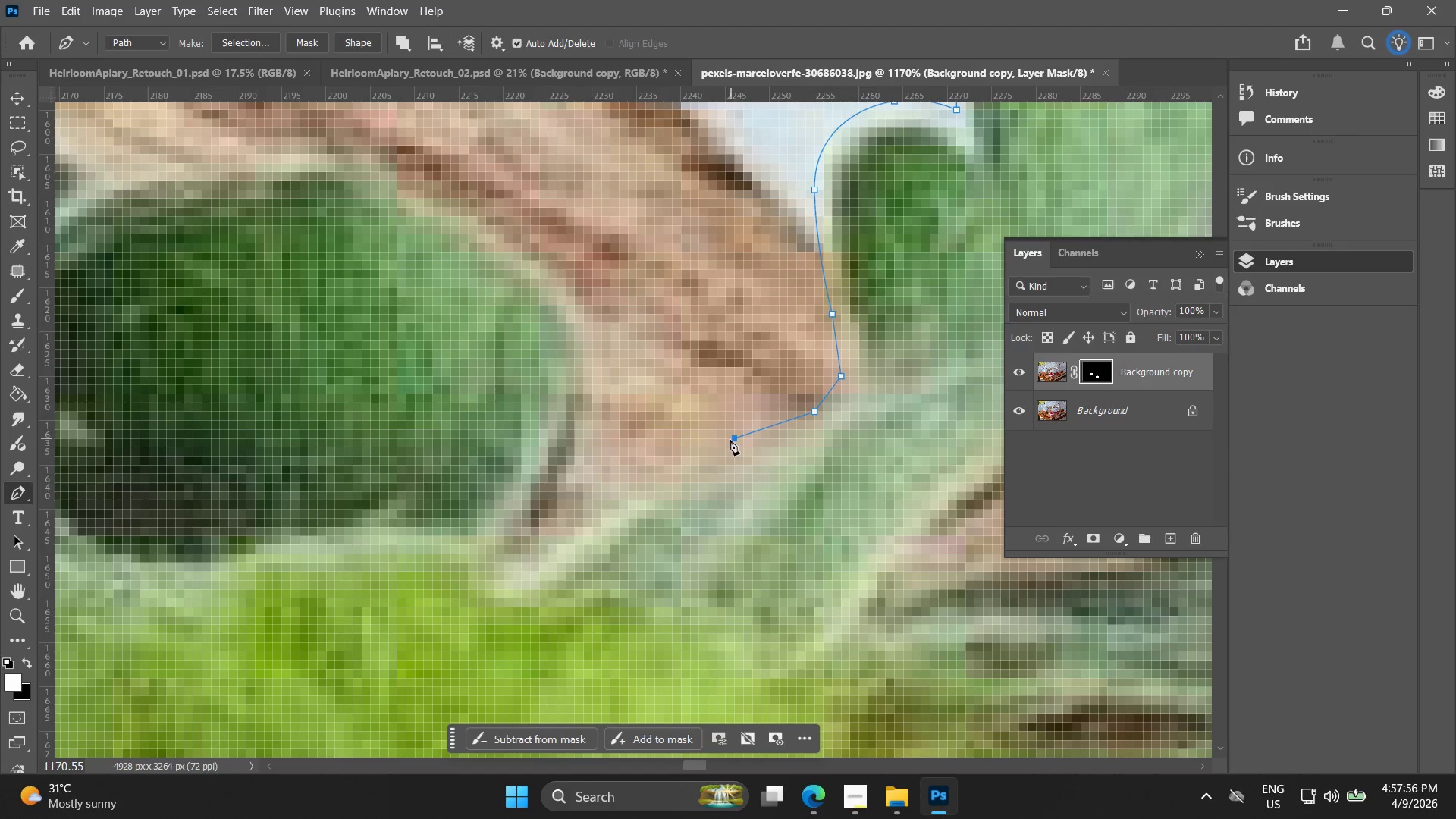 
key(Control+ControlLeft)
 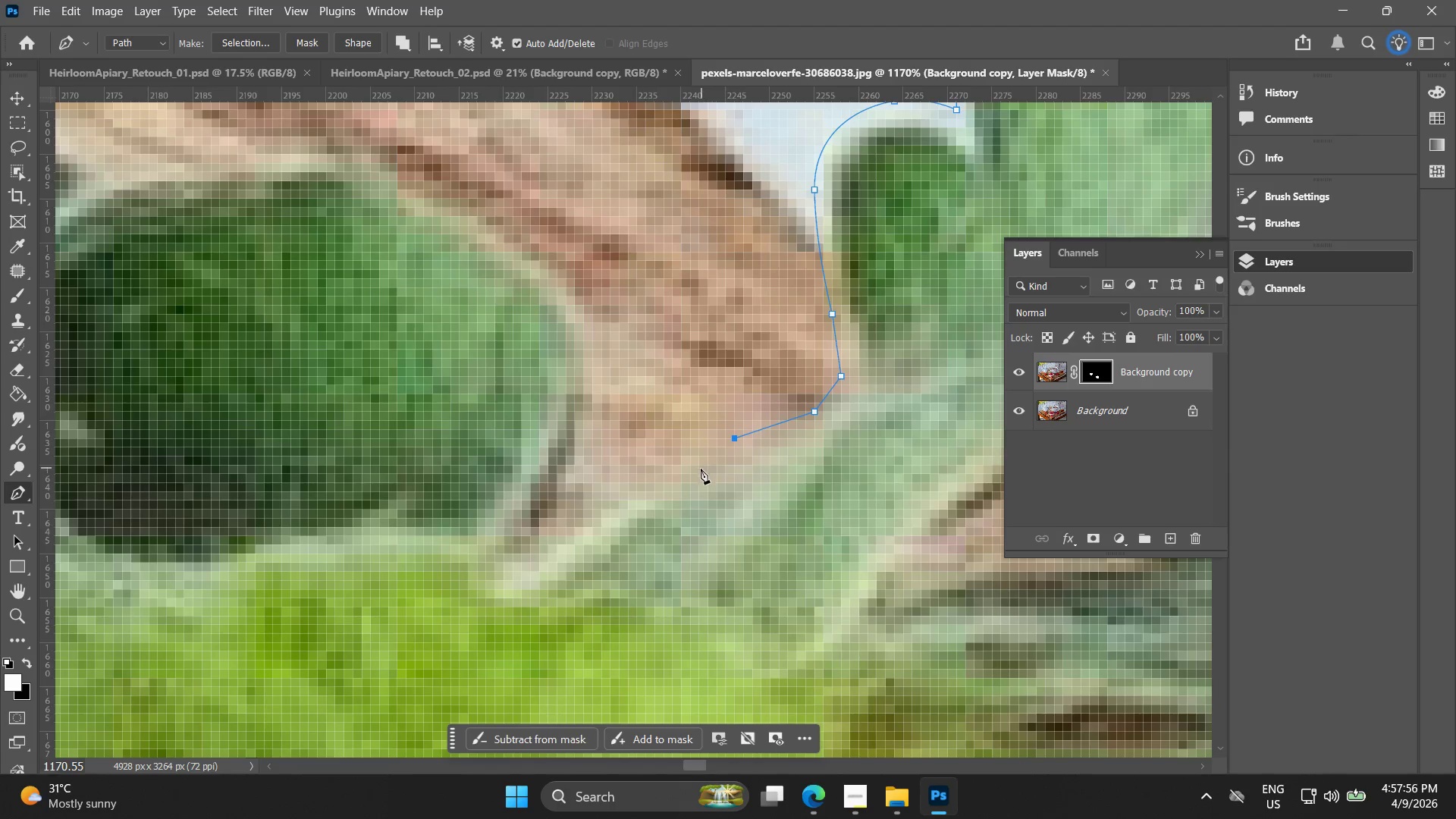 
key(Control+Z)
 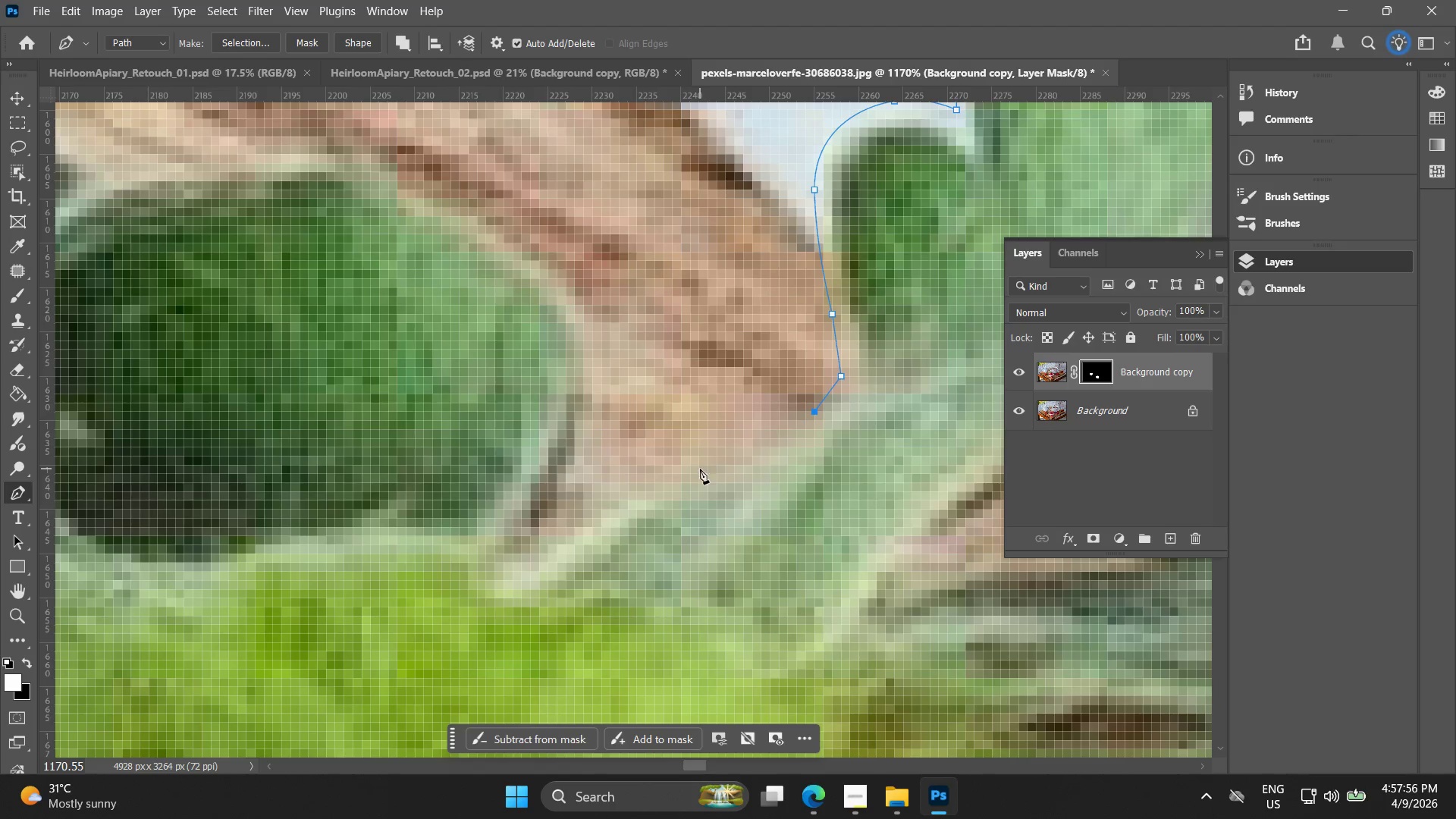 
left_click_drag(start_coordinate=[700, 469], to_coordinate=[696, 469])
 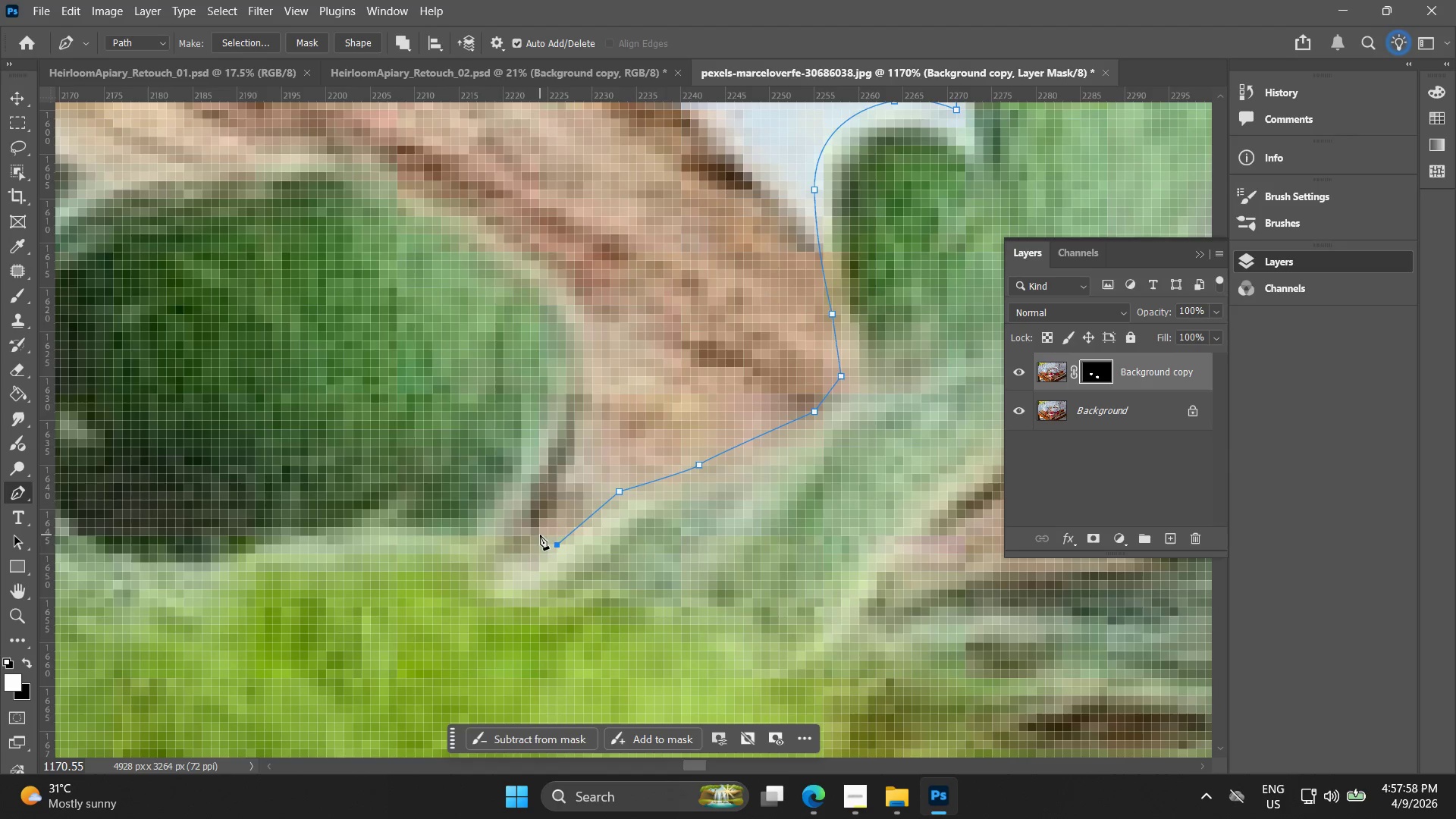 
left_click_drag(start_coordinate=[573, 477], to_coordinate=[599, 432])
 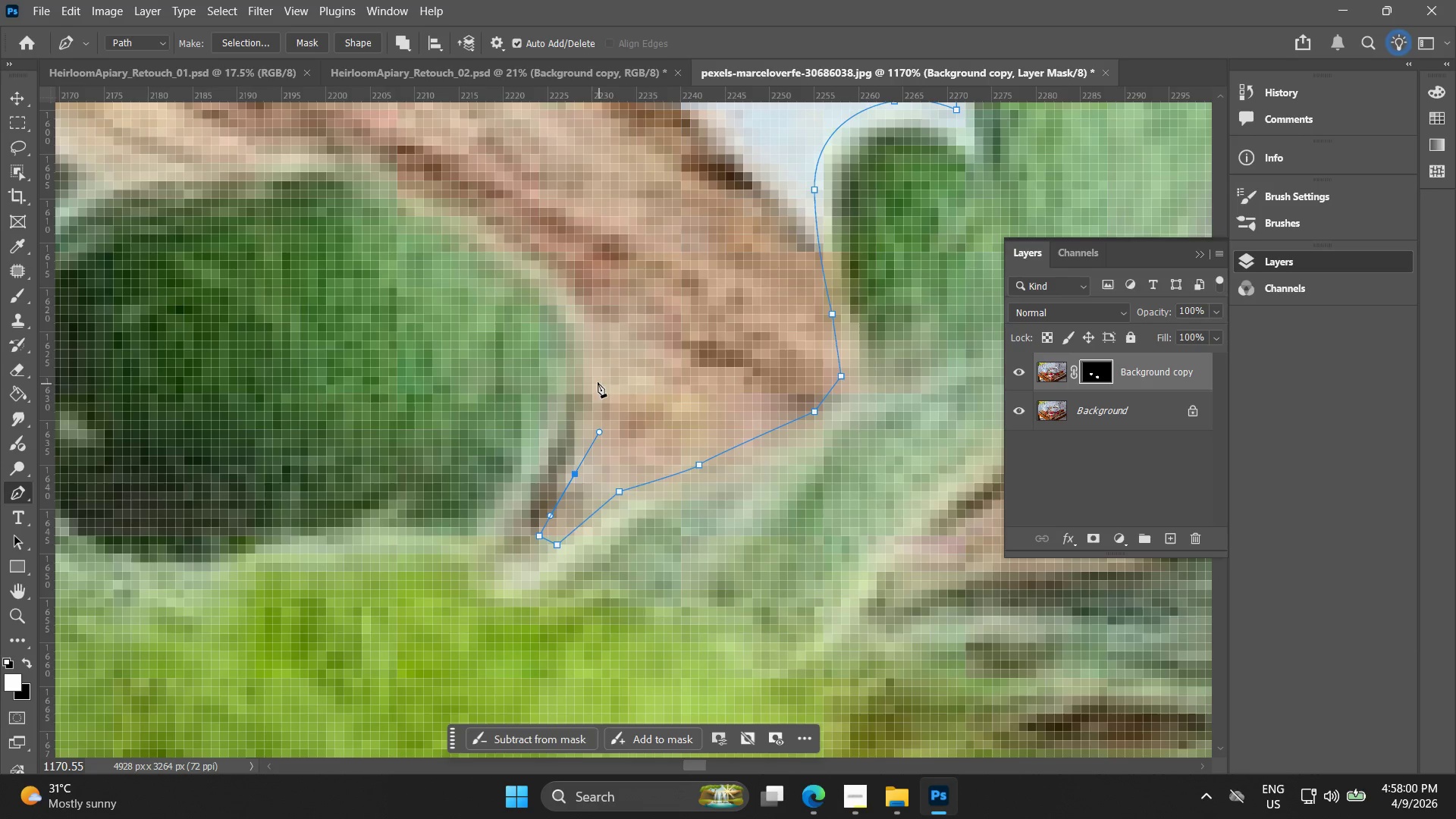 
left_click_drag(start_coordinate=[595, 375], to_coordinate=[596, 354])
 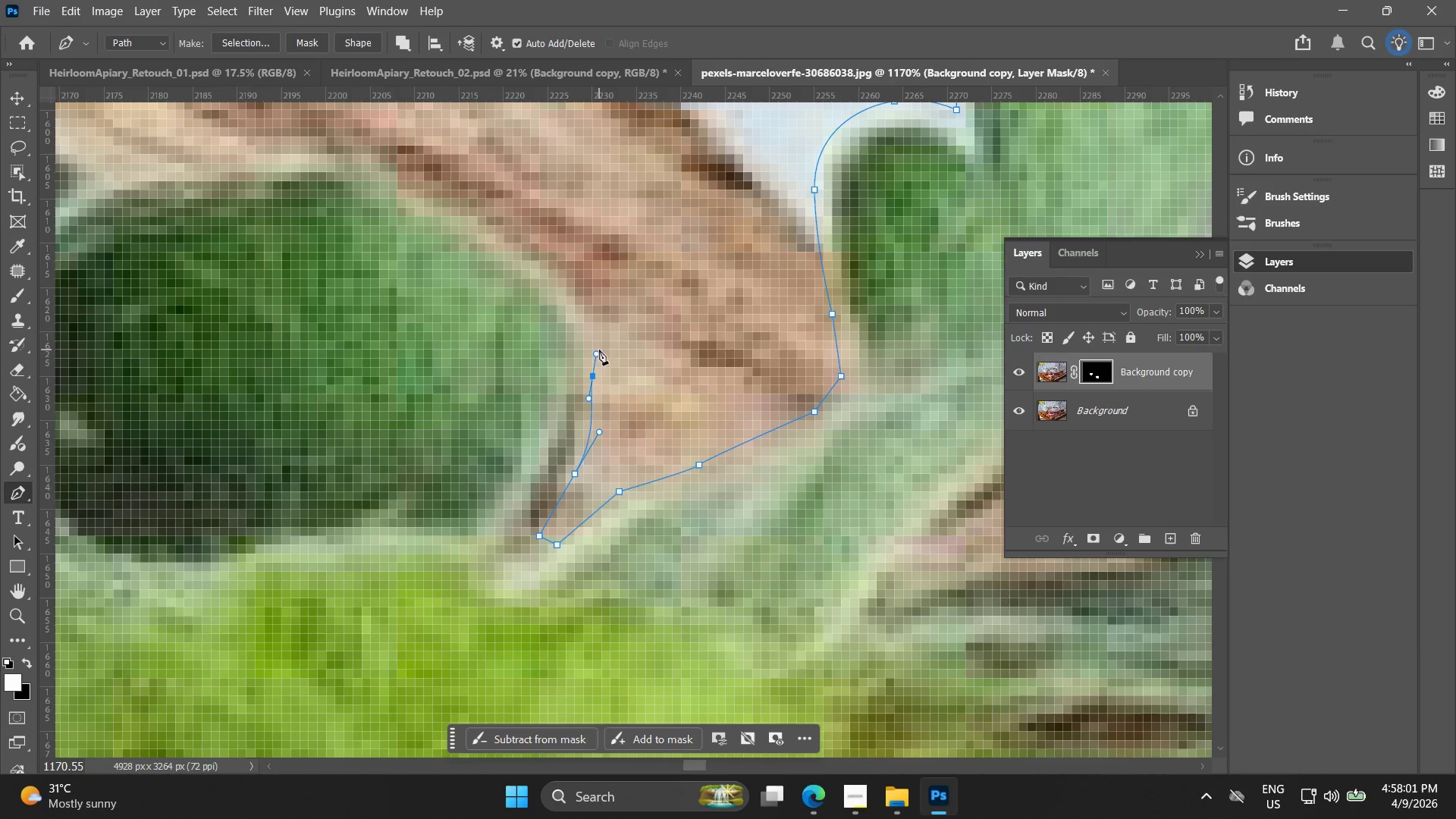 
key(Control+ControlLeft)
 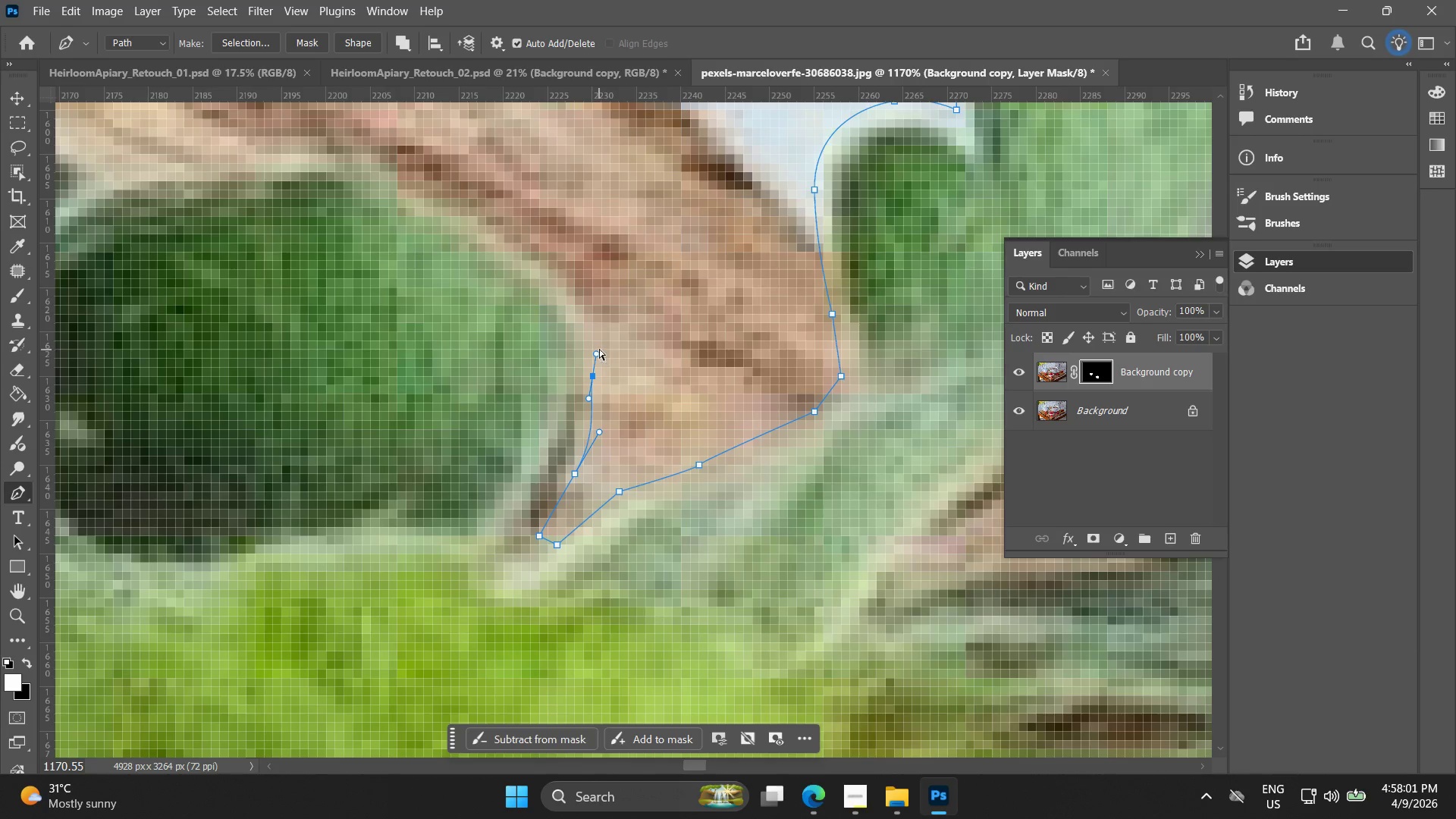 
key(Control+Z)
 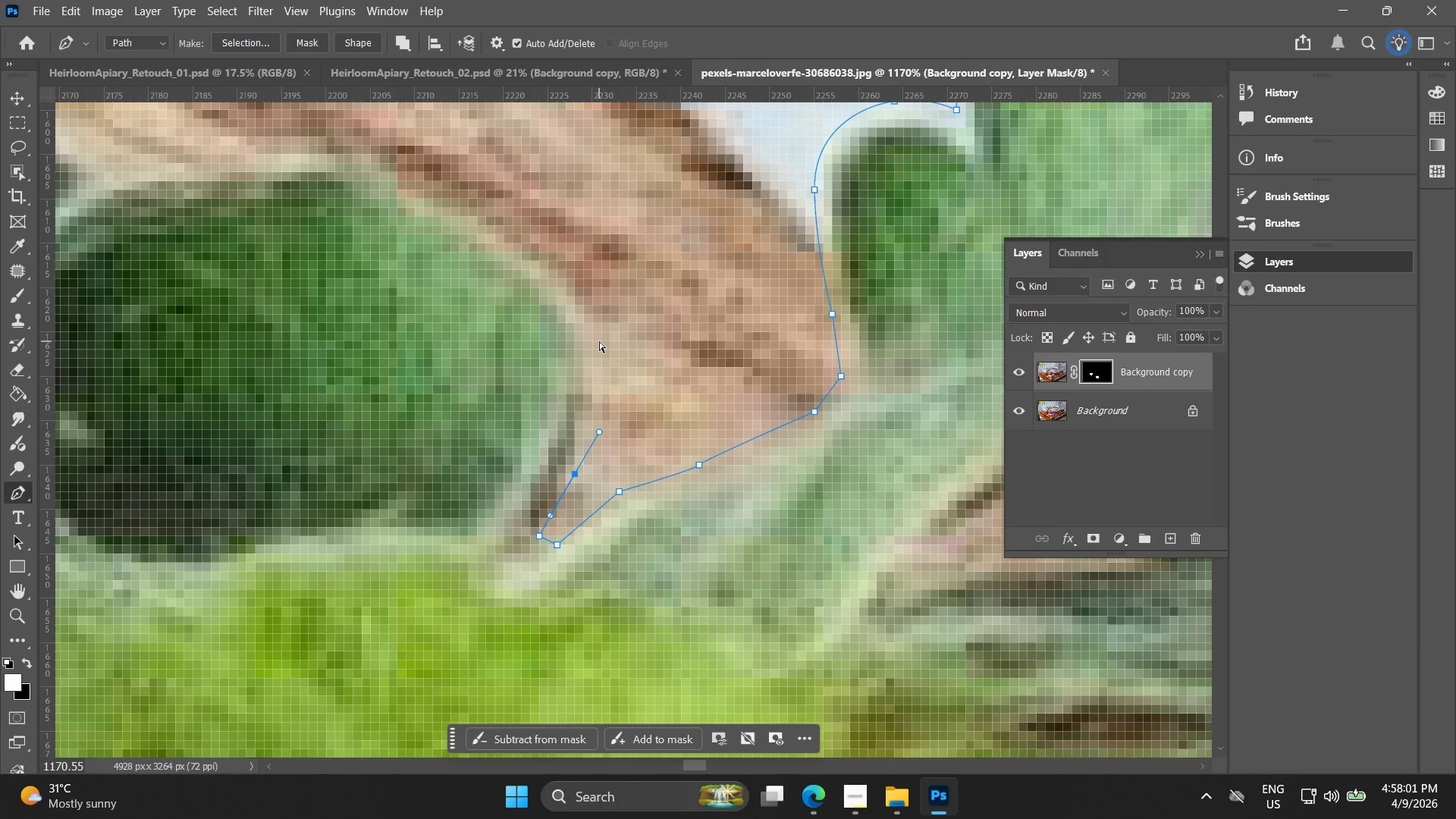 
left_click_drag(start_coordinate=[599, 339], to_coordinate=[596, 309])
 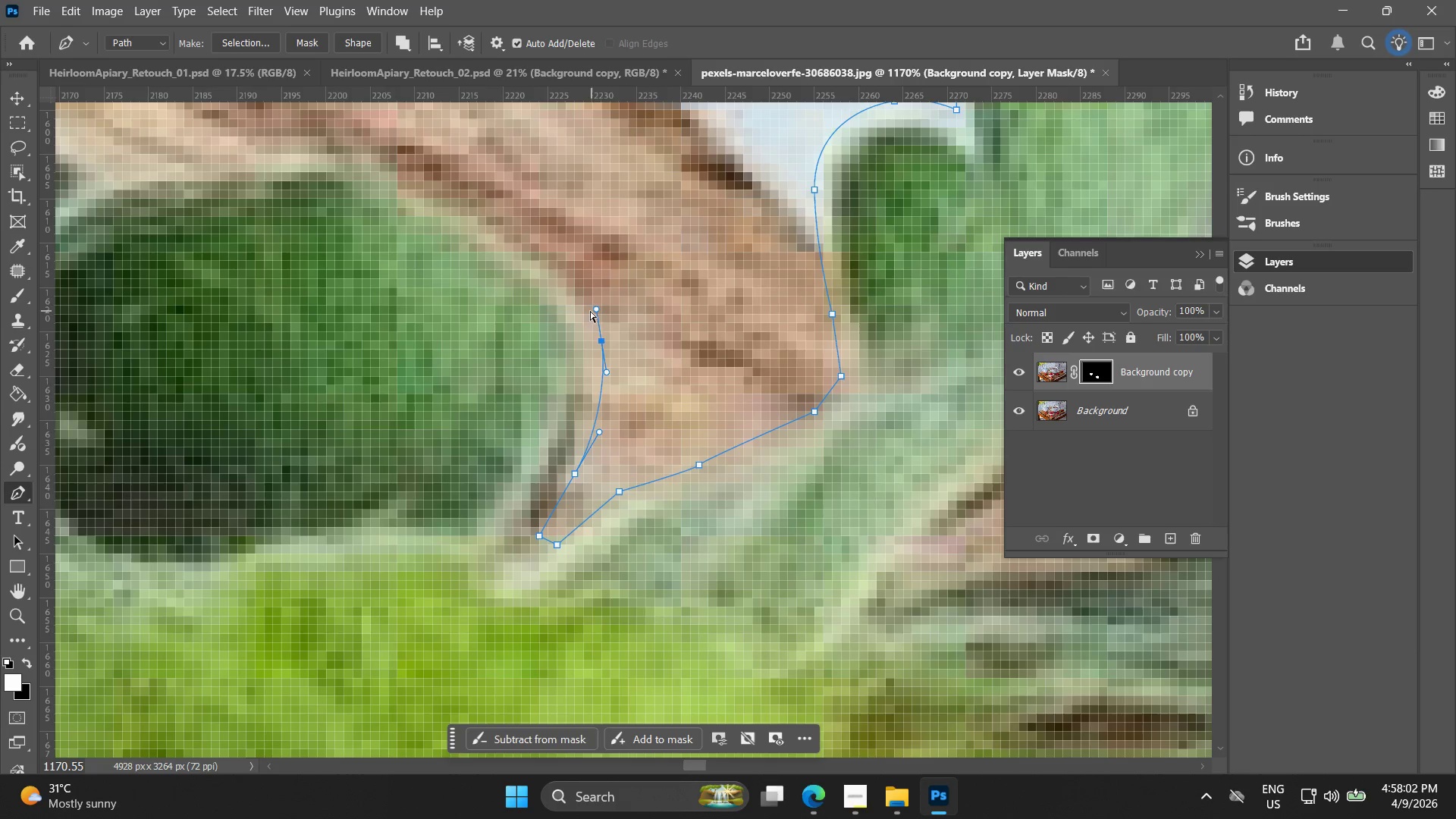 
key(Control+ControlLeft)
 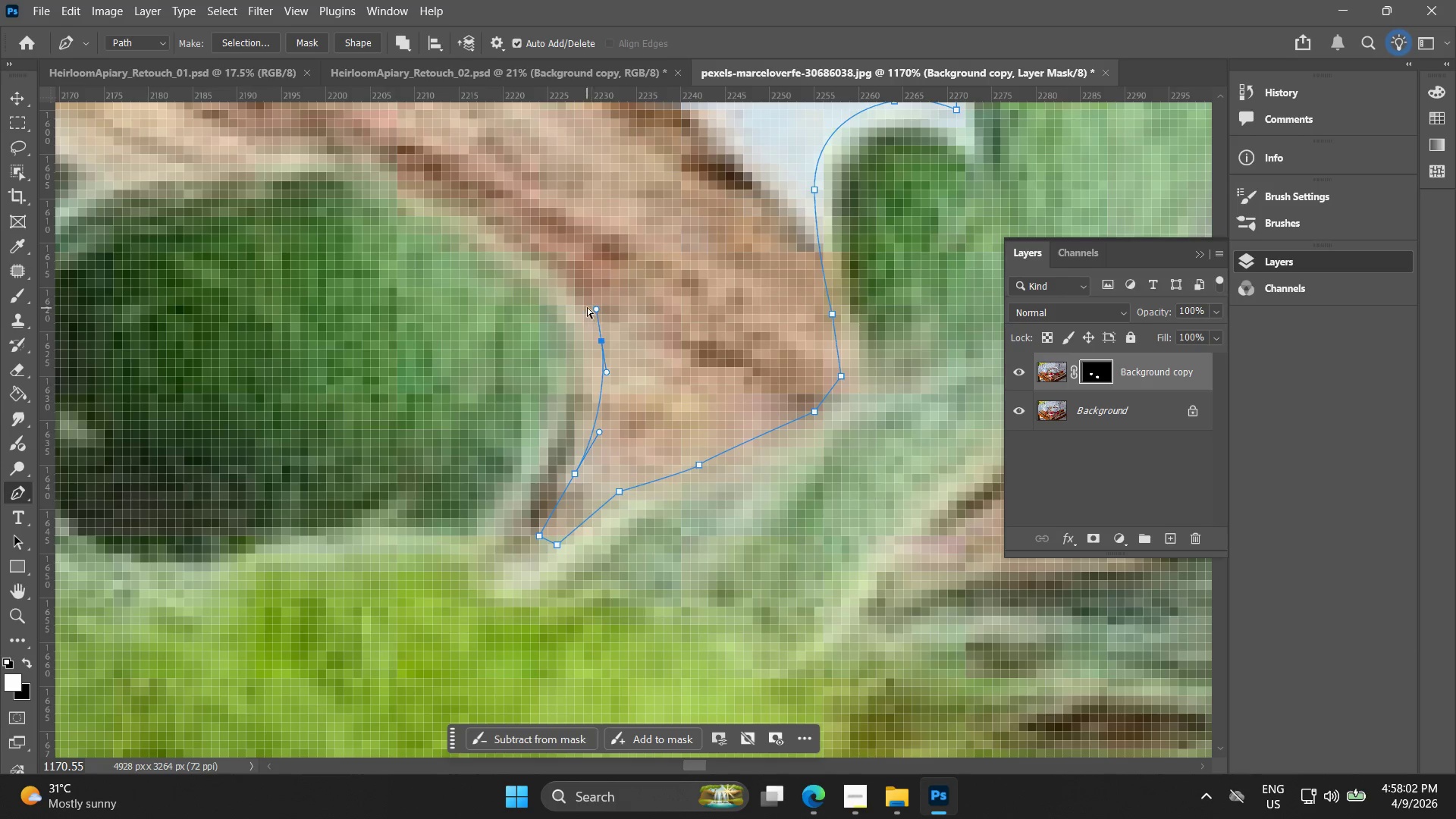 
key(Control+Z)
 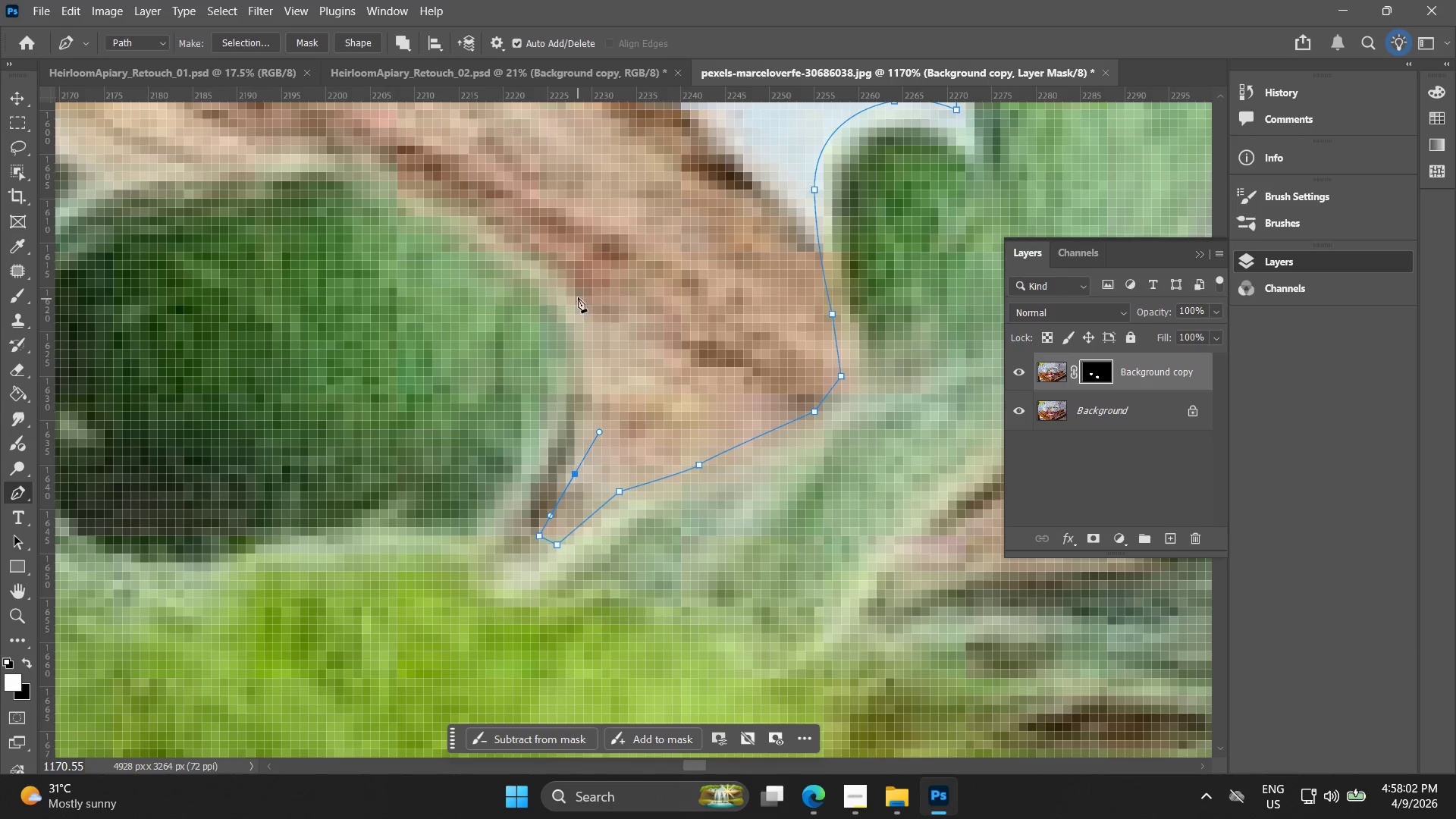 
left_click_drag(start_coordinate=[576, 297], to_coordinate=[552, 273])
 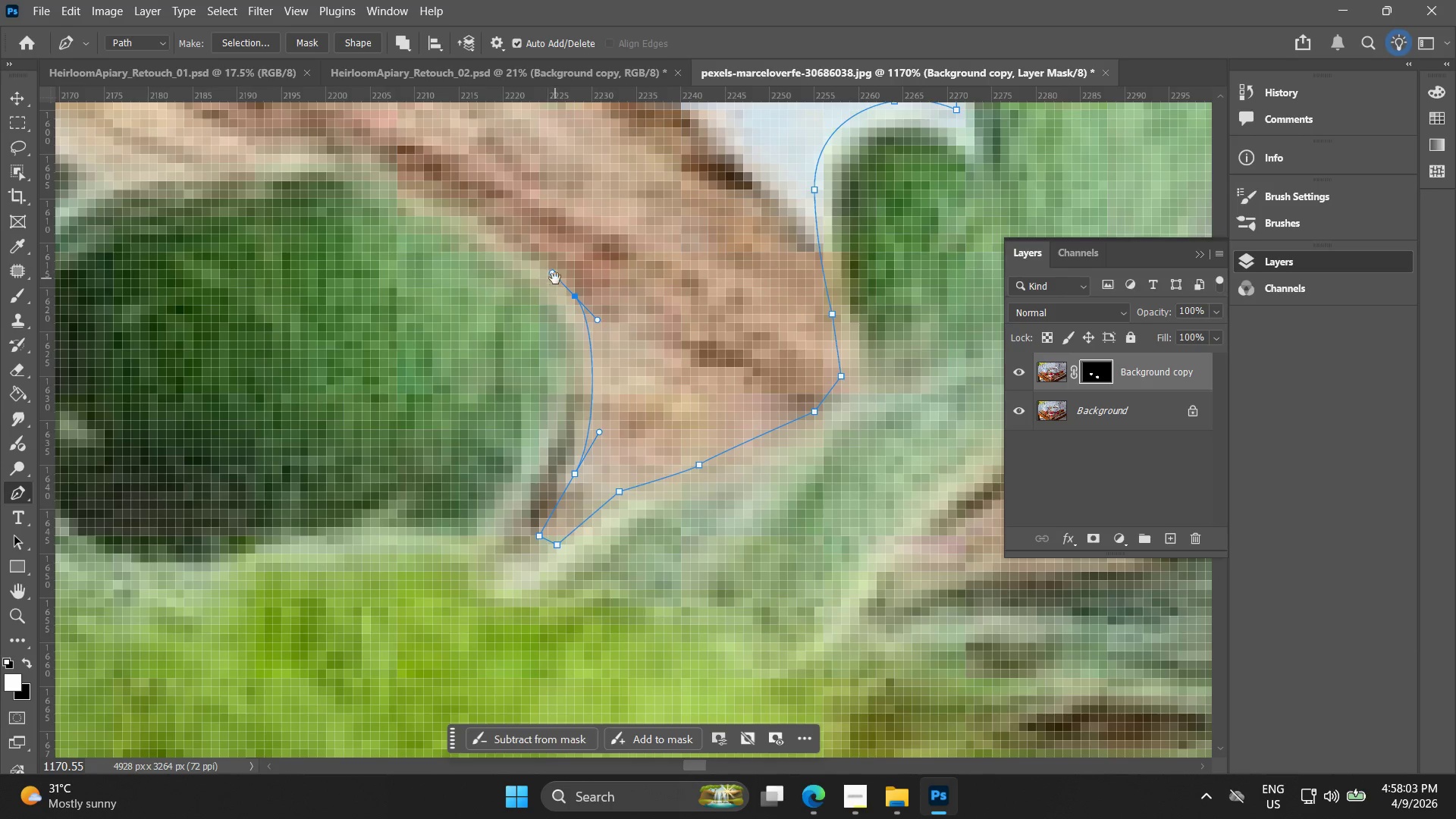 
hold_key(key=Space, duration=0.61)
 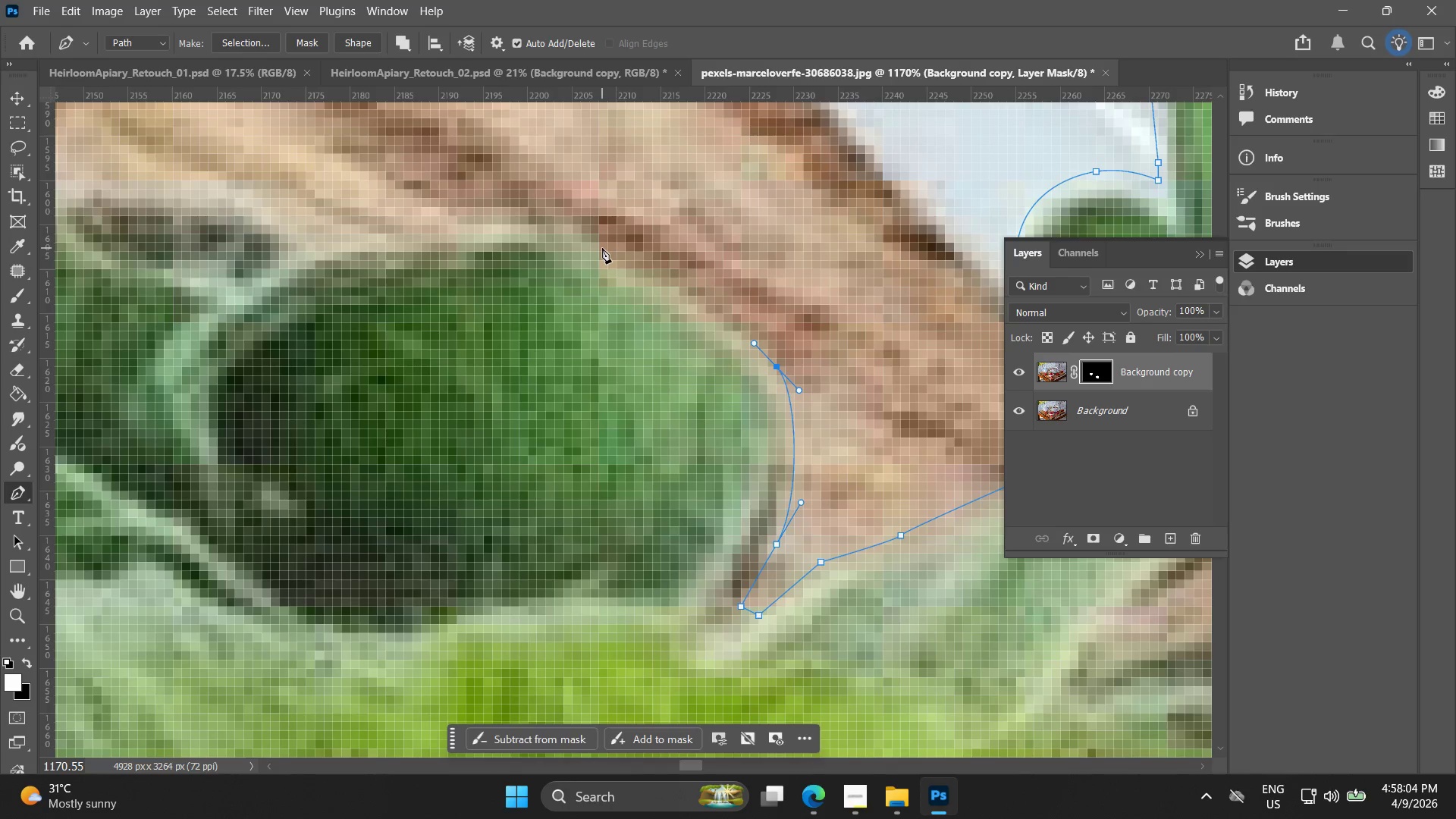 
left_click_drag(start_coordinate=[528, 253], to_coordinate=[730, 324])
 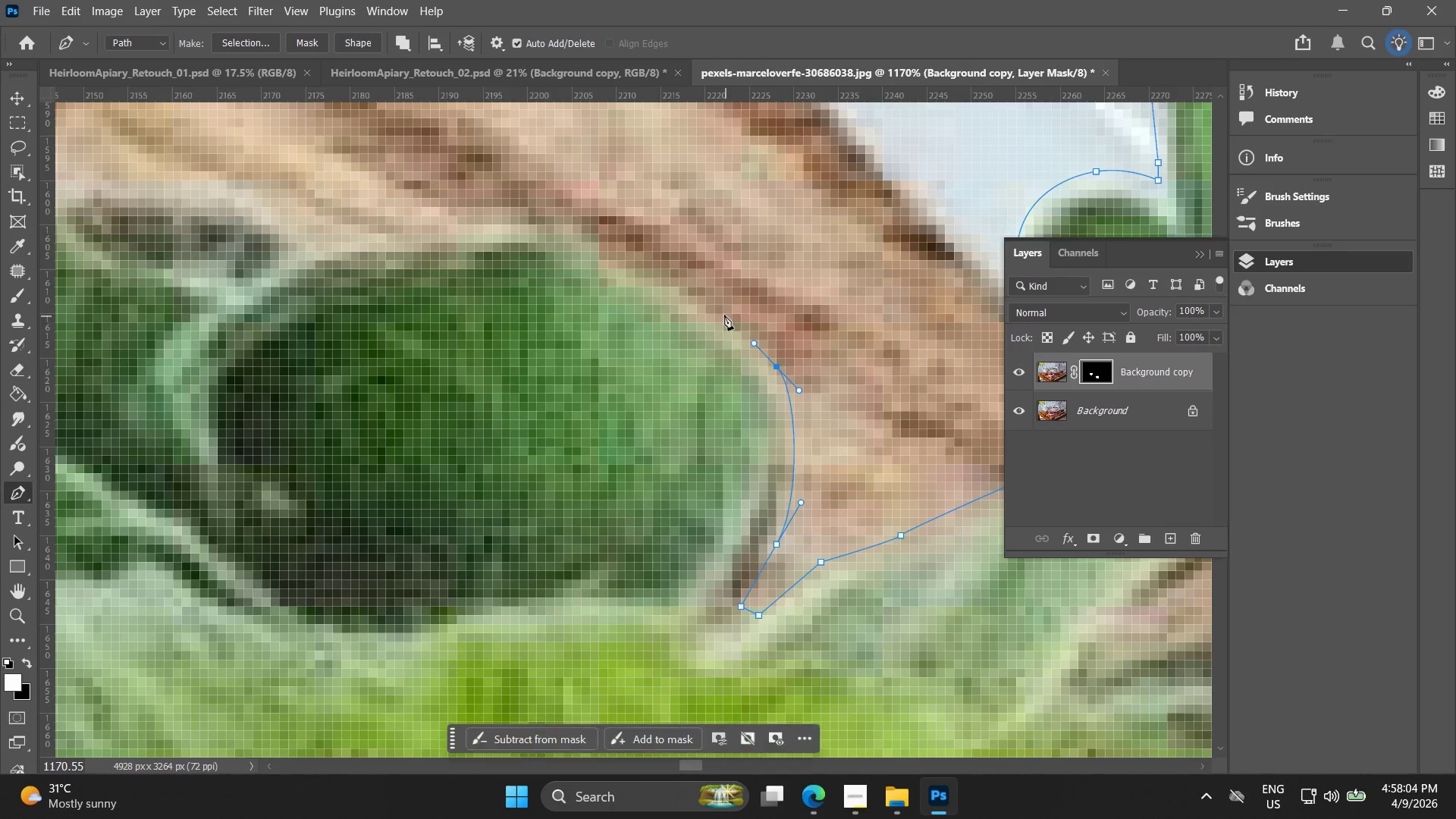 
hold_key(key=Space, duration=6.42)
 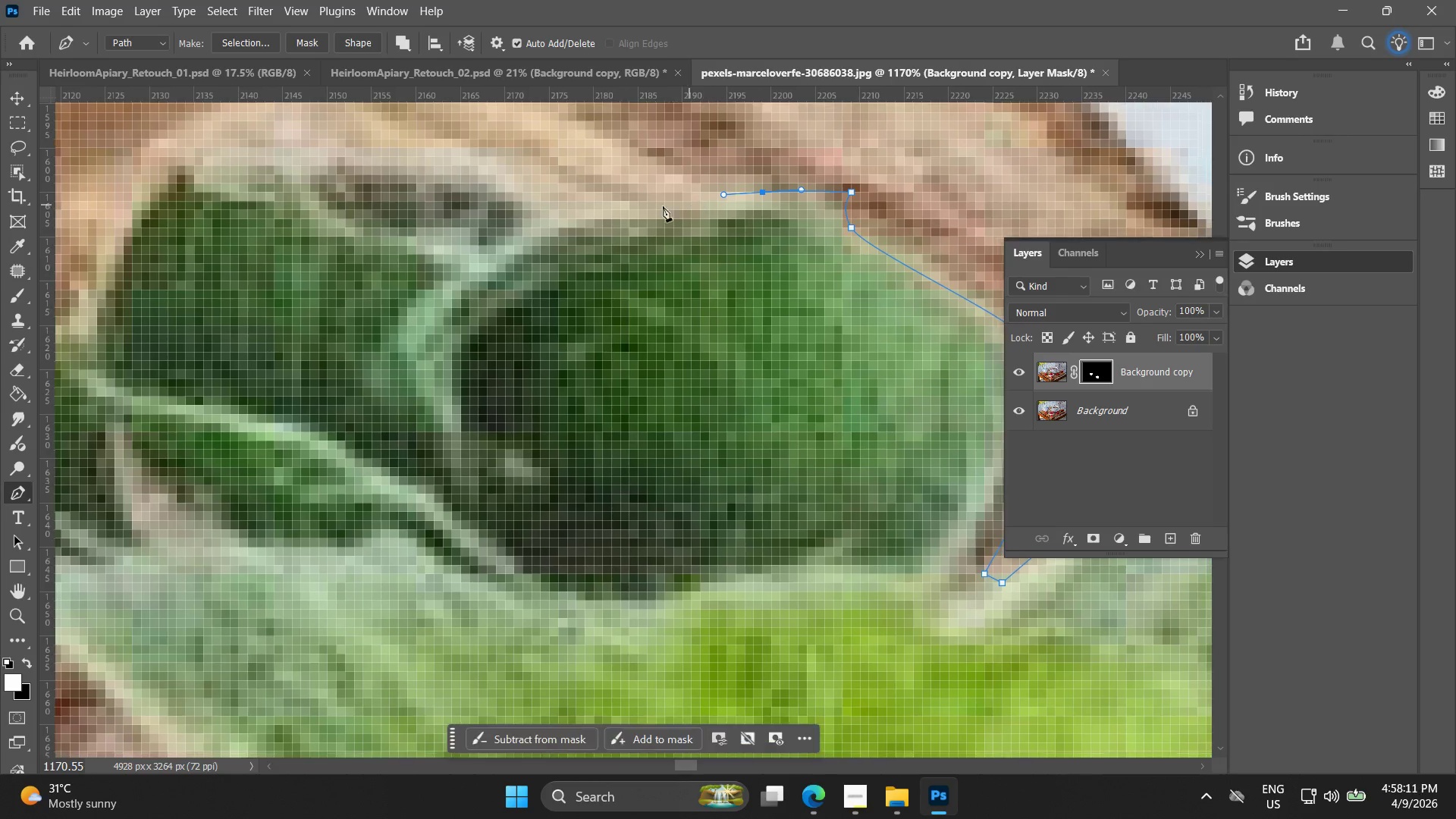 
left_click_drag(start_coordinate=[602, 248], to_coordinate=[570, 236])
 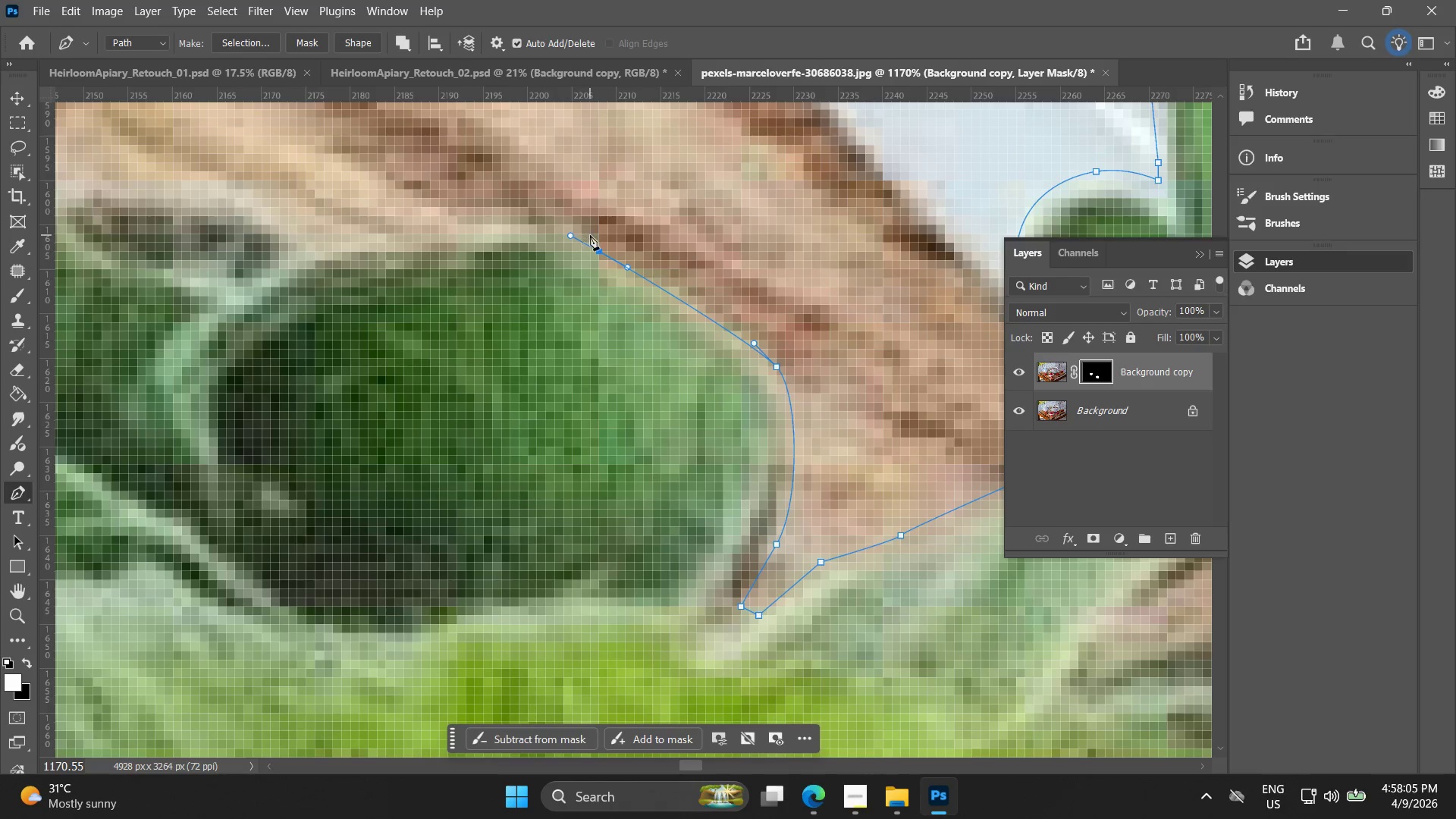 
key(Control+ControlLeft)
 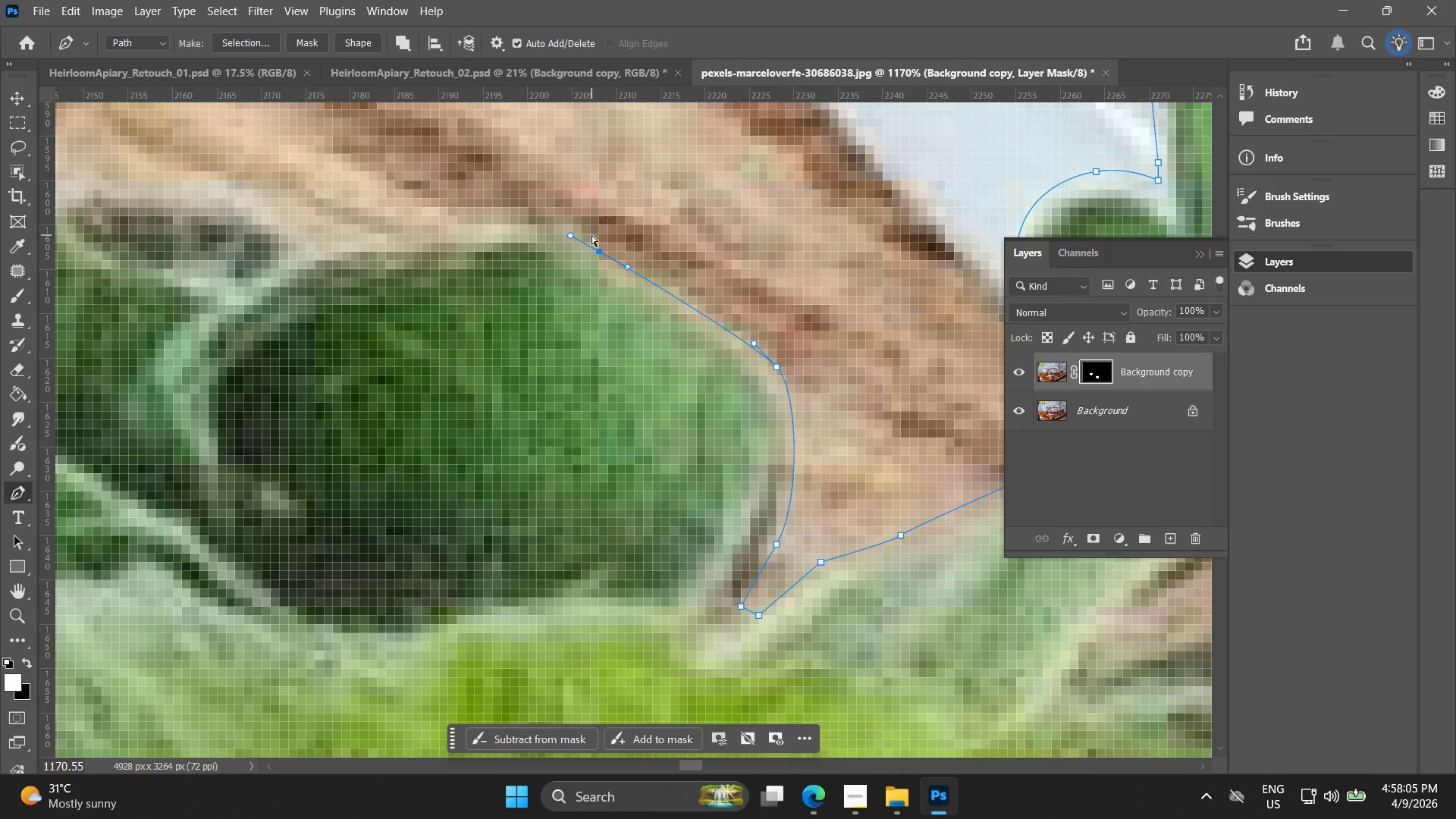 
key(Control+Z)
 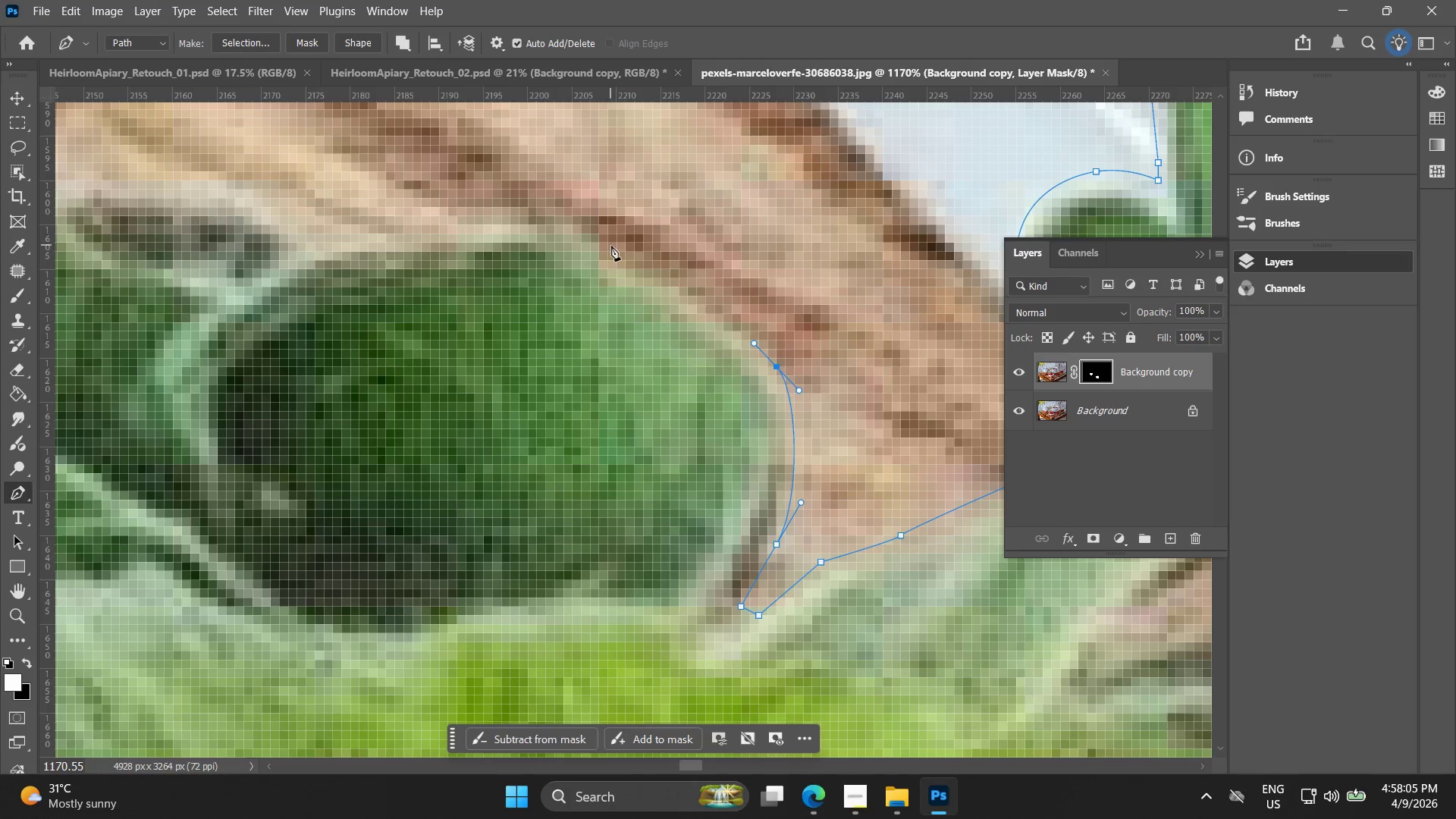 
left_click_drag(start_coordinate=[610, 246], to_coordinate=[589, 231])
 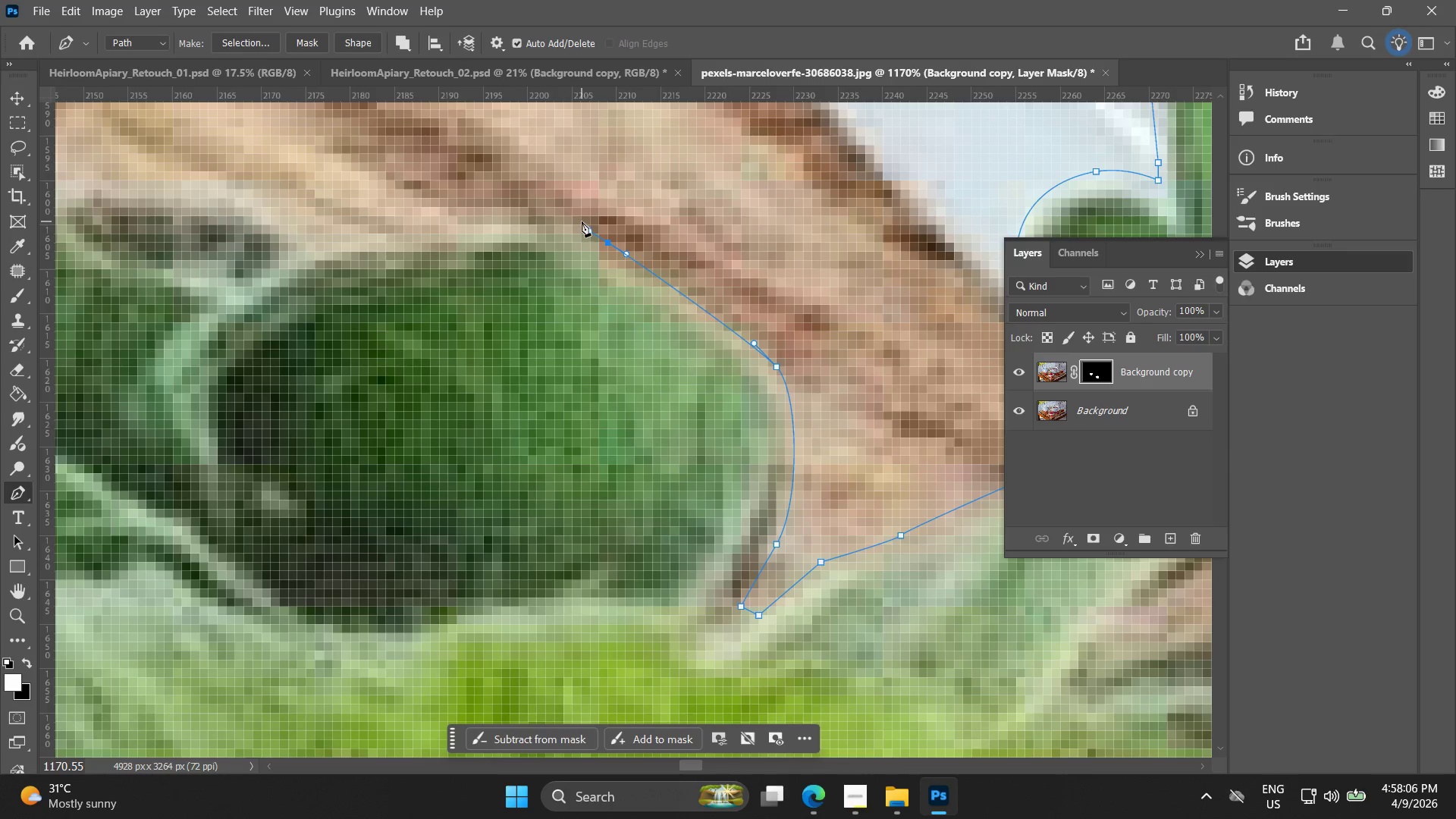 
key(Control+ControlLeft)
 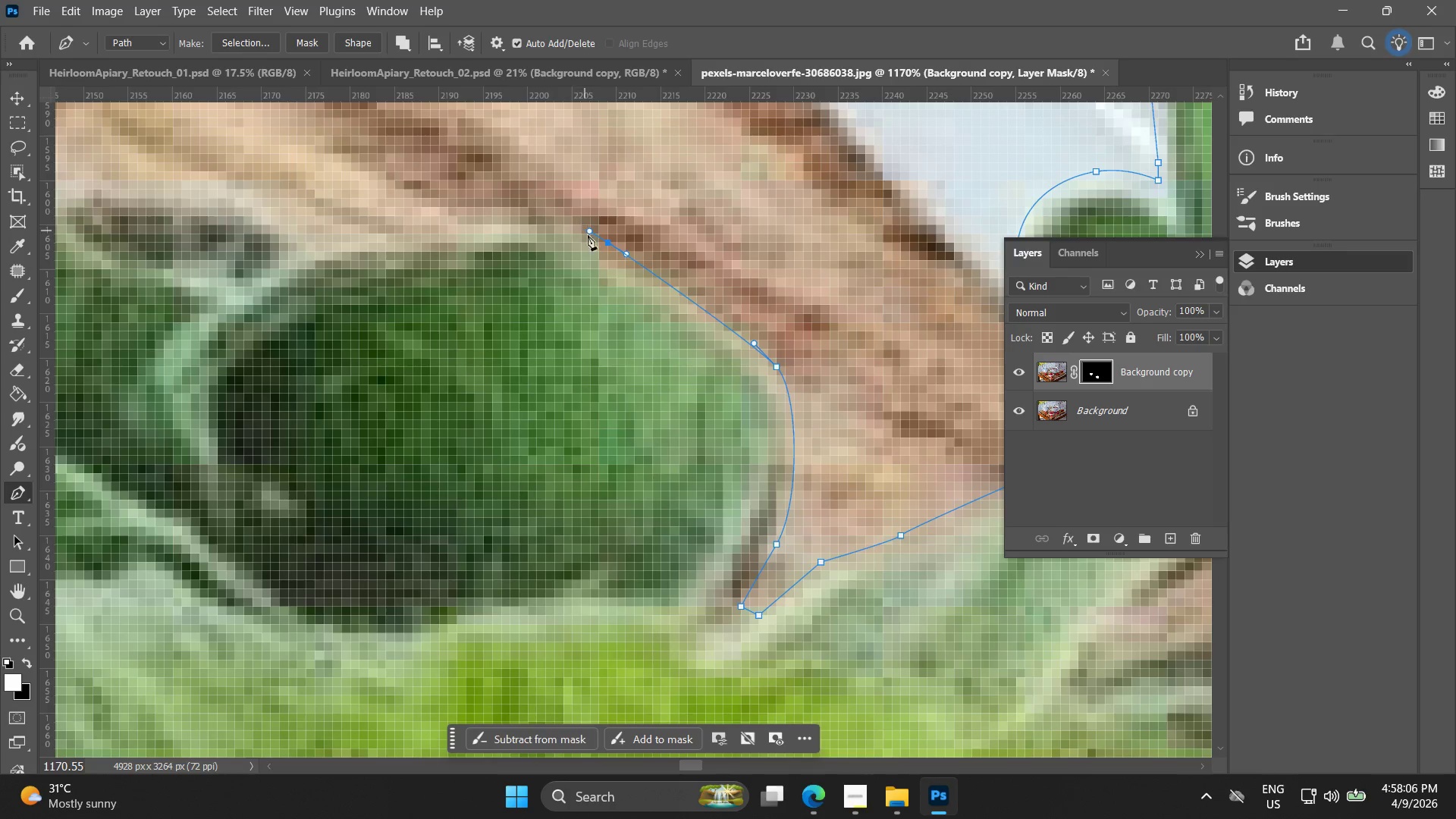 
key(Control+Z)
 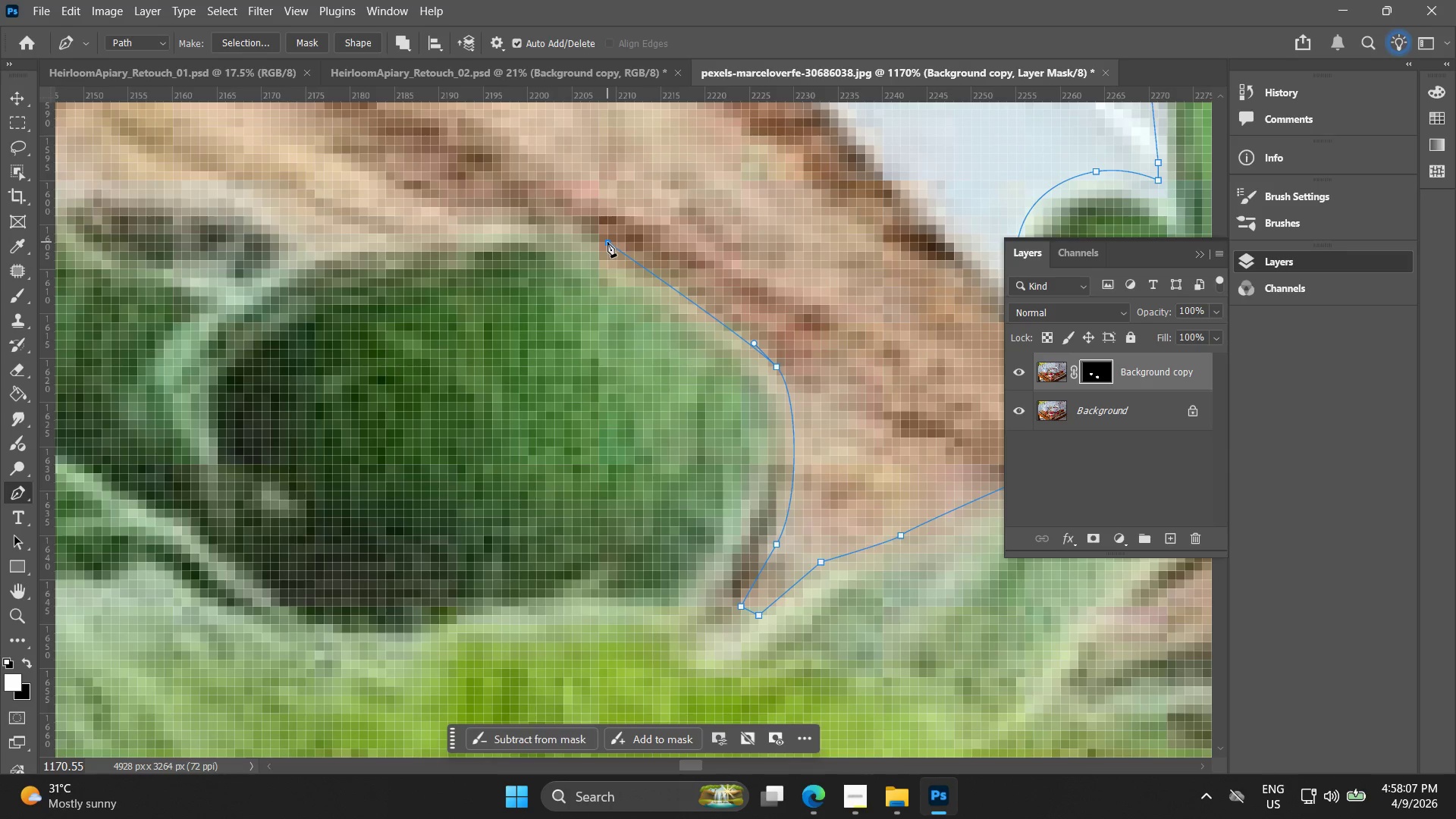 
key(Control+ControlLeft)
 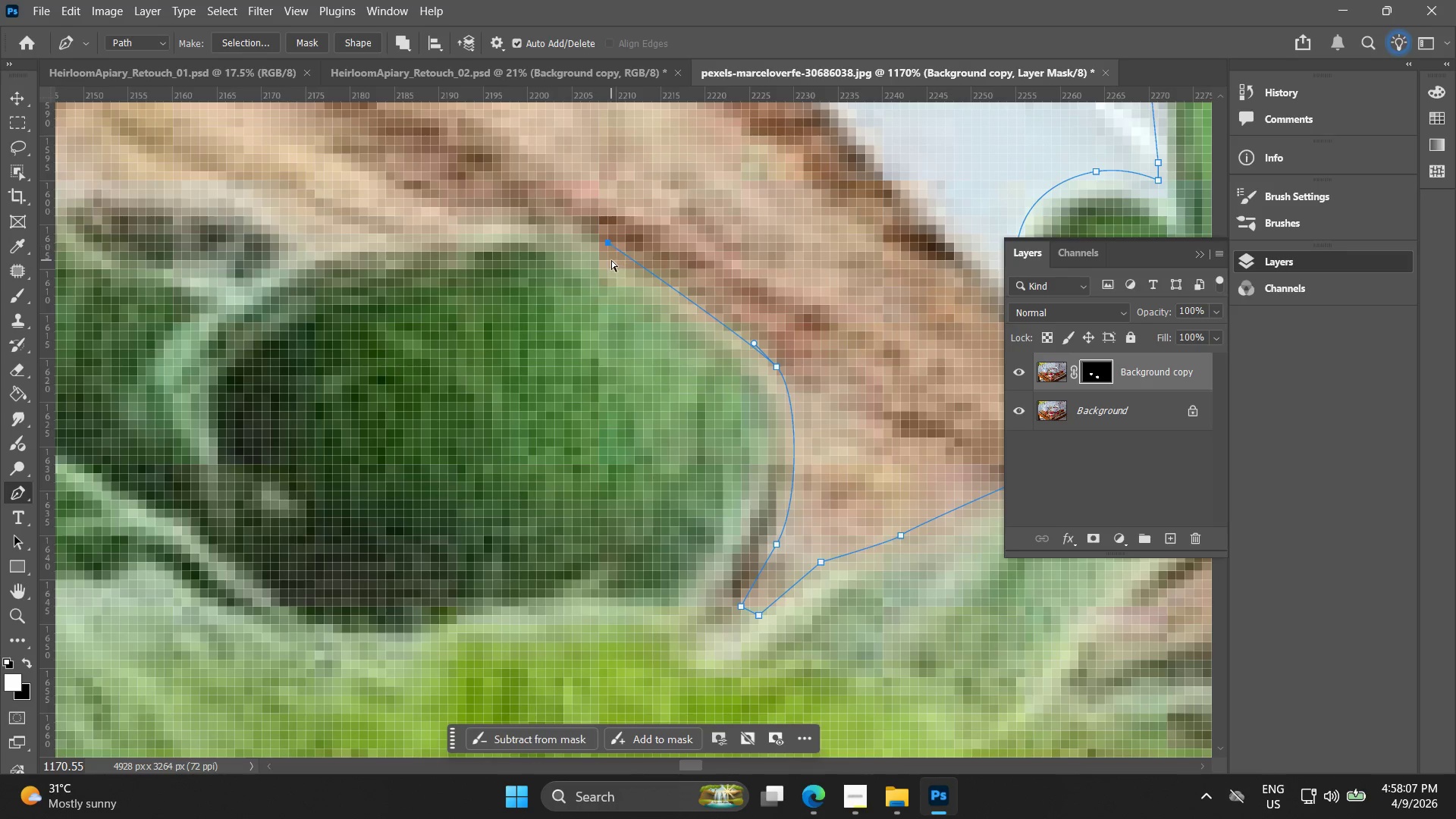 
key(Control+Z)
 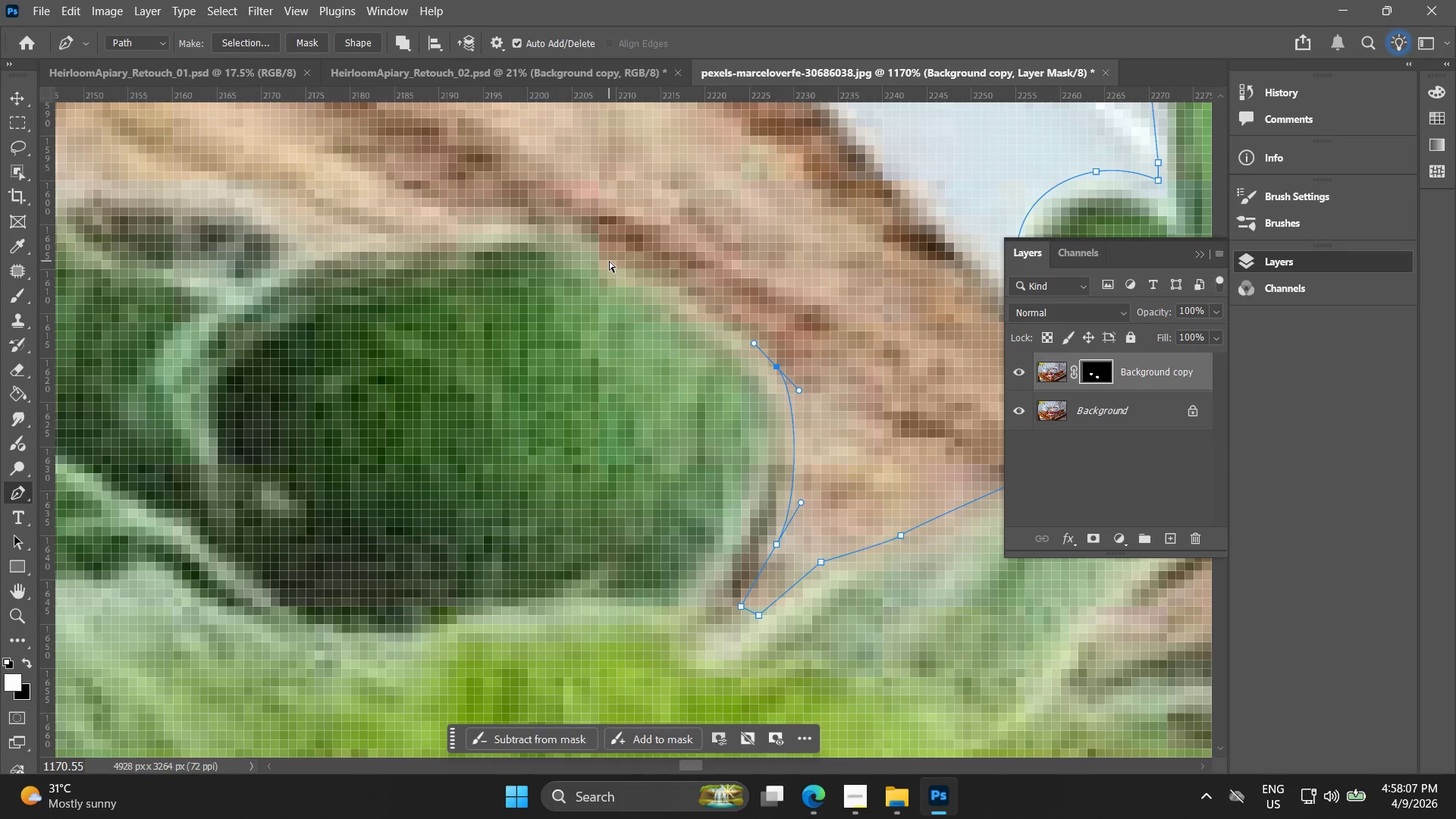 
left_click_drag(start_coordinate=[606, 258], to_coordinate=[595, 240])
 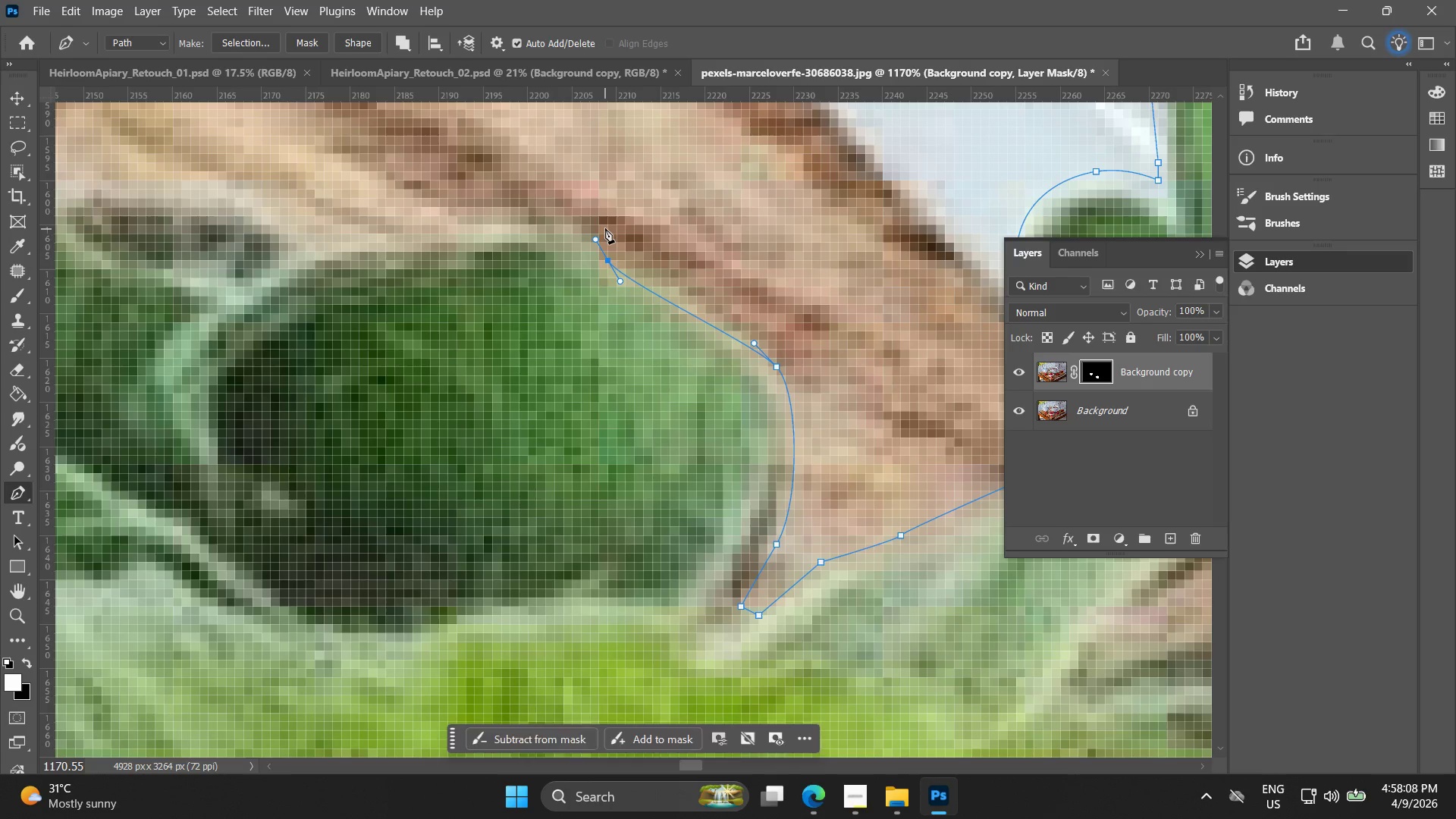 
left_click([605, 228])
 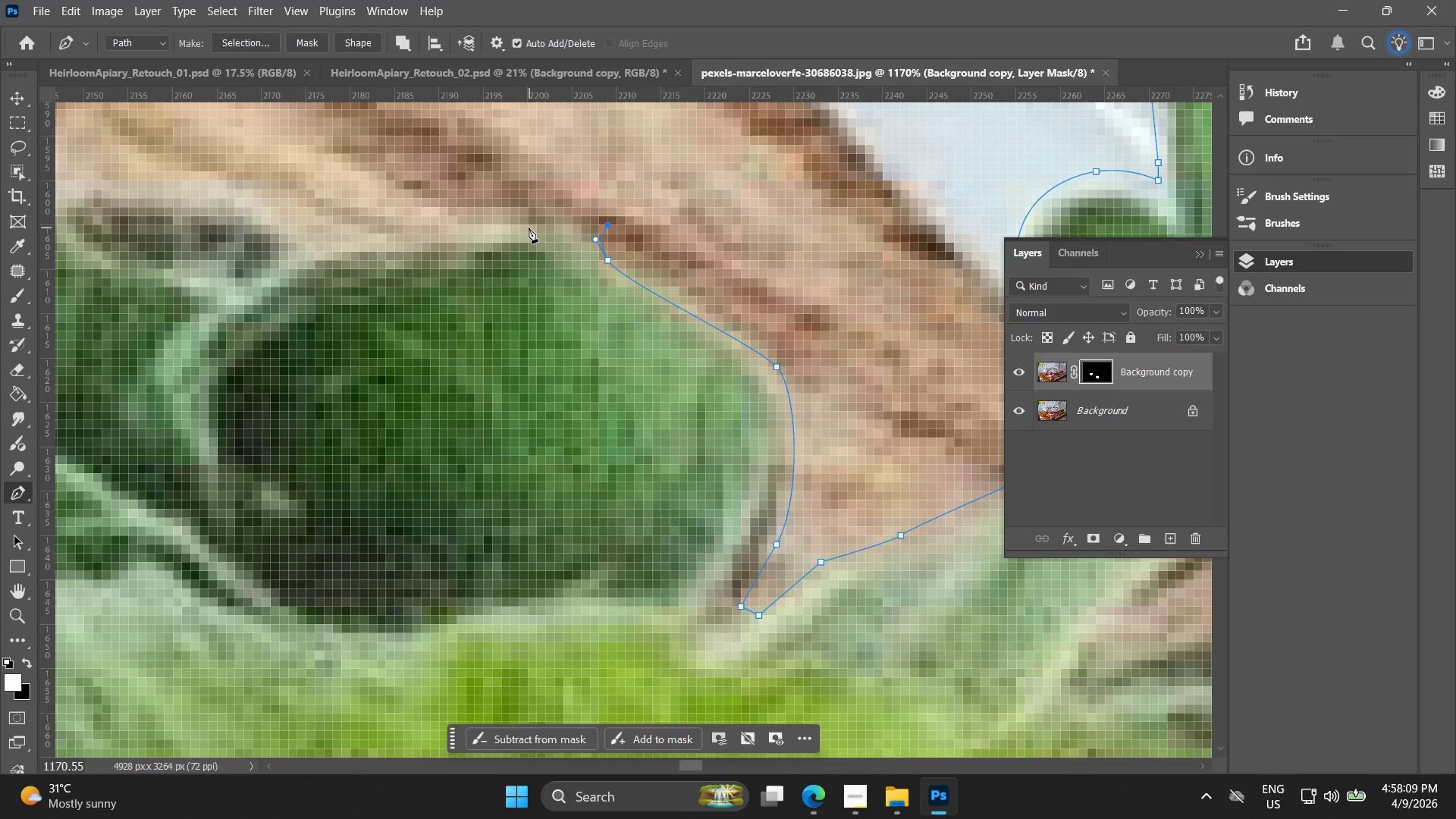 
left_click_drag(start_coordinate=[523, 228], to_coordinate=[480, 228])
 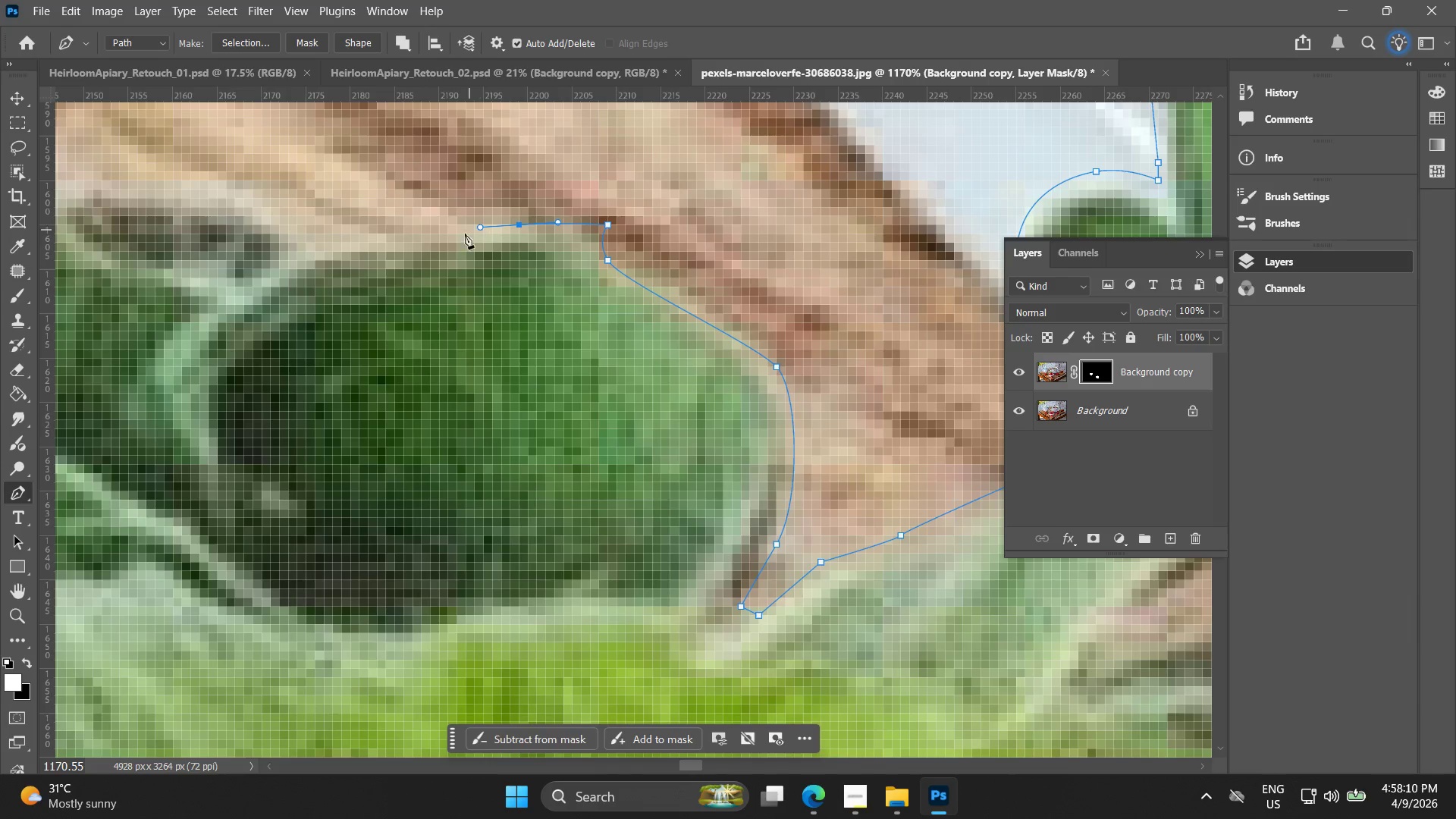 
hold_key(key=Space, duration=0.47)
 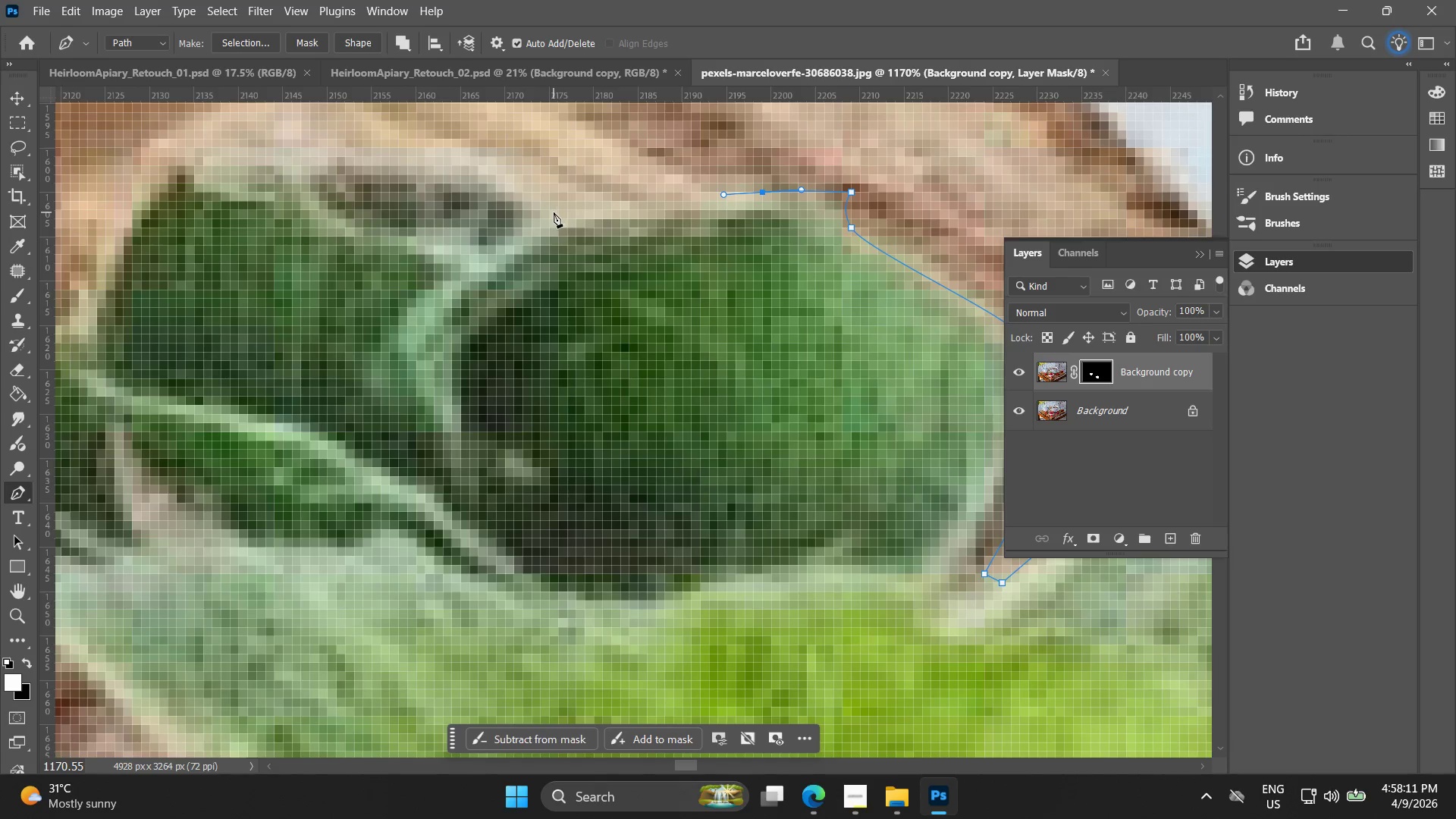 
left_click_drag(start_coordinate=[461, 242], to_coordinate=[704, 209])
 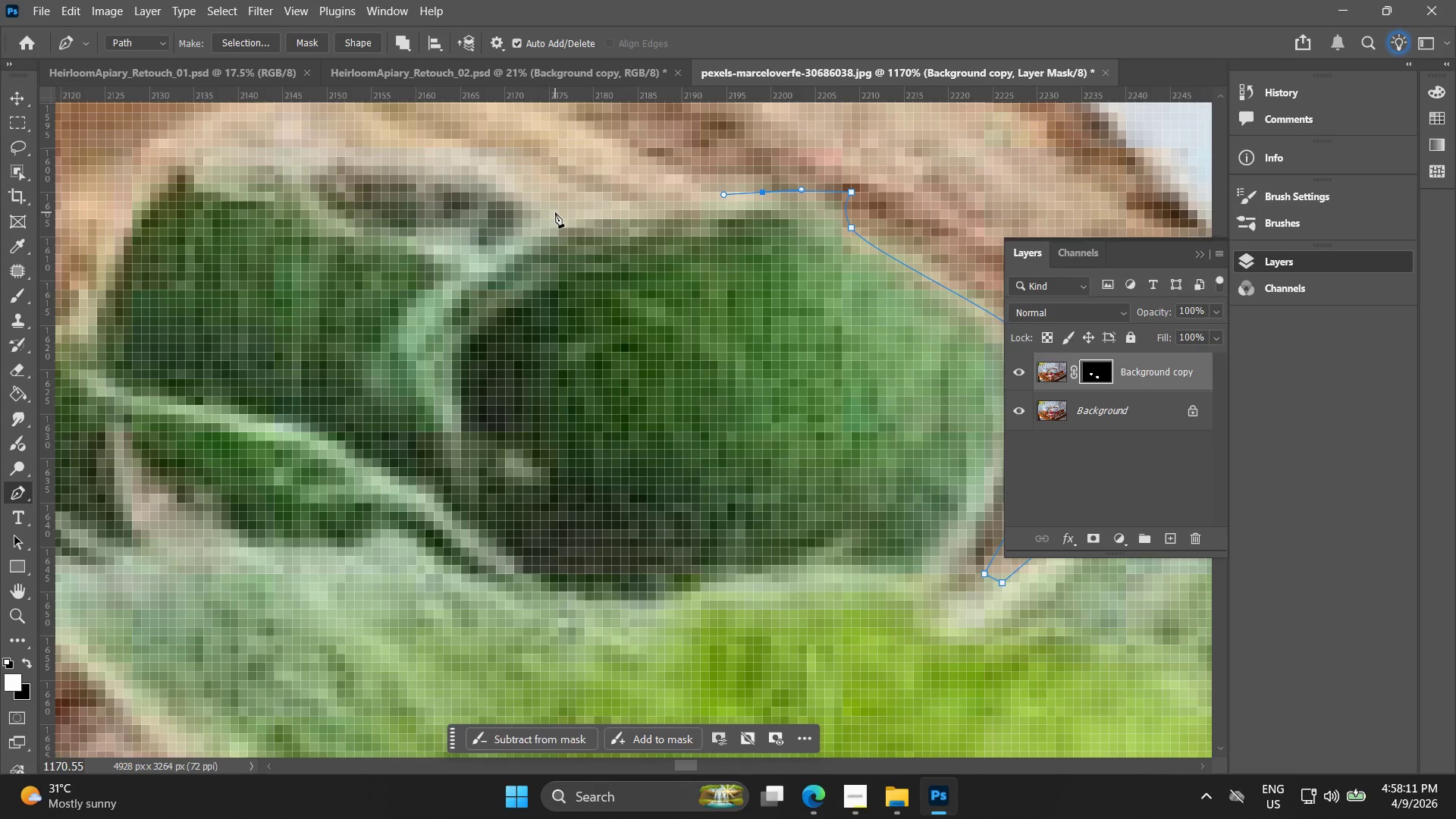 
left_click_drag(start_coordinate=[553, 212], to_coordinate=[542, 214])
 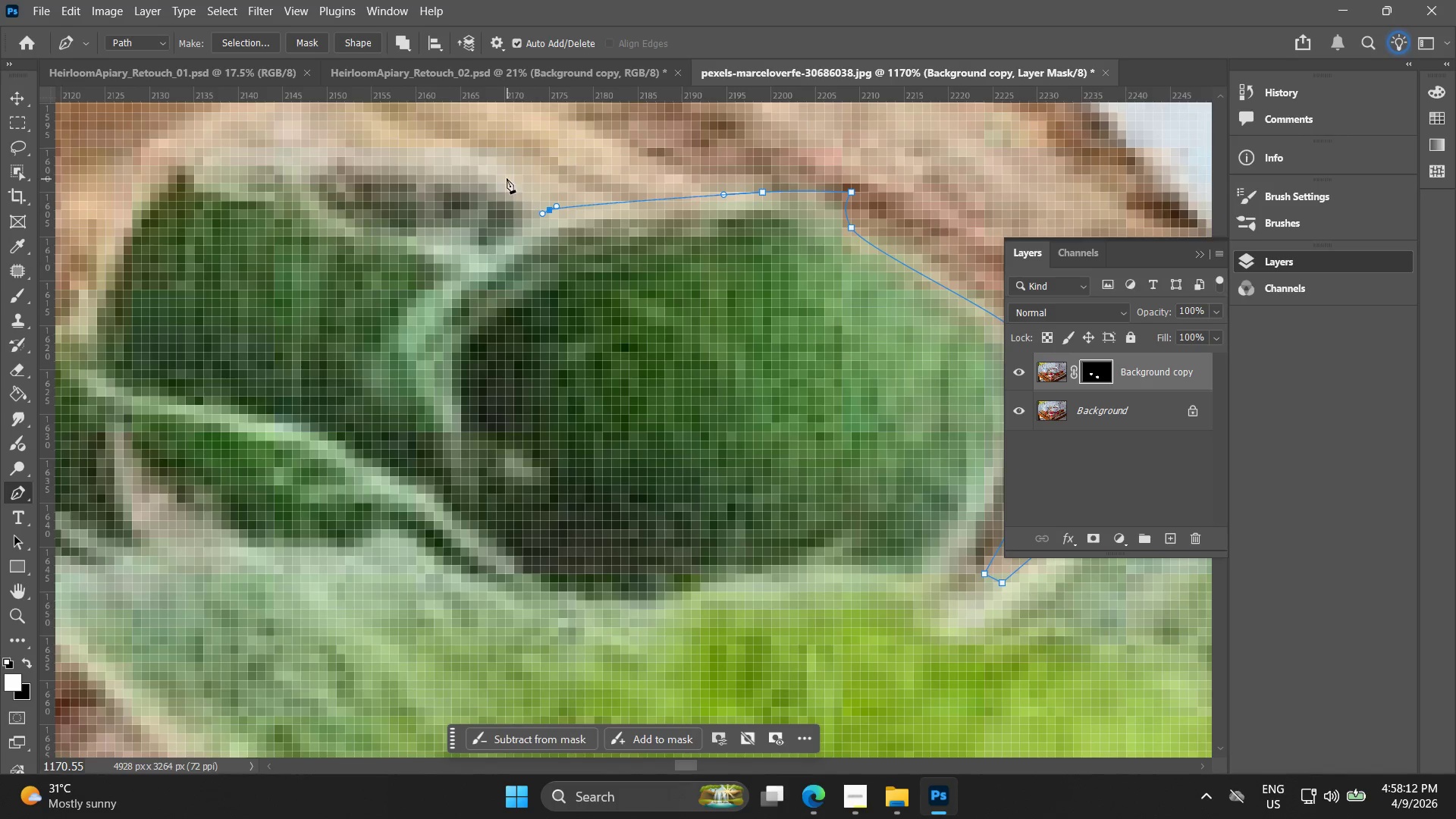 
left_click([506, 176])
 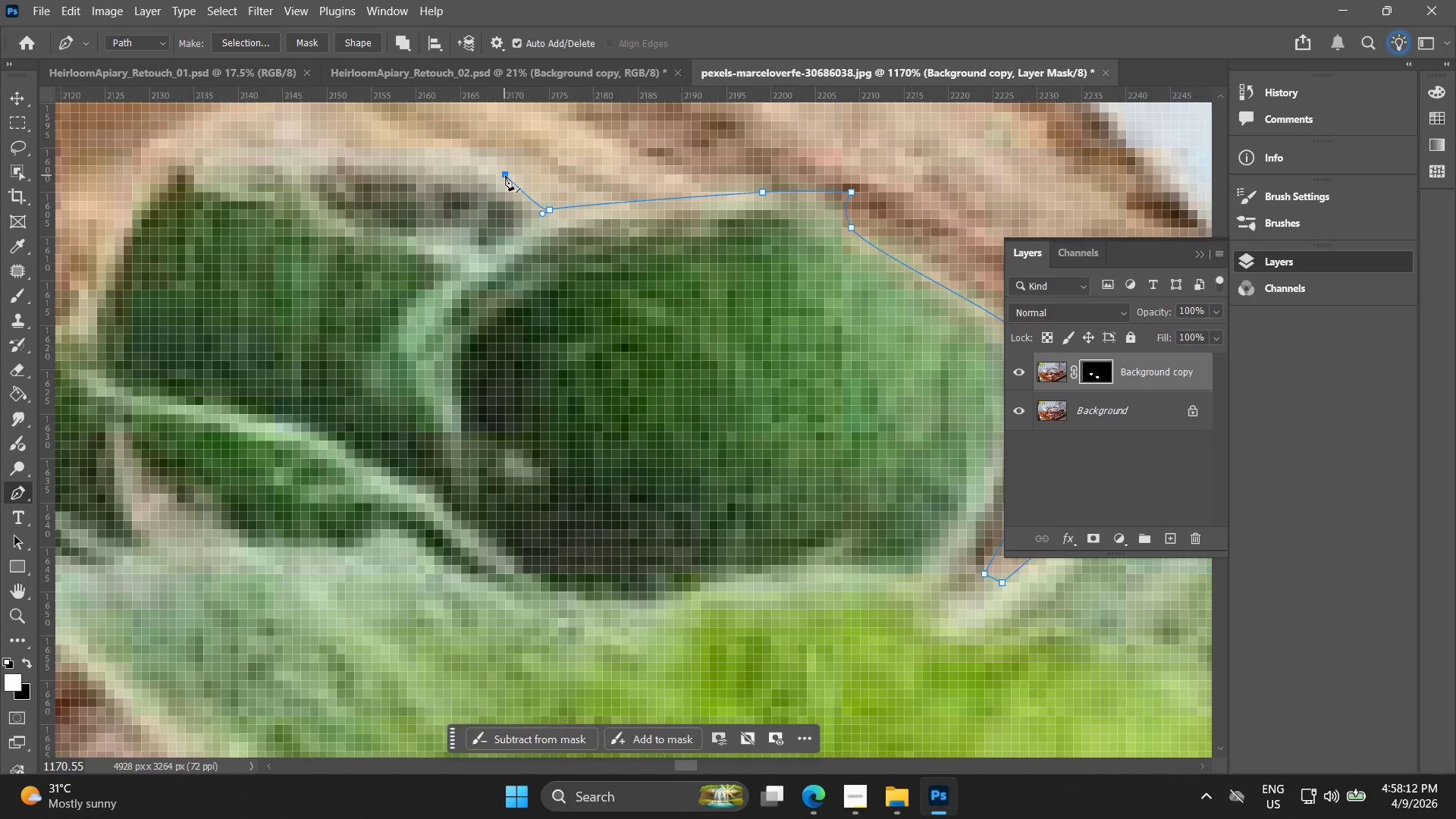 
key(Control+ControlLeft)
 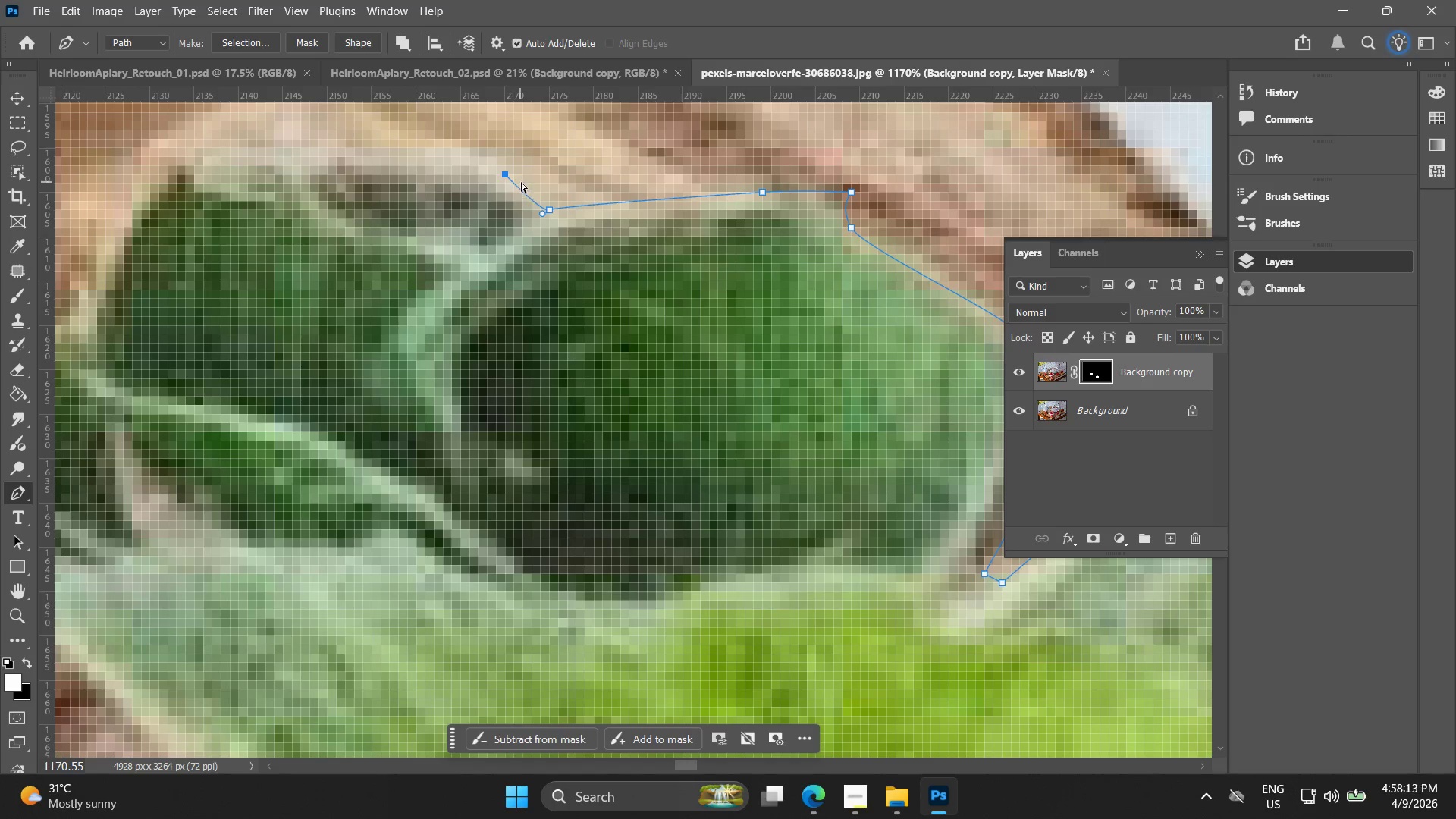 
key(Control+Z)
 